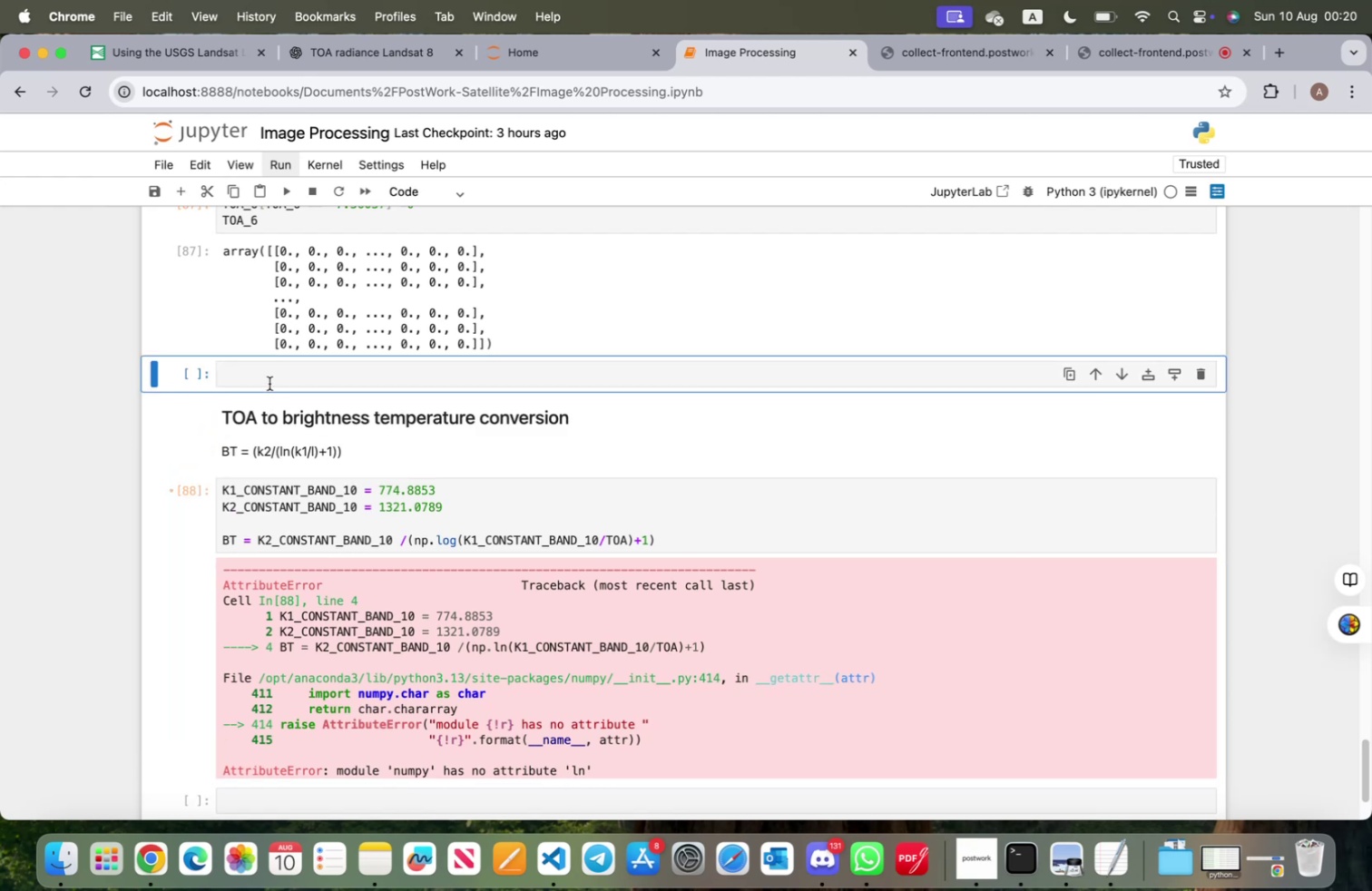 
left_click([271, 380])
 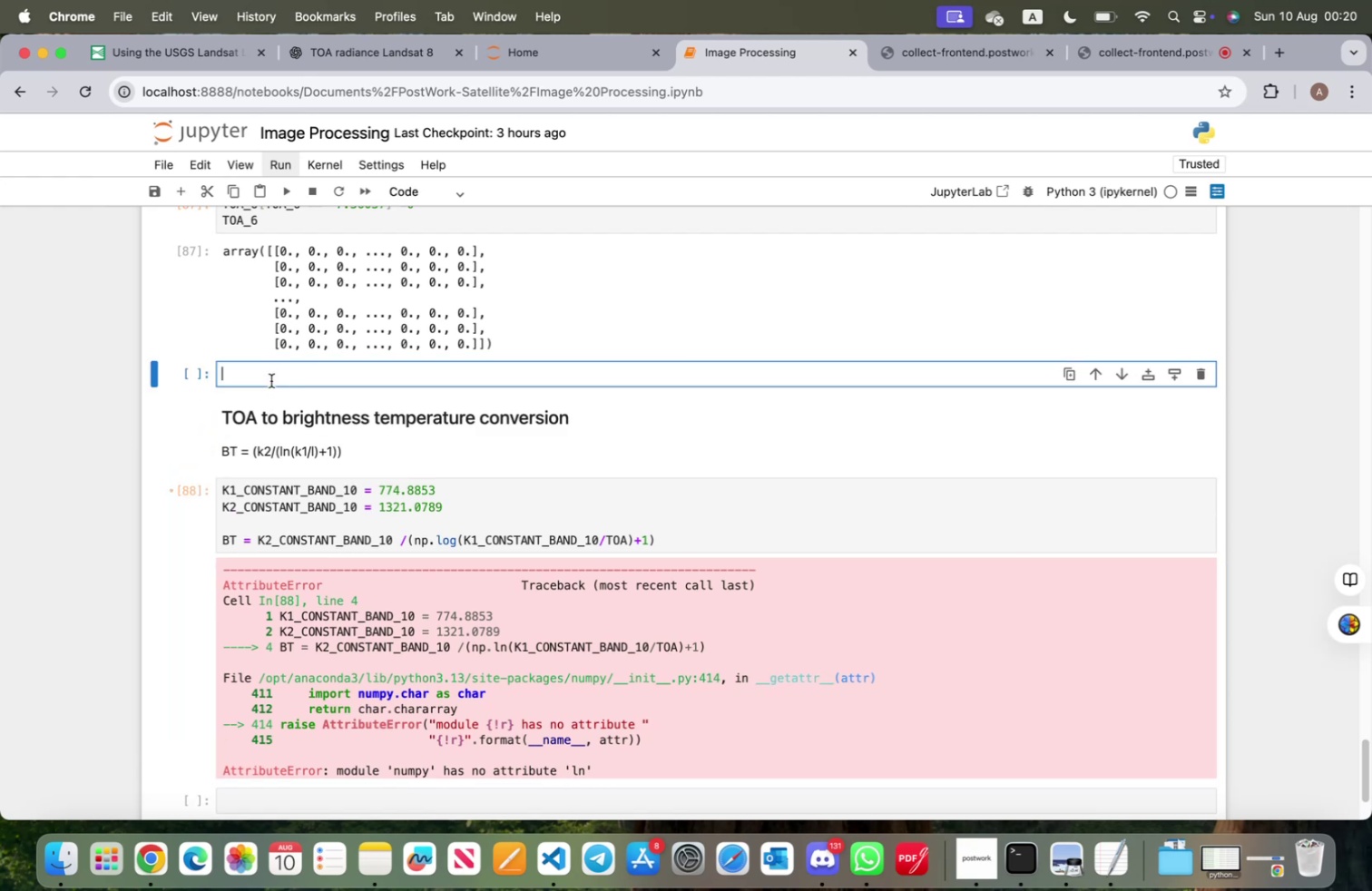 
type(TOA_10 = )
 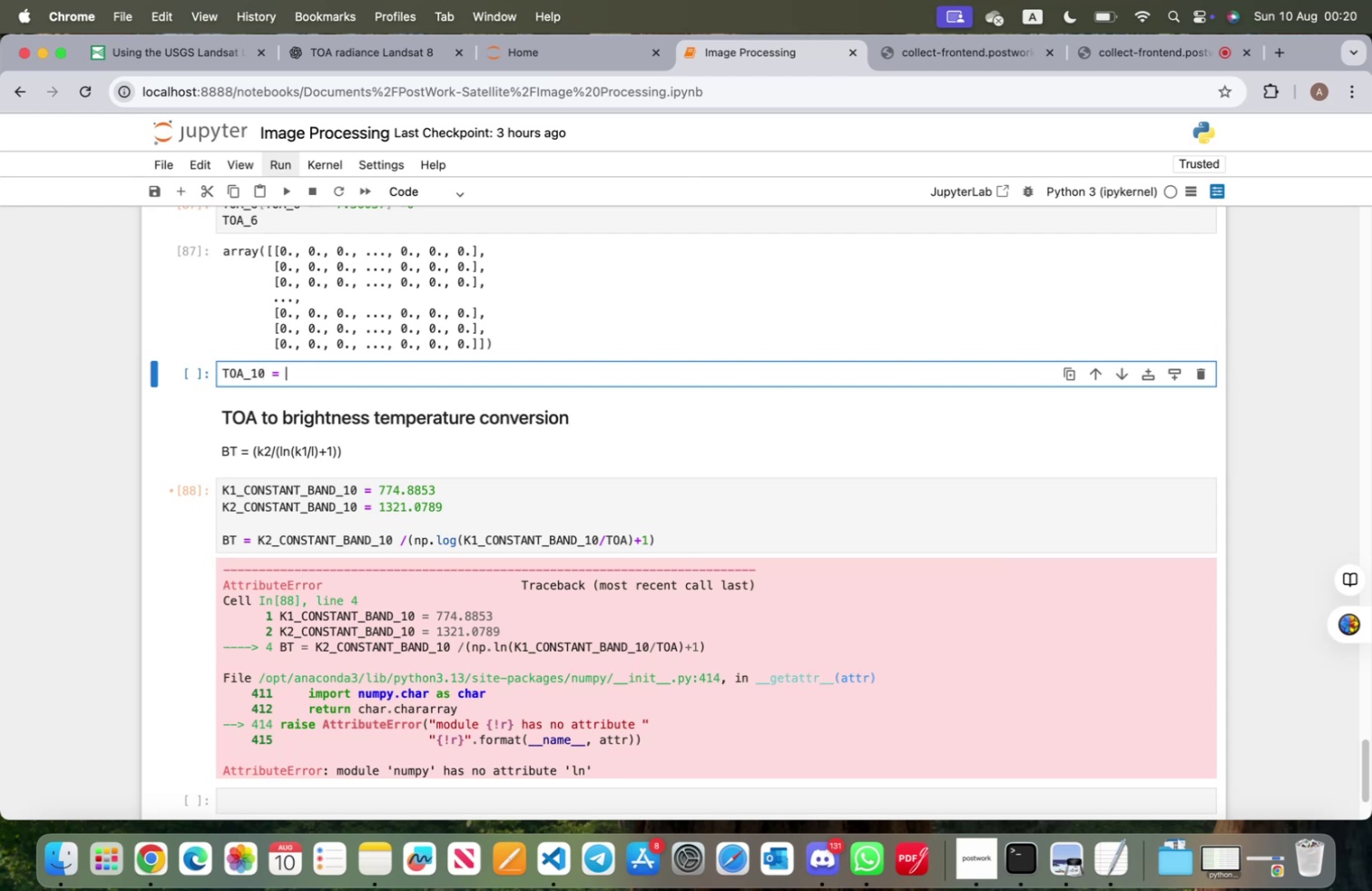 
key(ArrowLeft)
 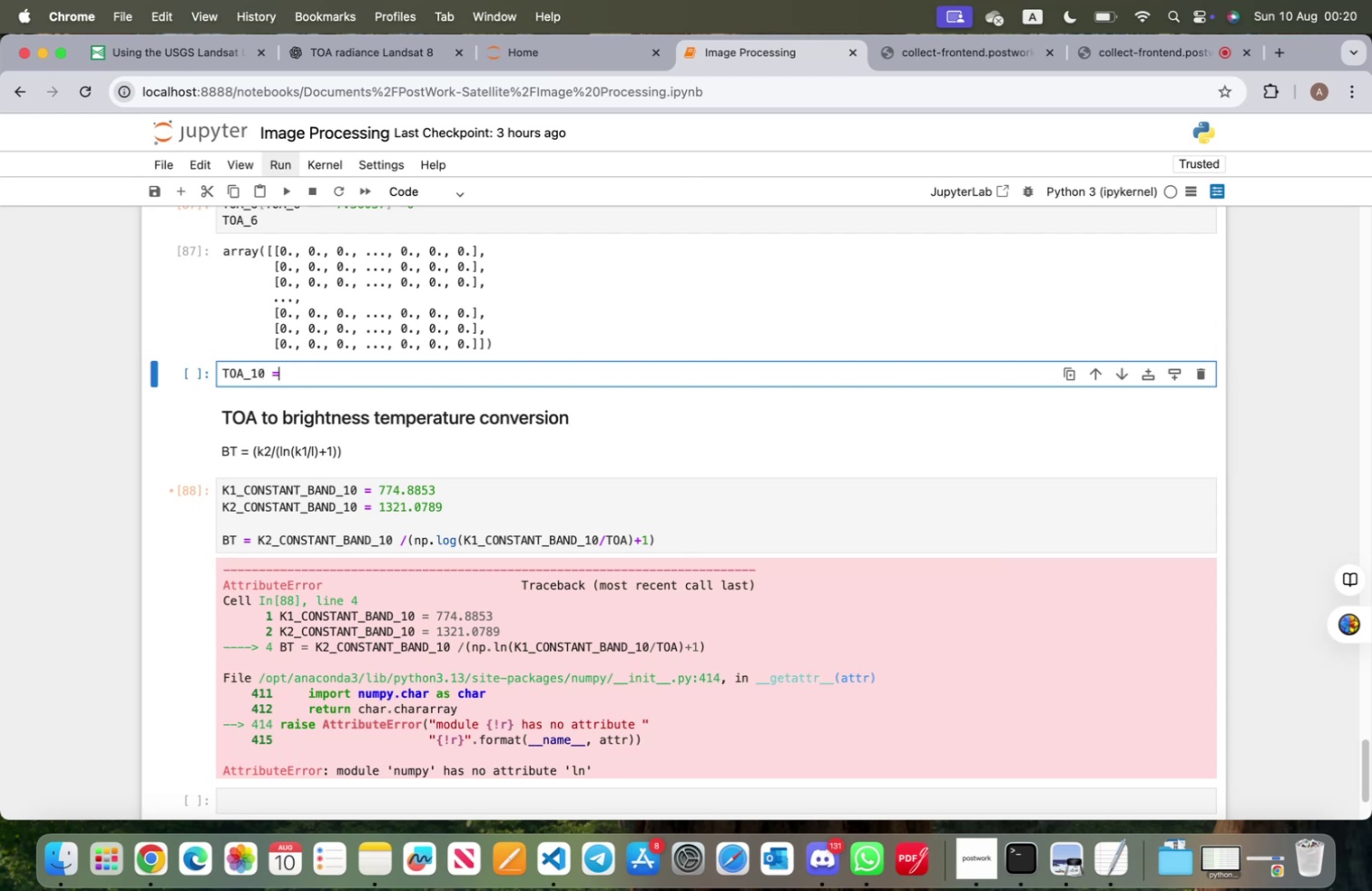 
key(ArrowLeft)
 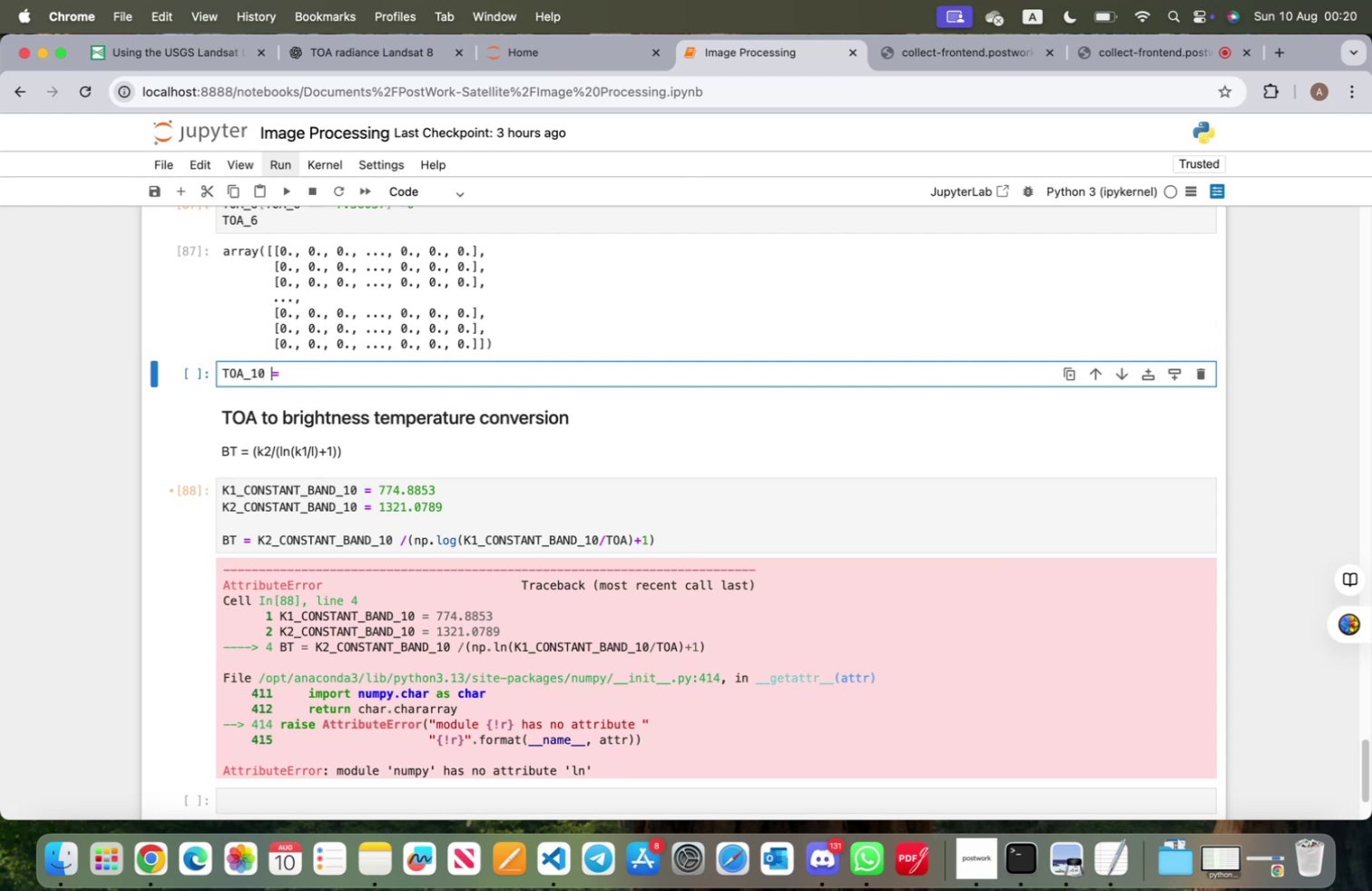 
key(ArrowLeft)
 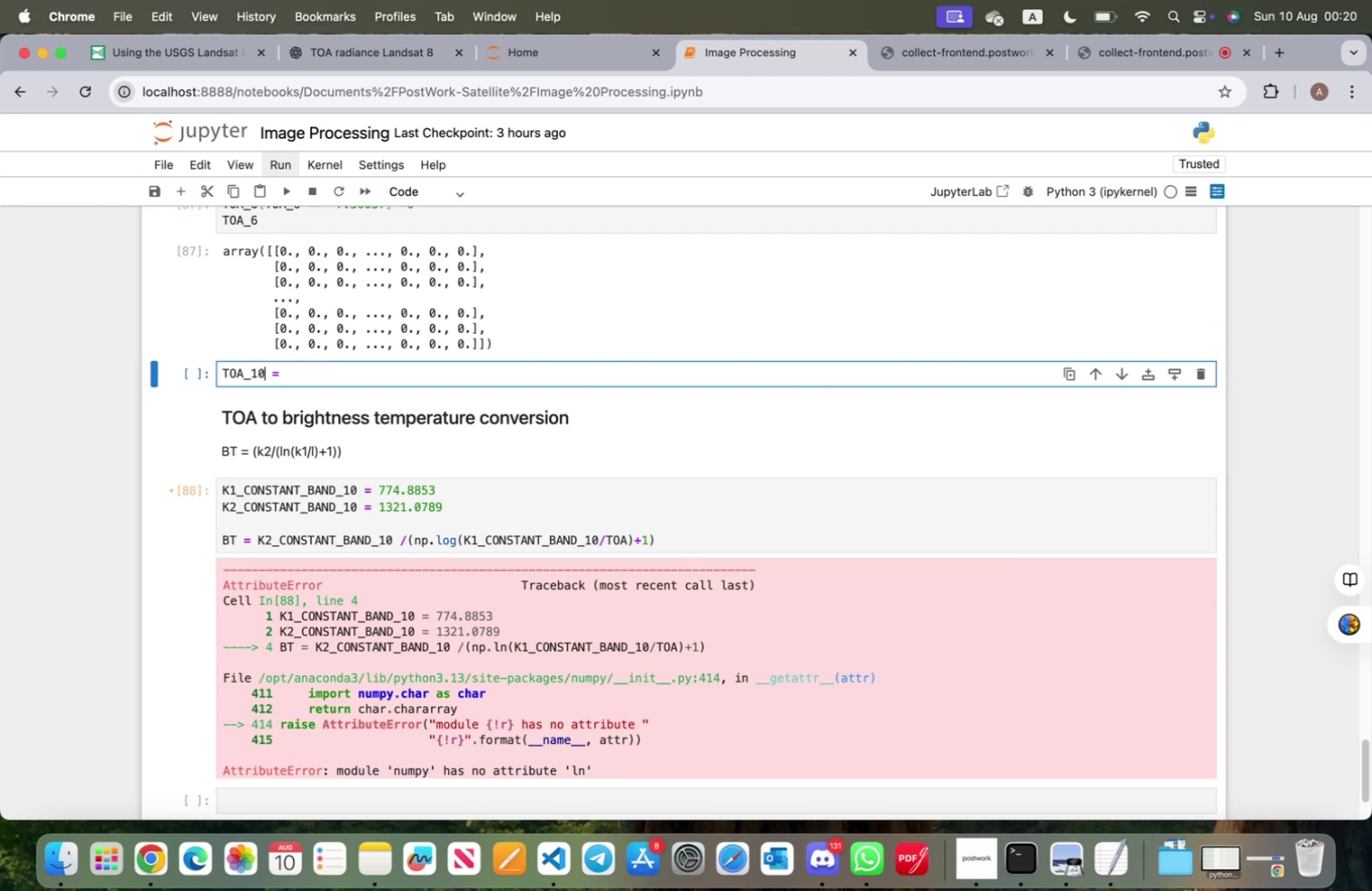 
key(ArrowLeft)
 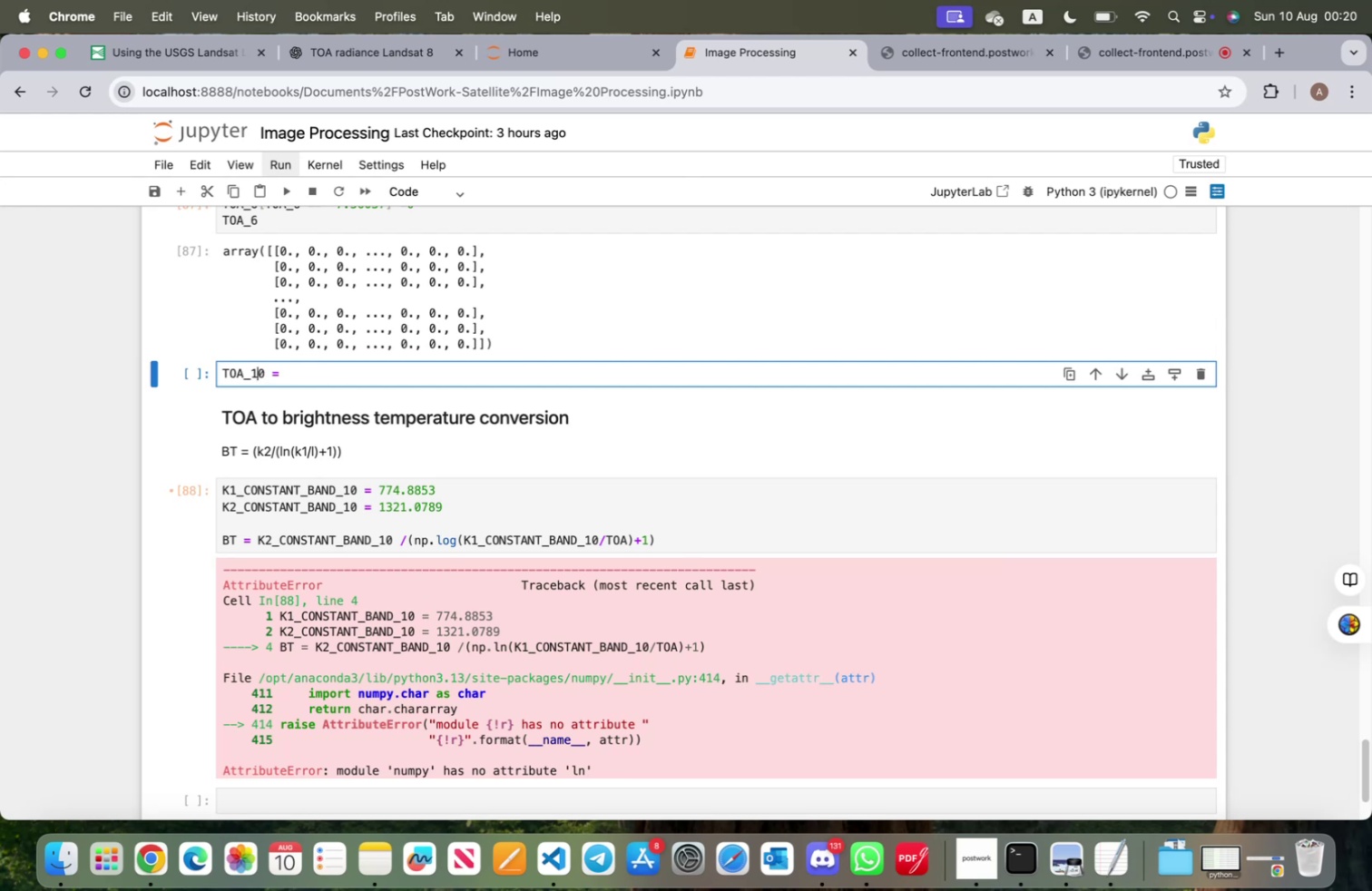 
key(ArrowLeft)
 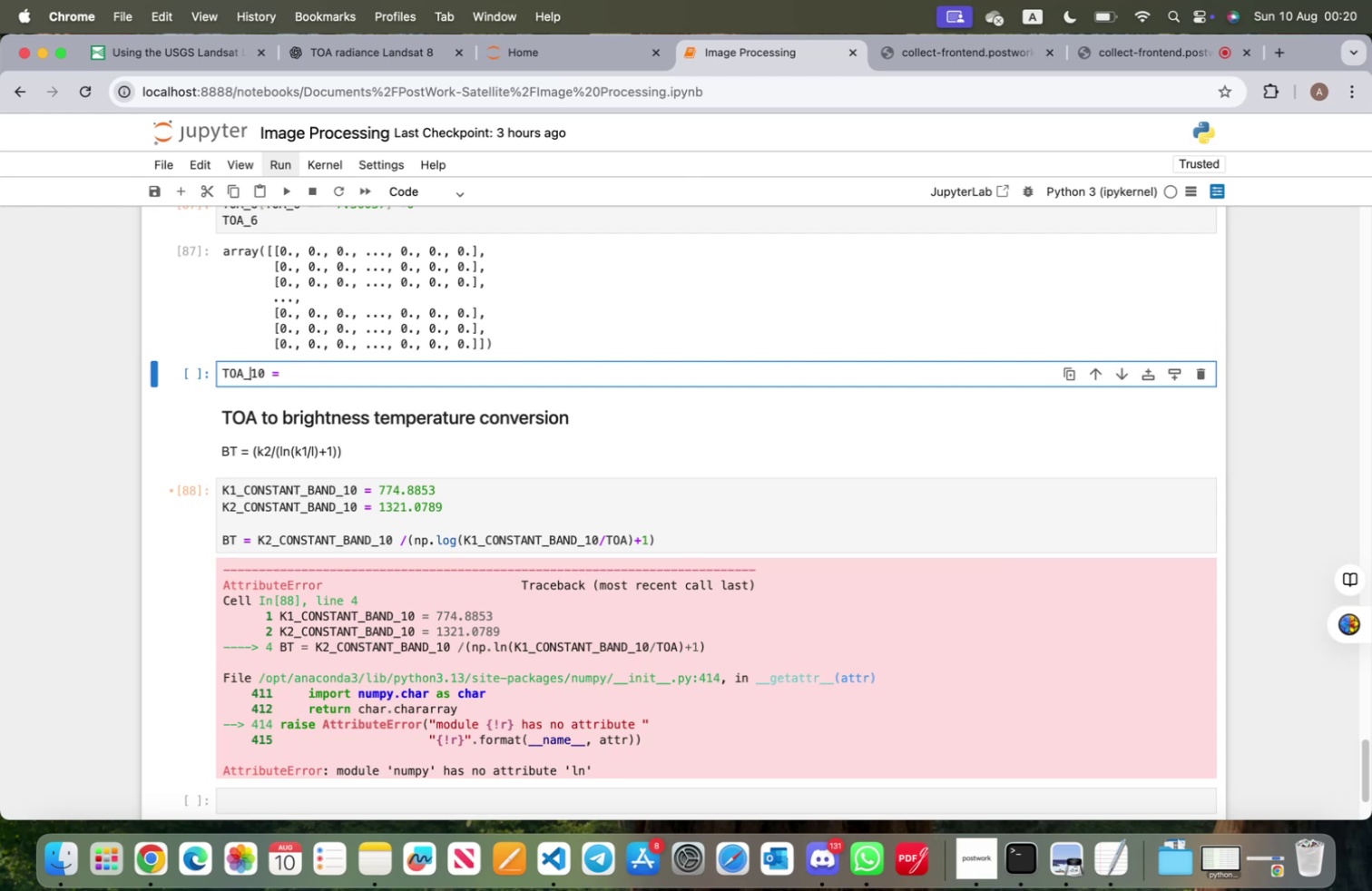 
key(ArrowLeft)
 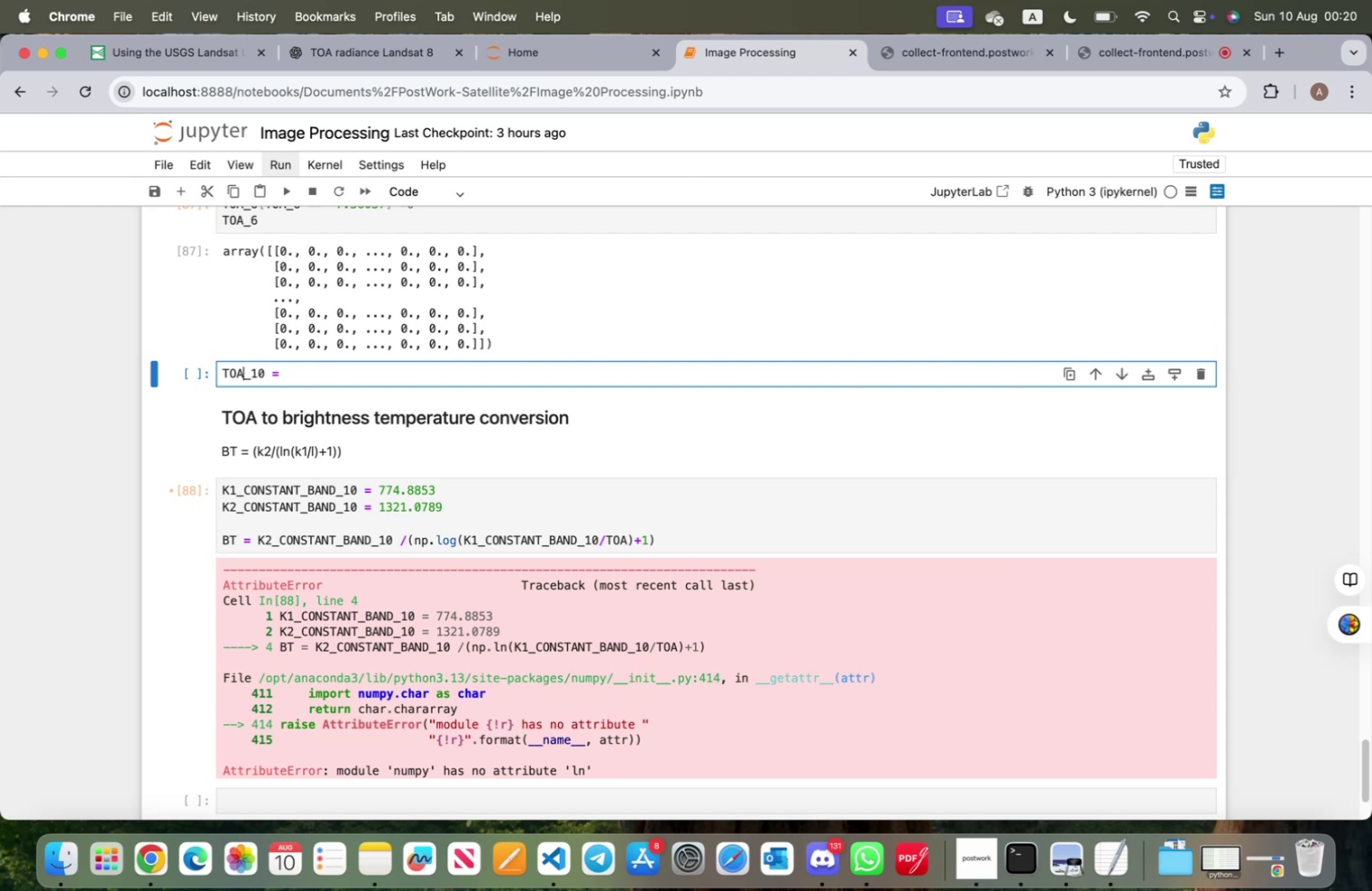 
key(ArrowLeft)
 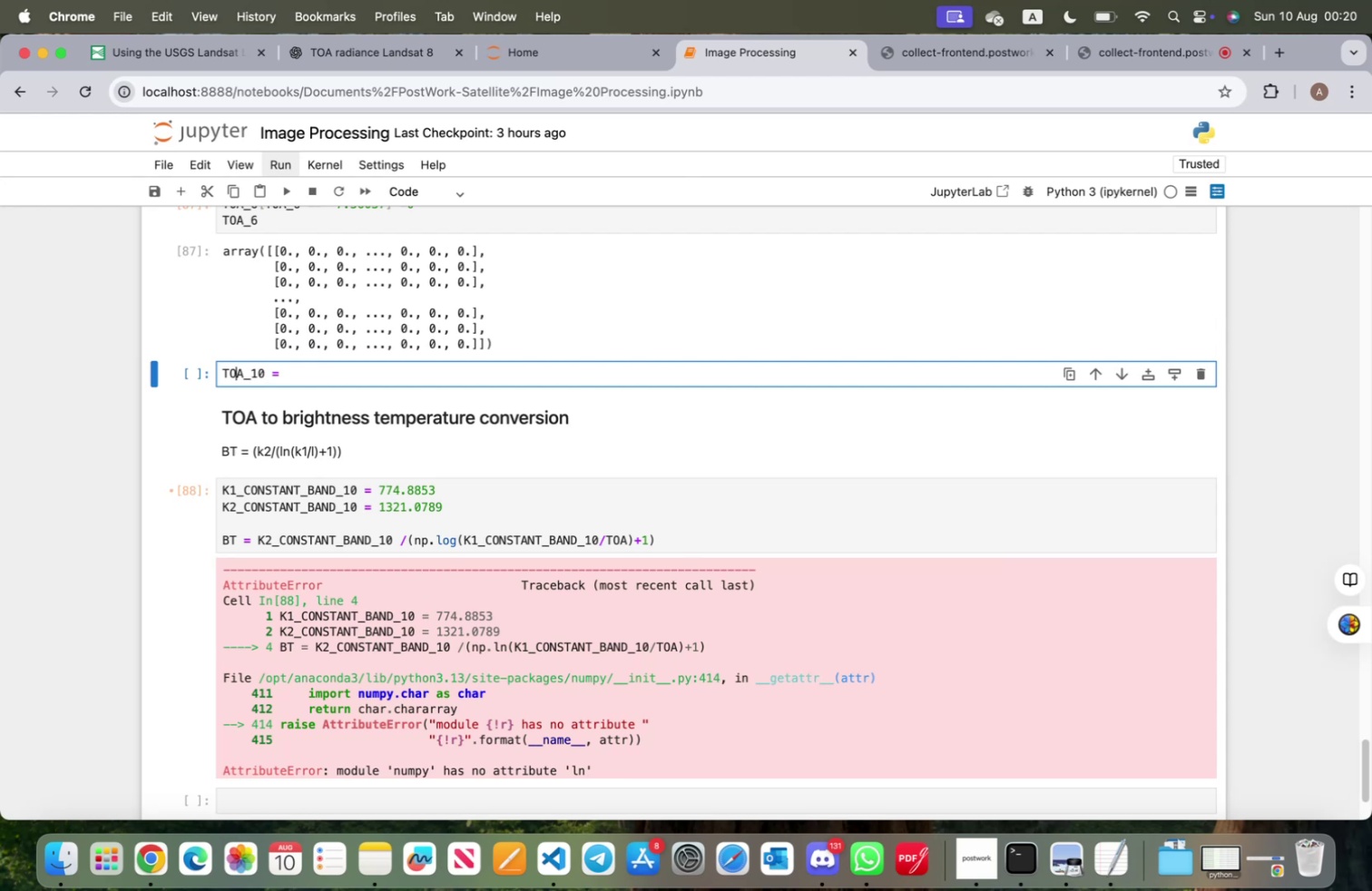 
key(ArrowLeft)
 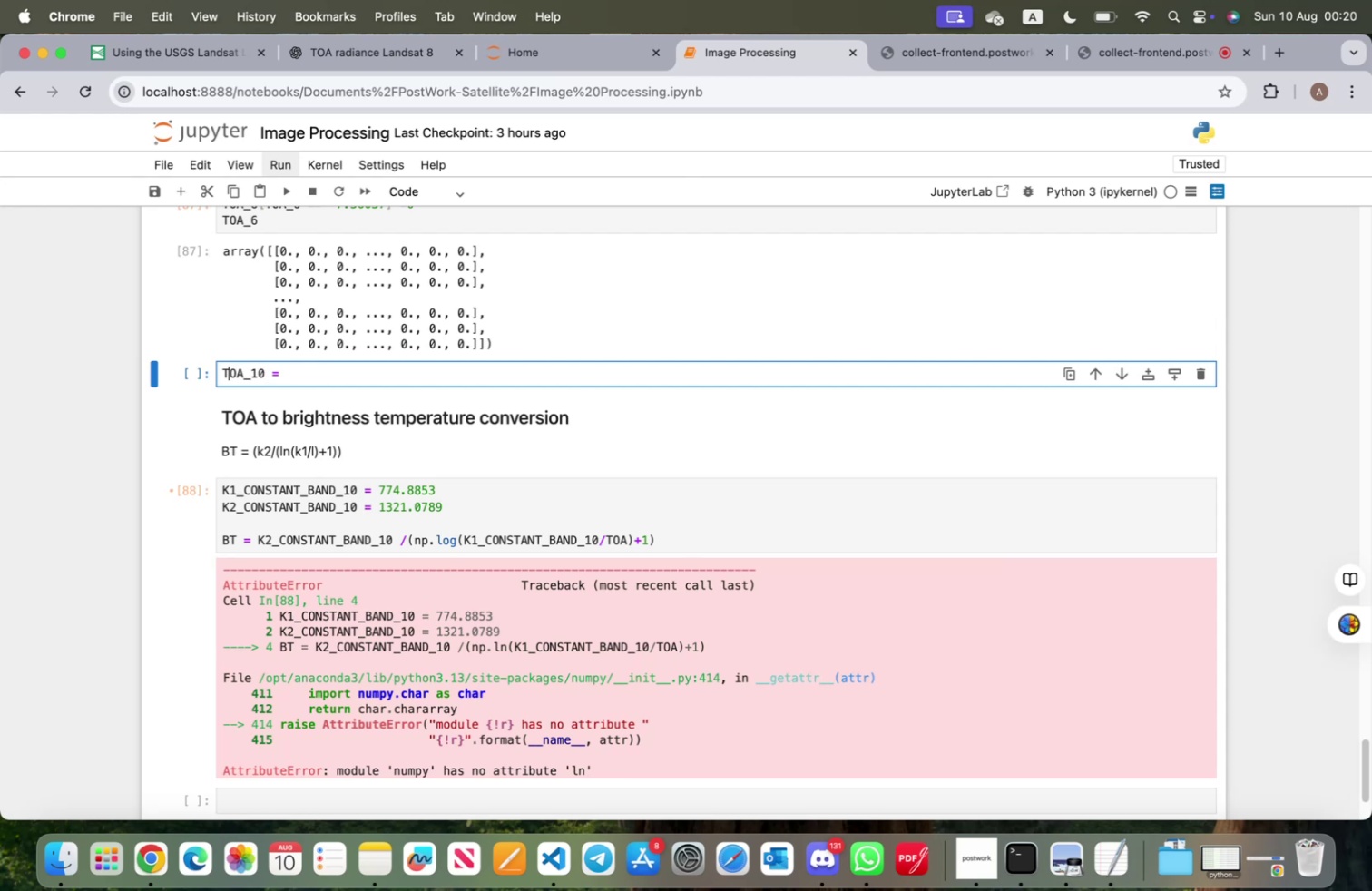 
key(ArrowLeft)
 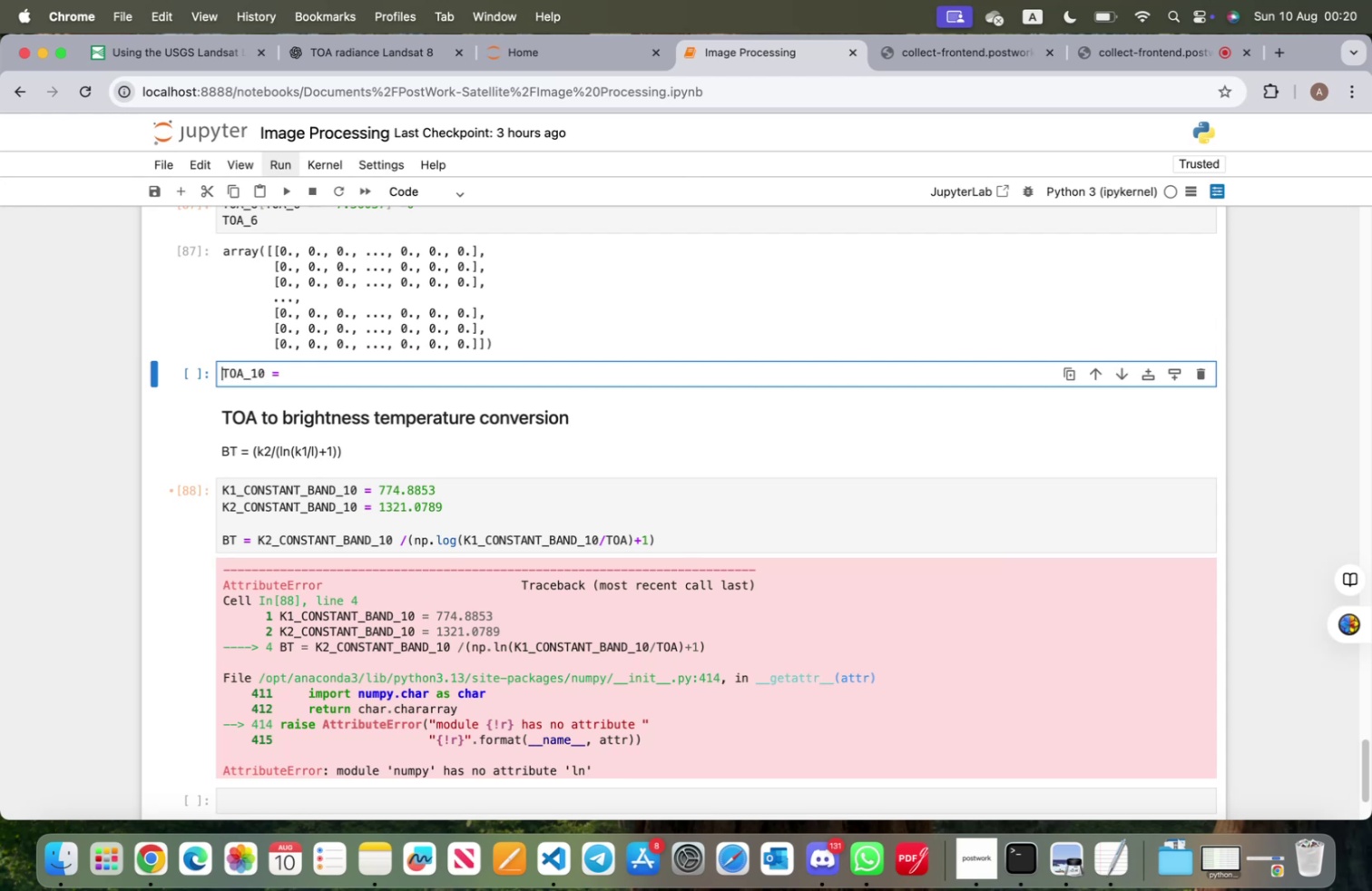 
key(Enter)
 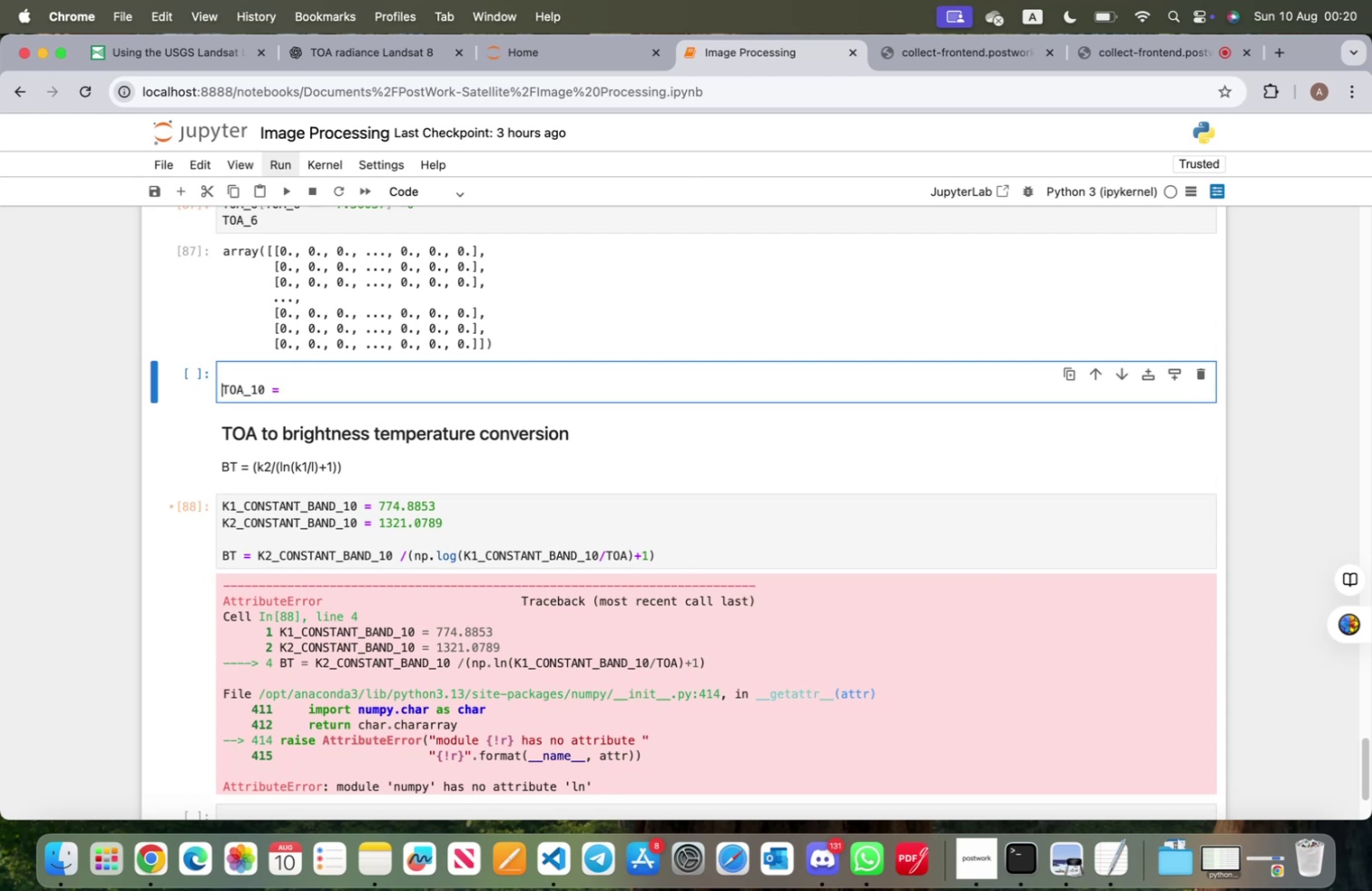 
key(ArrowUp)
 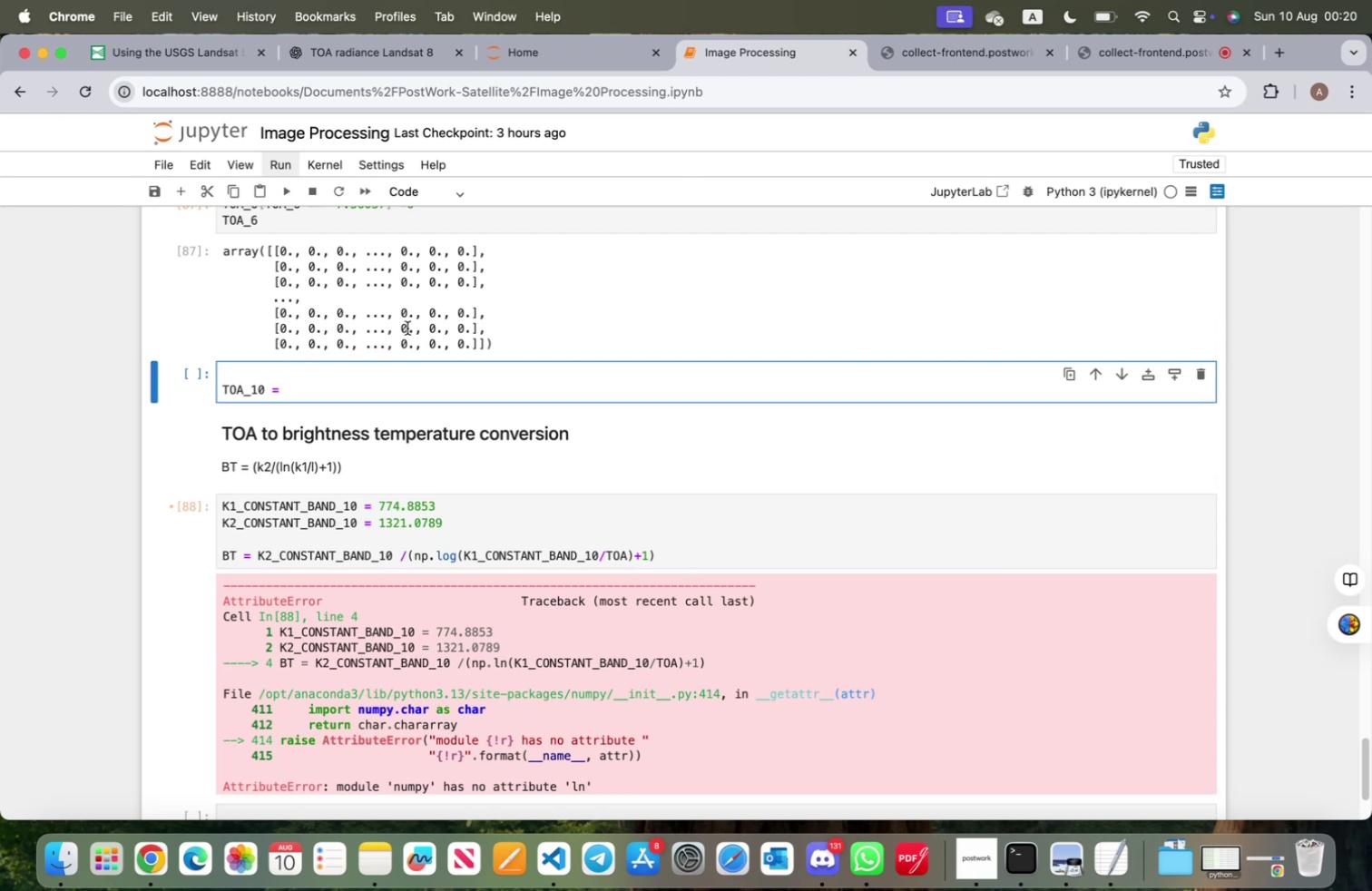 
scroll: coordinate [331, 419], scroll_direction: up, amount: 12.0
 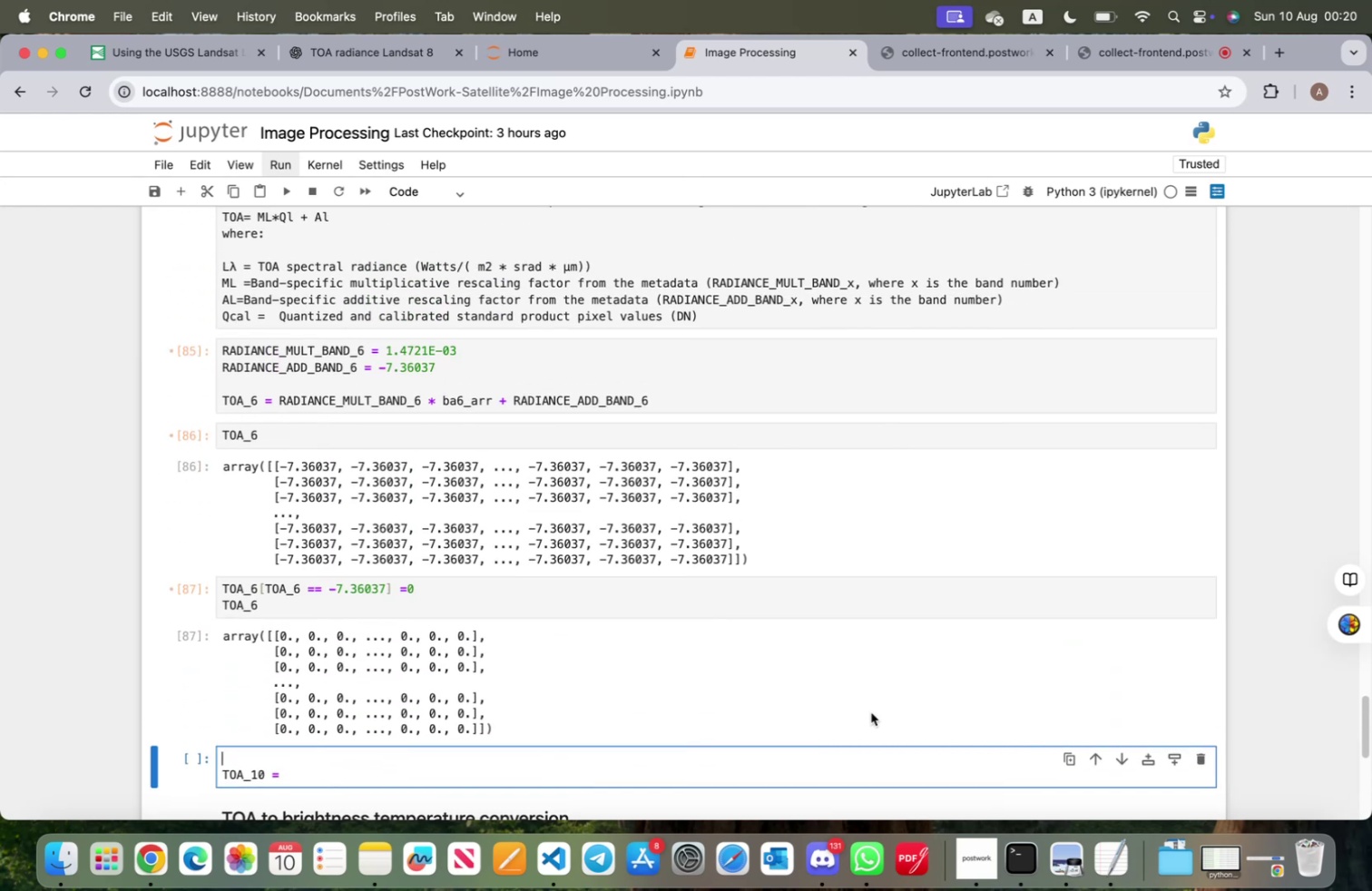 
left_click([1122, 854])
 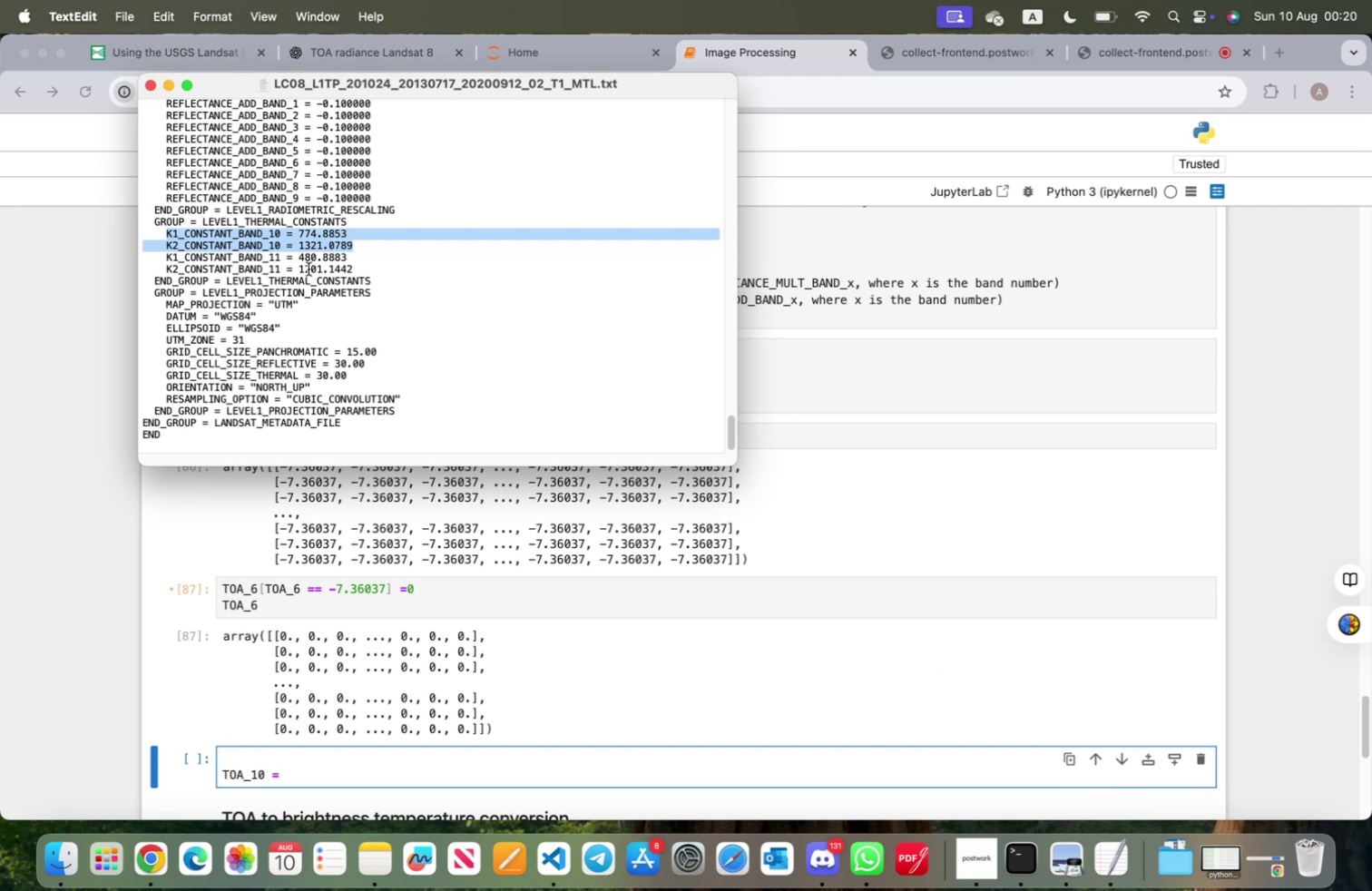 
scroll: coordinate [291, 339], scroll_direction: up, amount: 40.0
 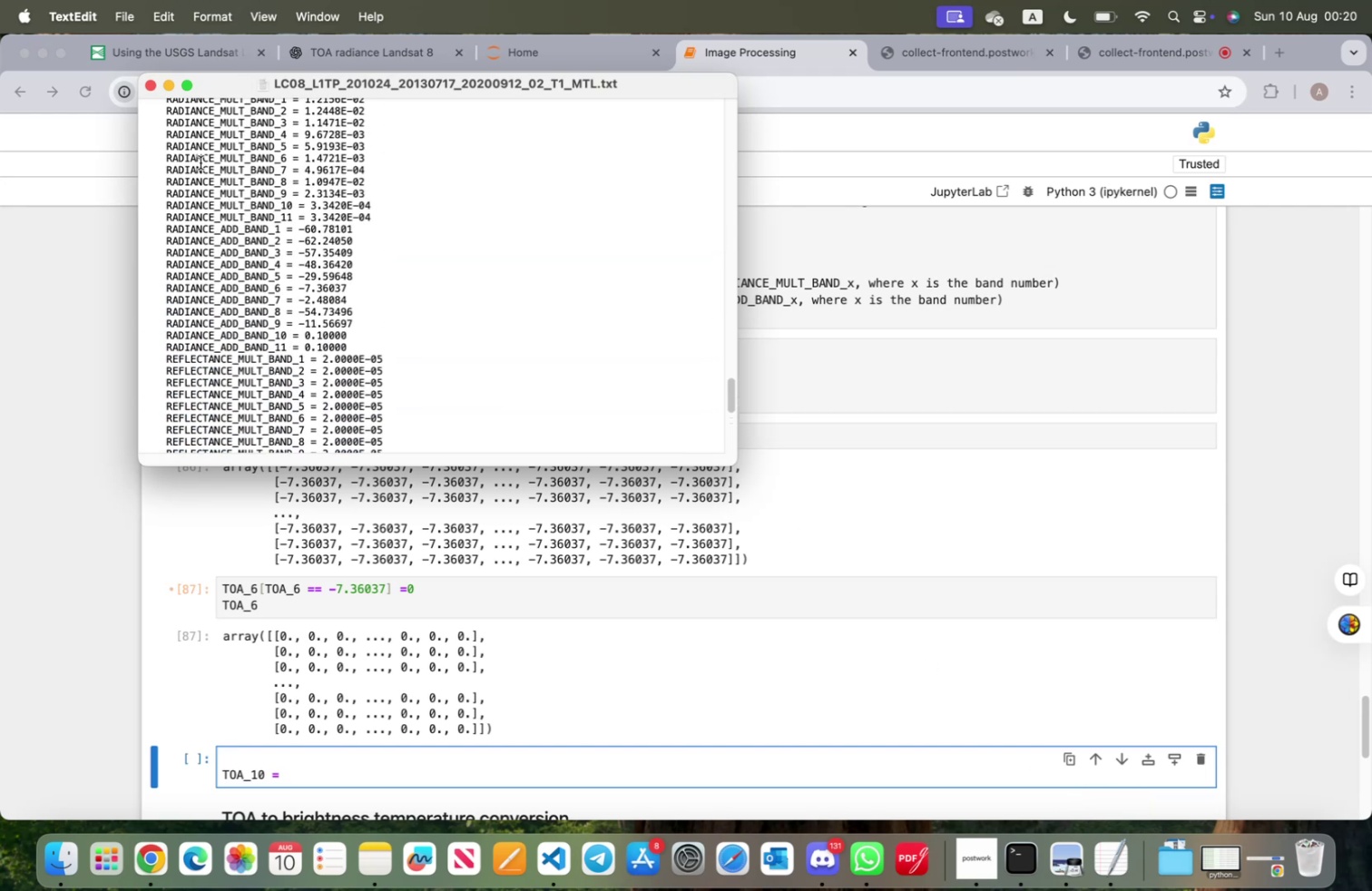 
left_click_drag(start_coordinate=[167, 206], to_coordinate=[388, 210])
 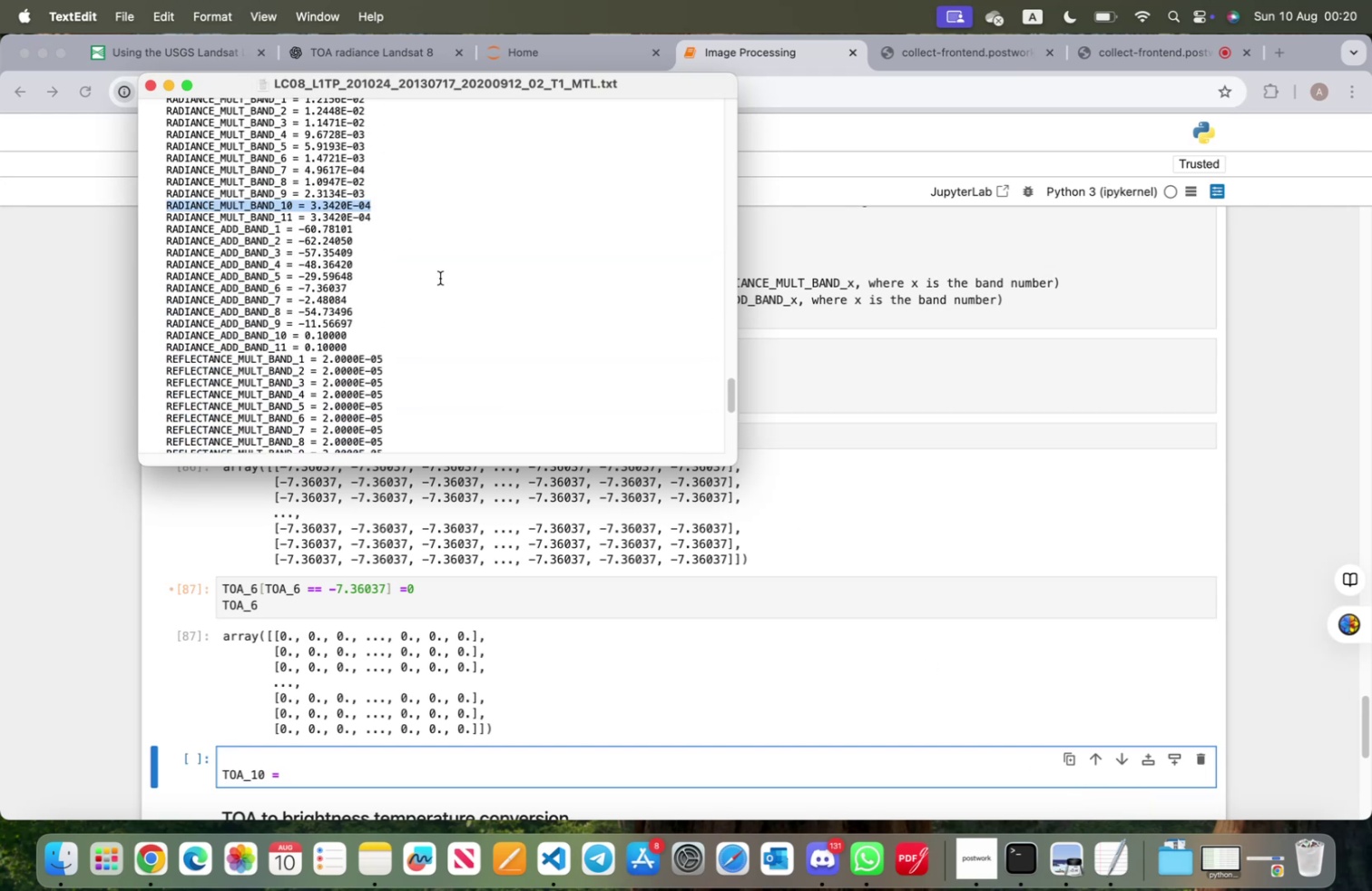 
key(Meta+CommandLeft)
 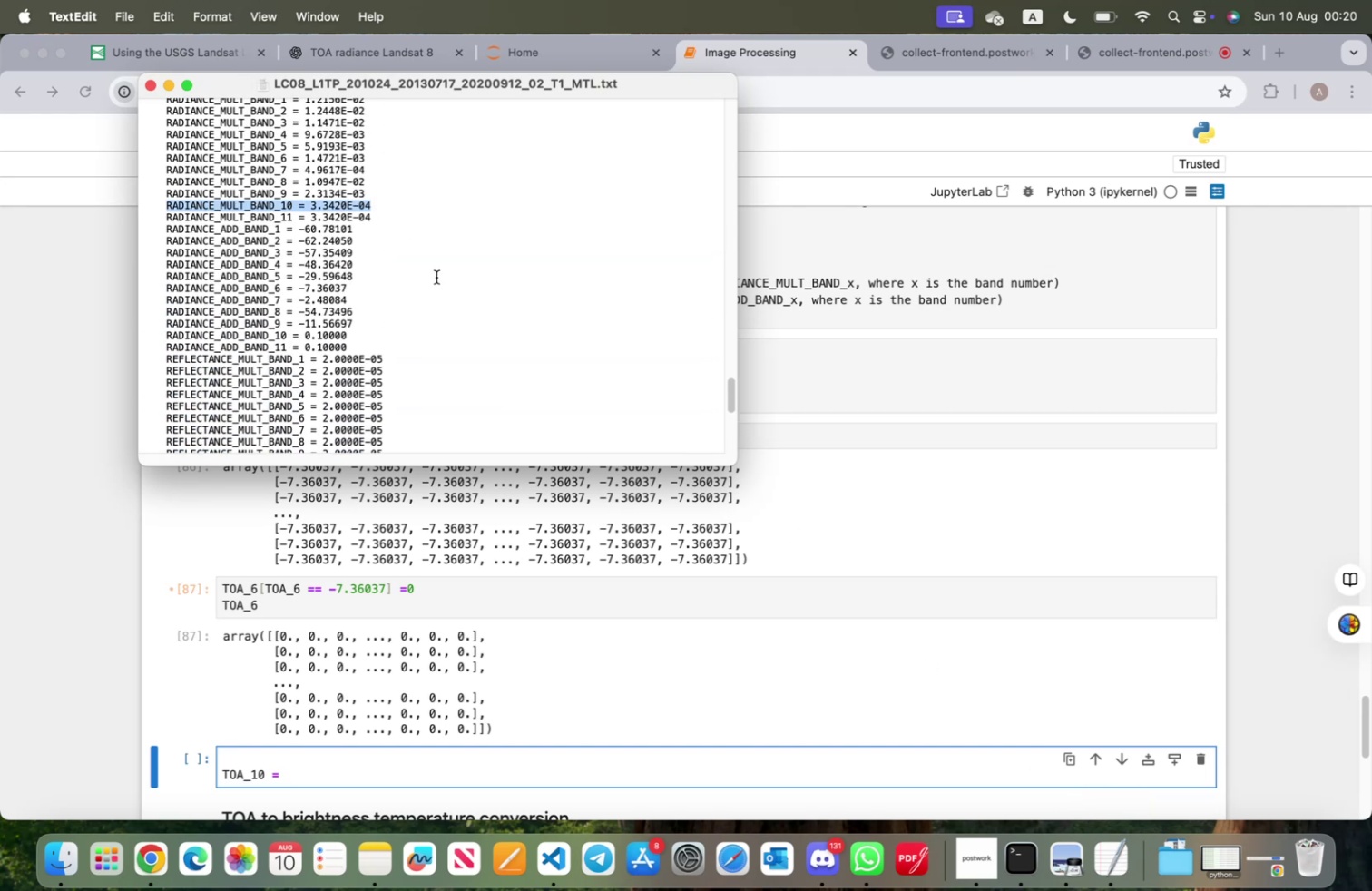 
key(Meta+C)
 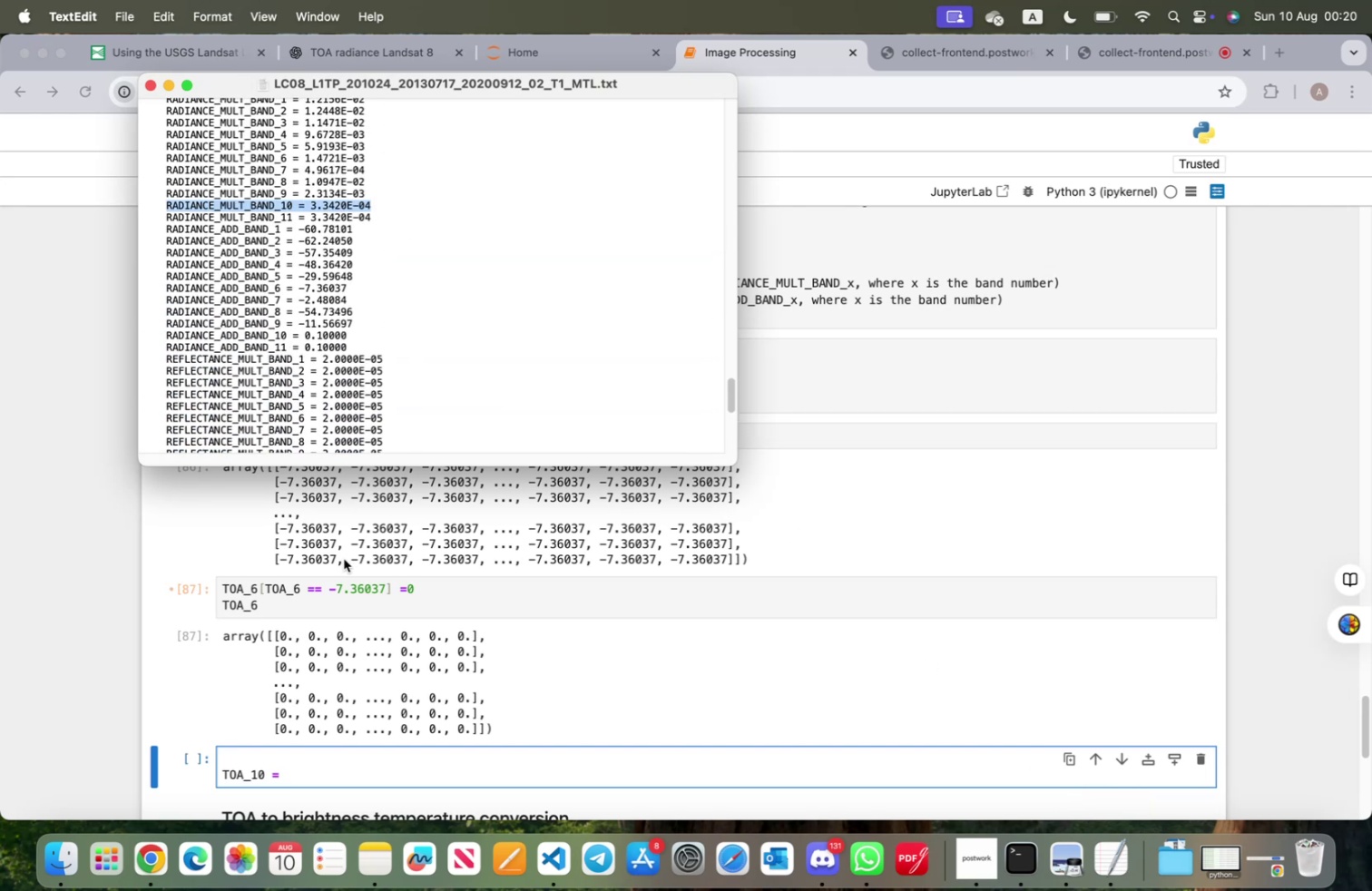 
scroll: coordinate [346, 573], scroll_direction: up, amount: 5.0
 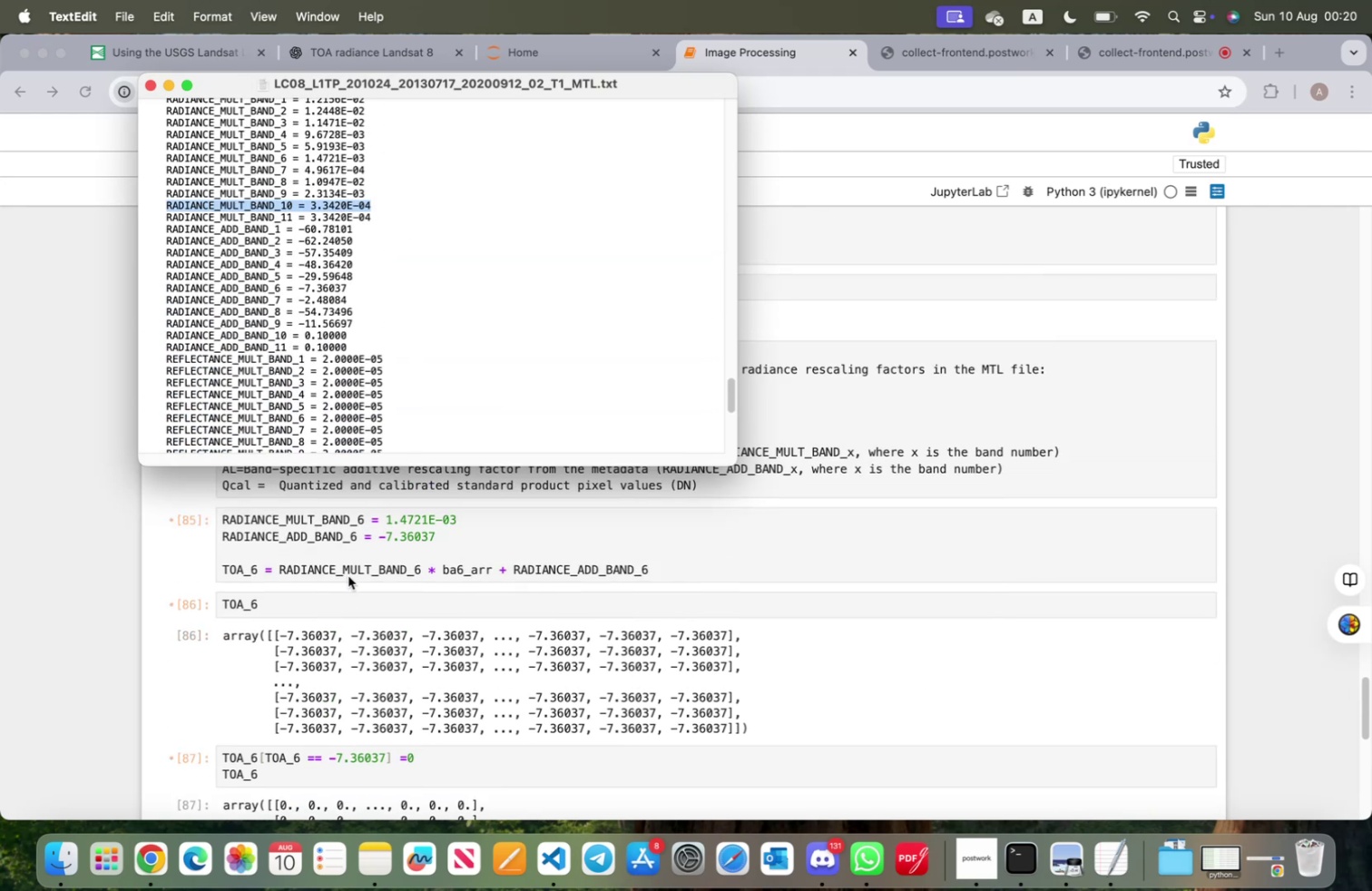 
scroll: coordinate [350, 578], scroll_direction: down, amount: 12.0
 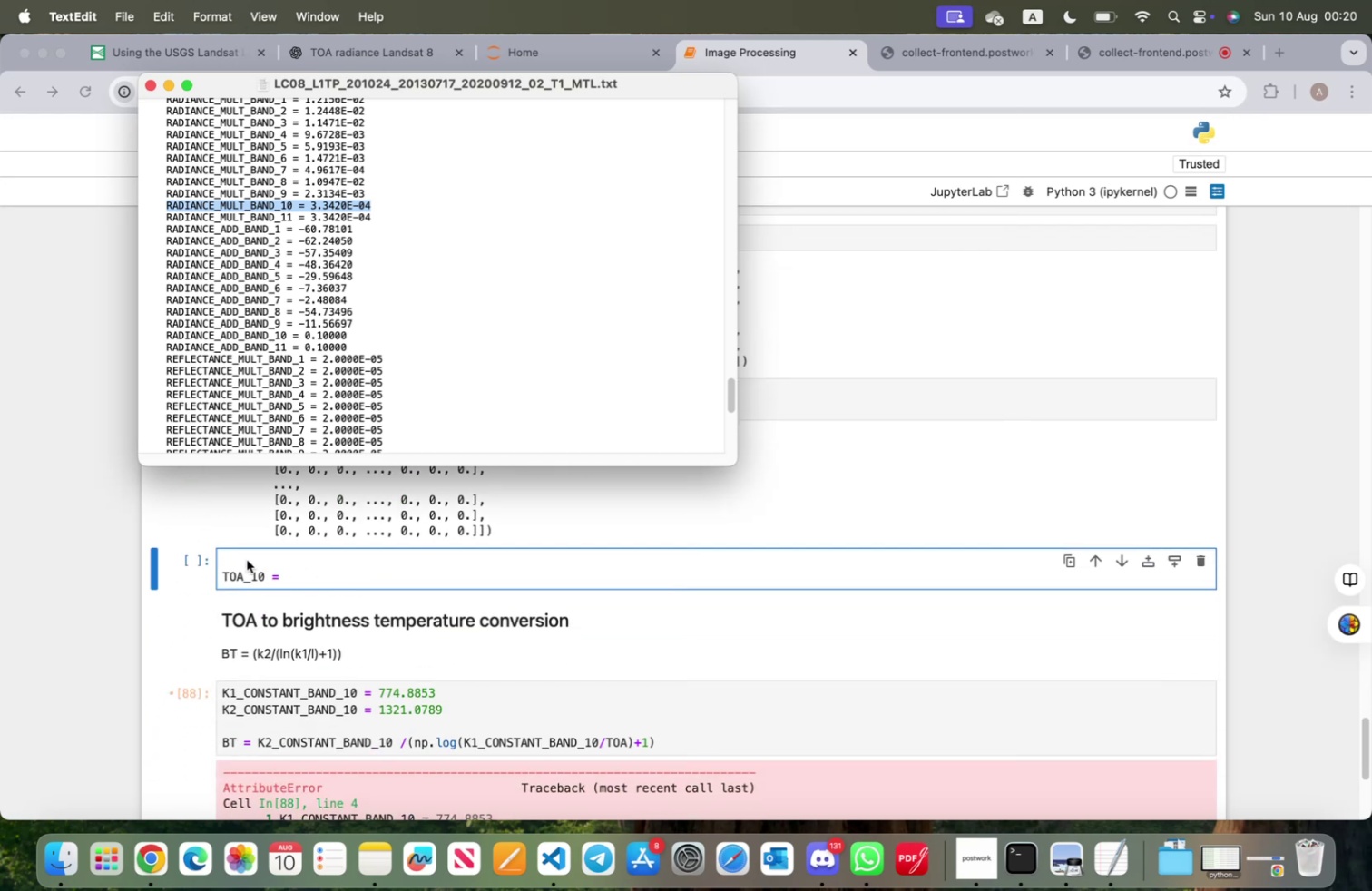 
left_click([230, 551])
 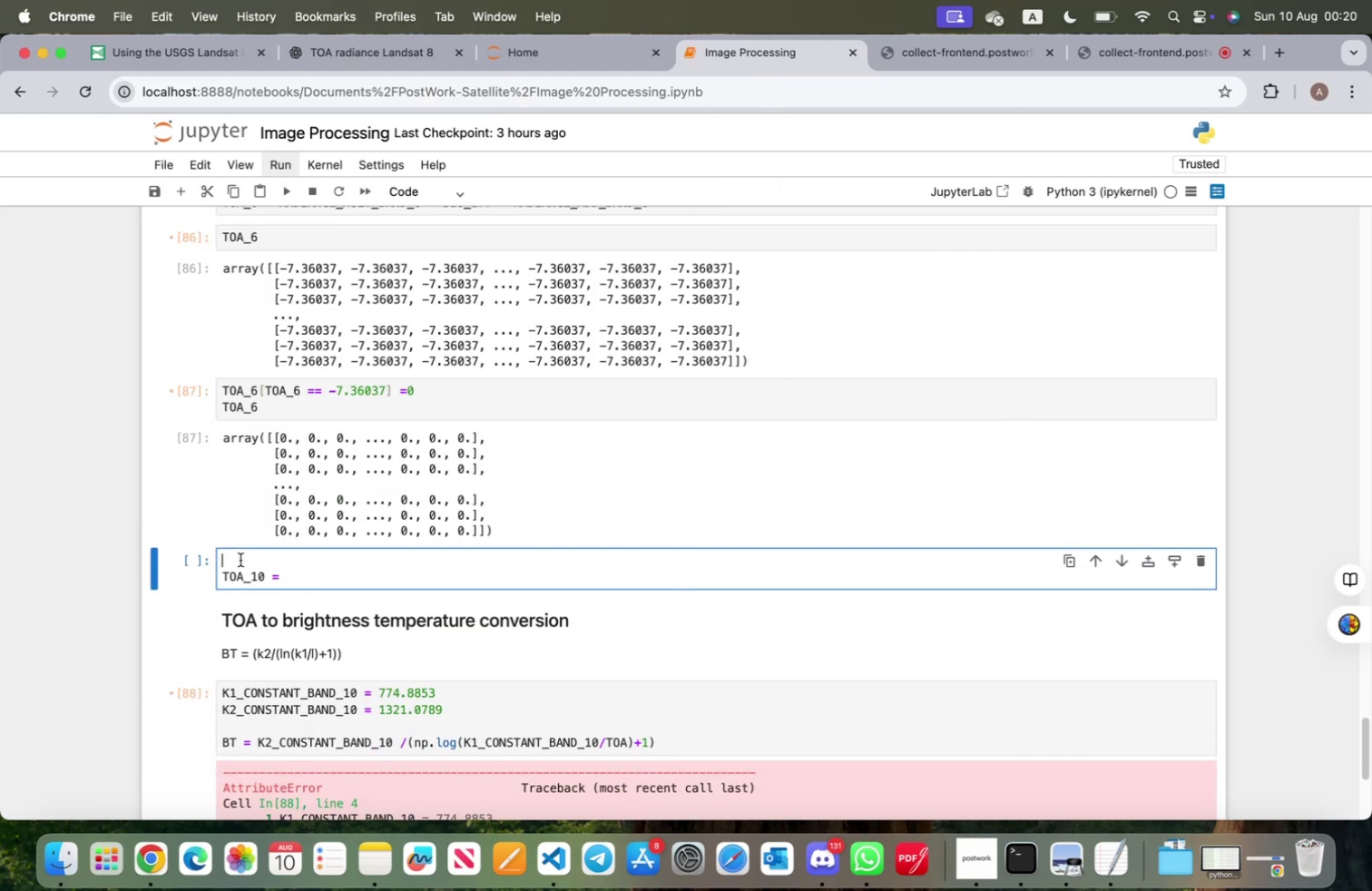 
key(Meta+V)
 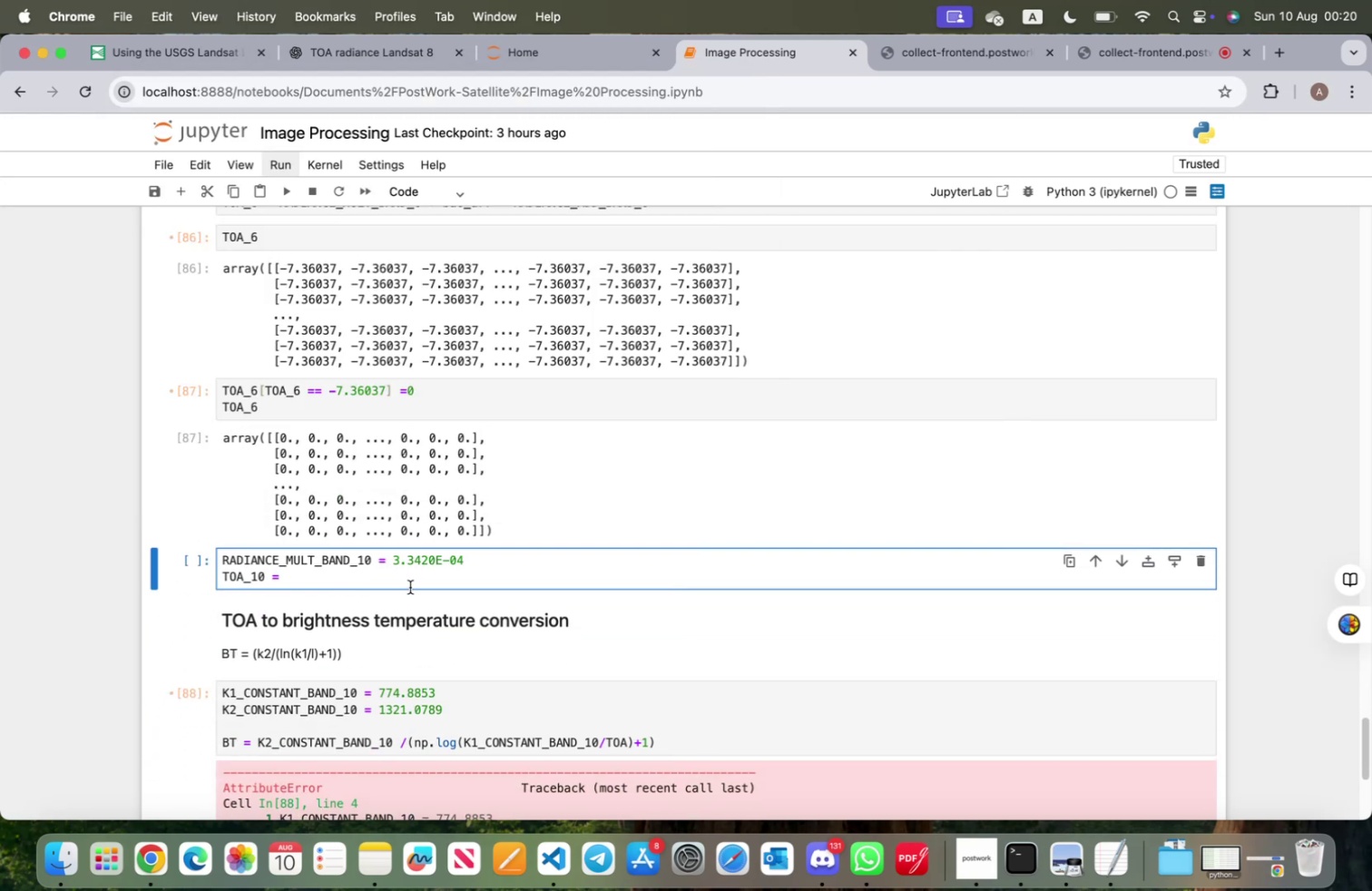 
key(Enter)
 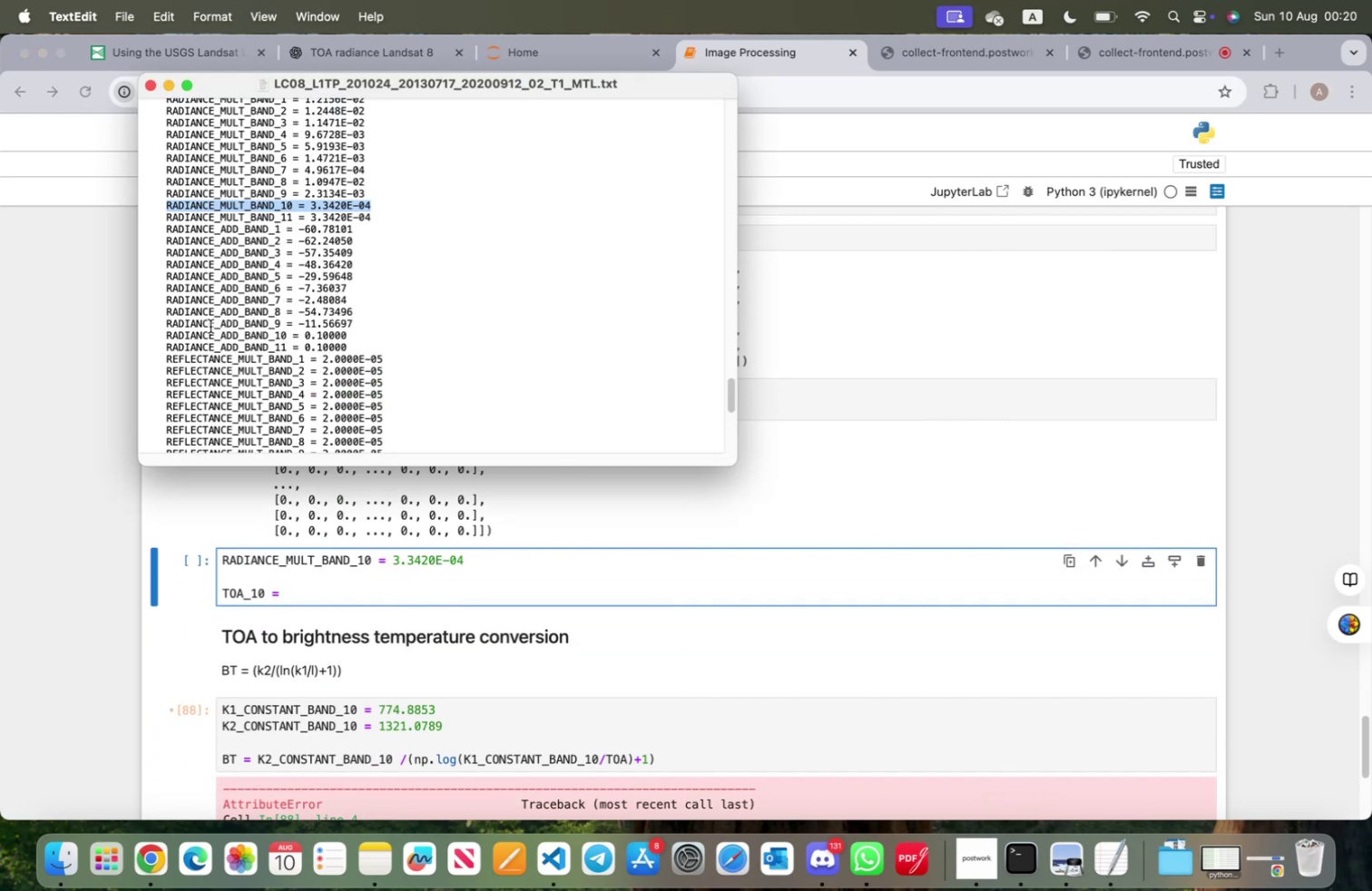 
left_click_drag(start_coordinate=[165, 333], to_coordinate=[358, 334])
 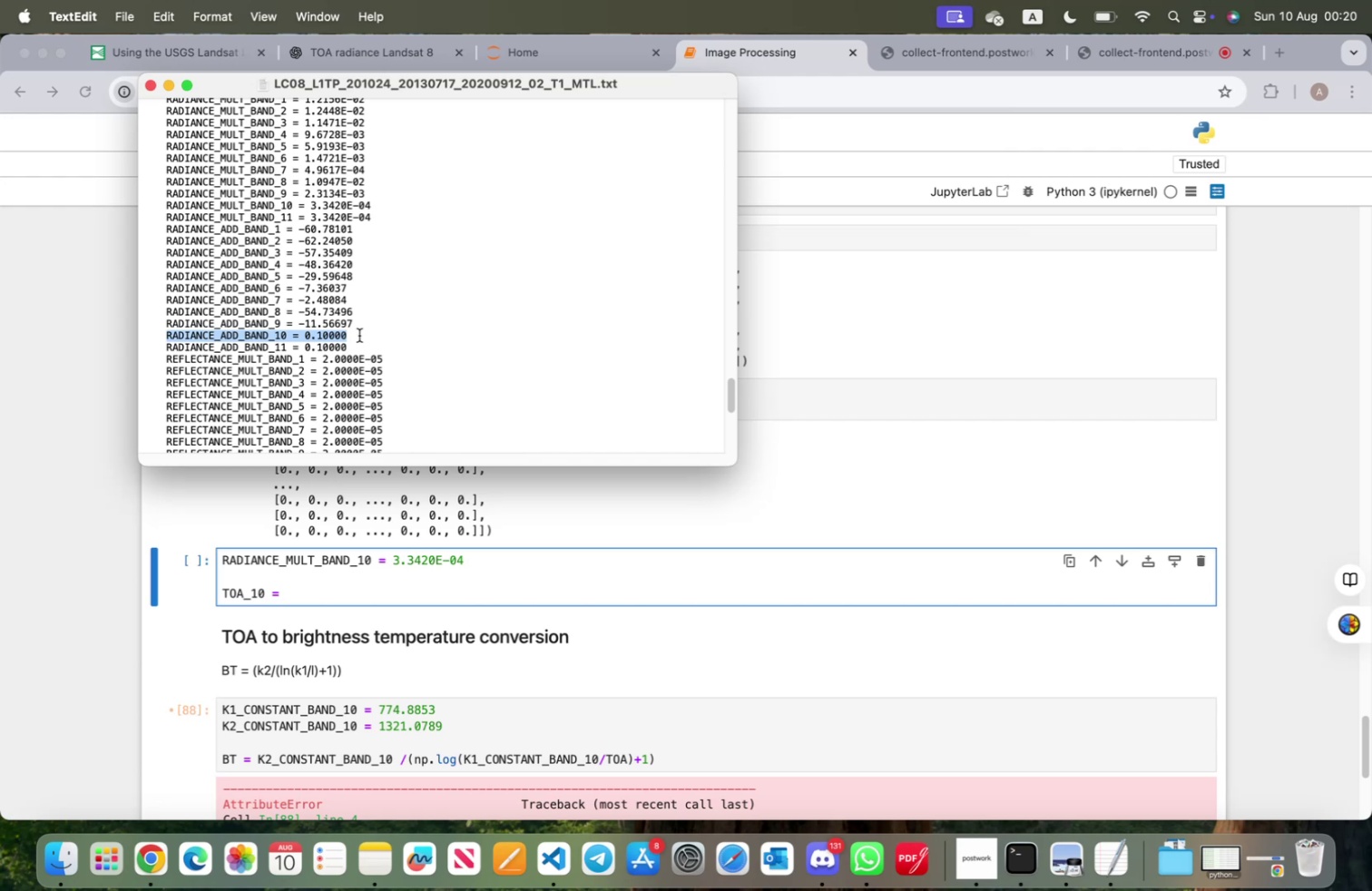 
key(Meta+CommandLeft)
 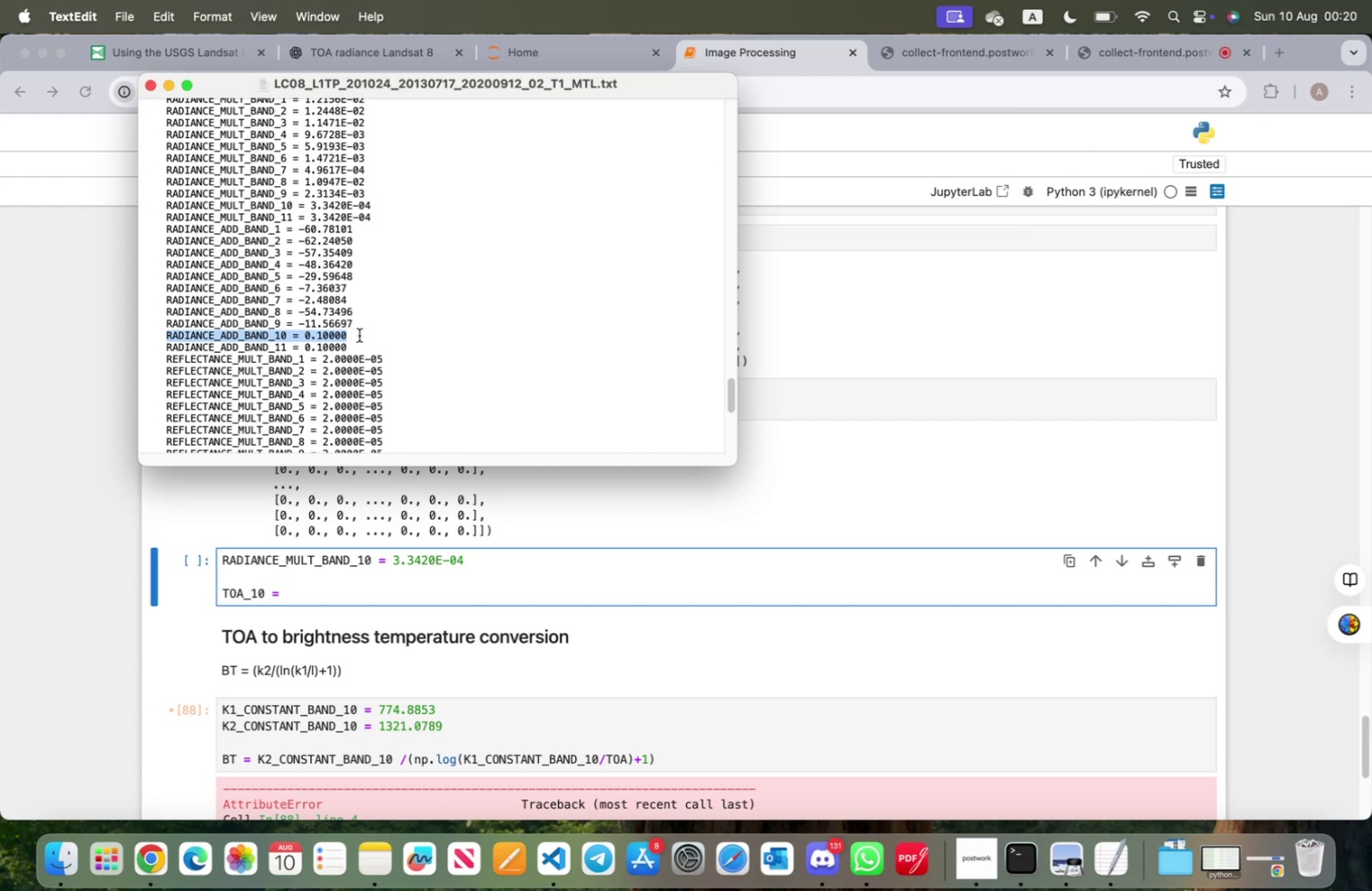 
key(Meta+C)
 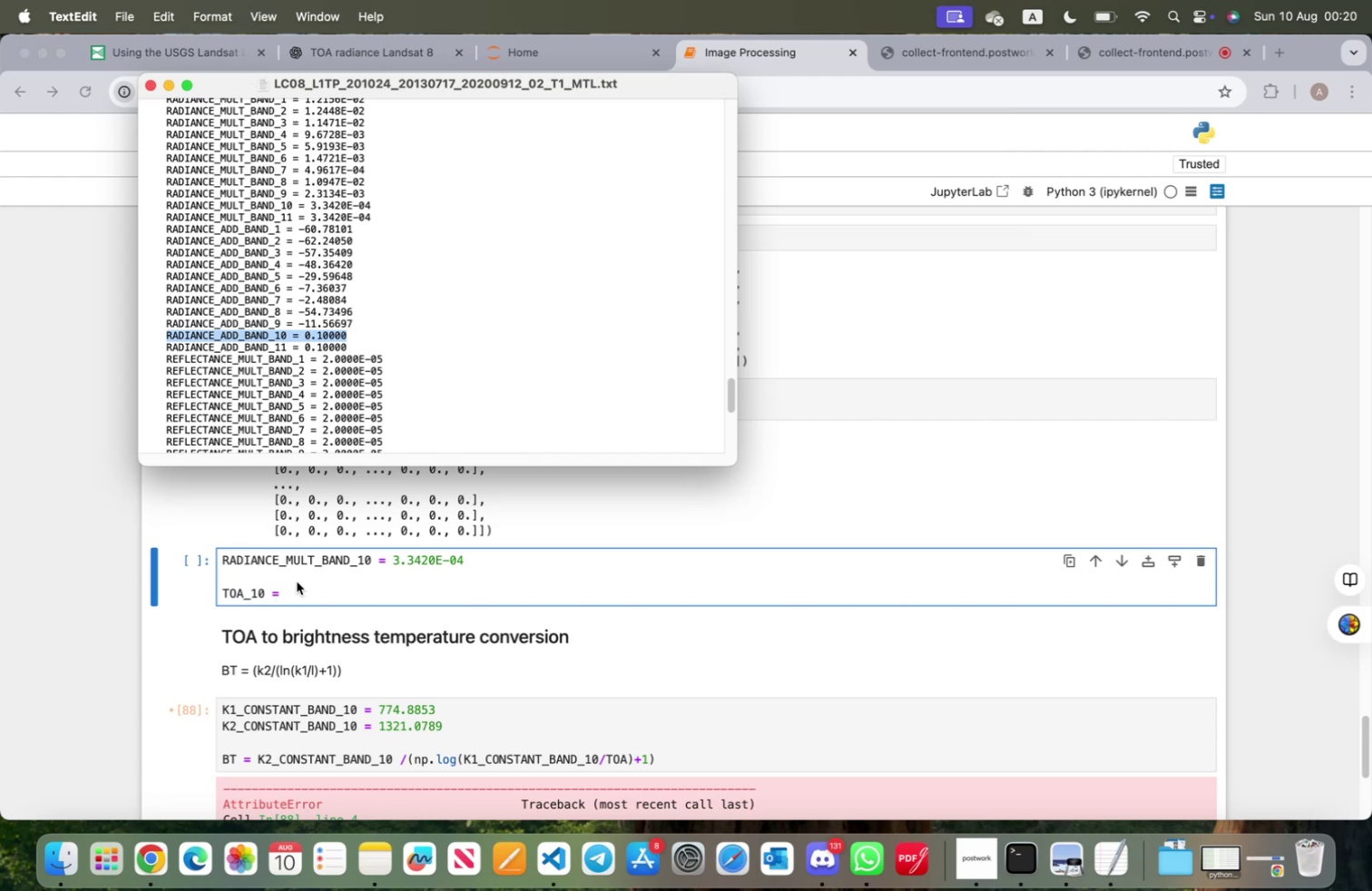 
left_click([297, 581])
 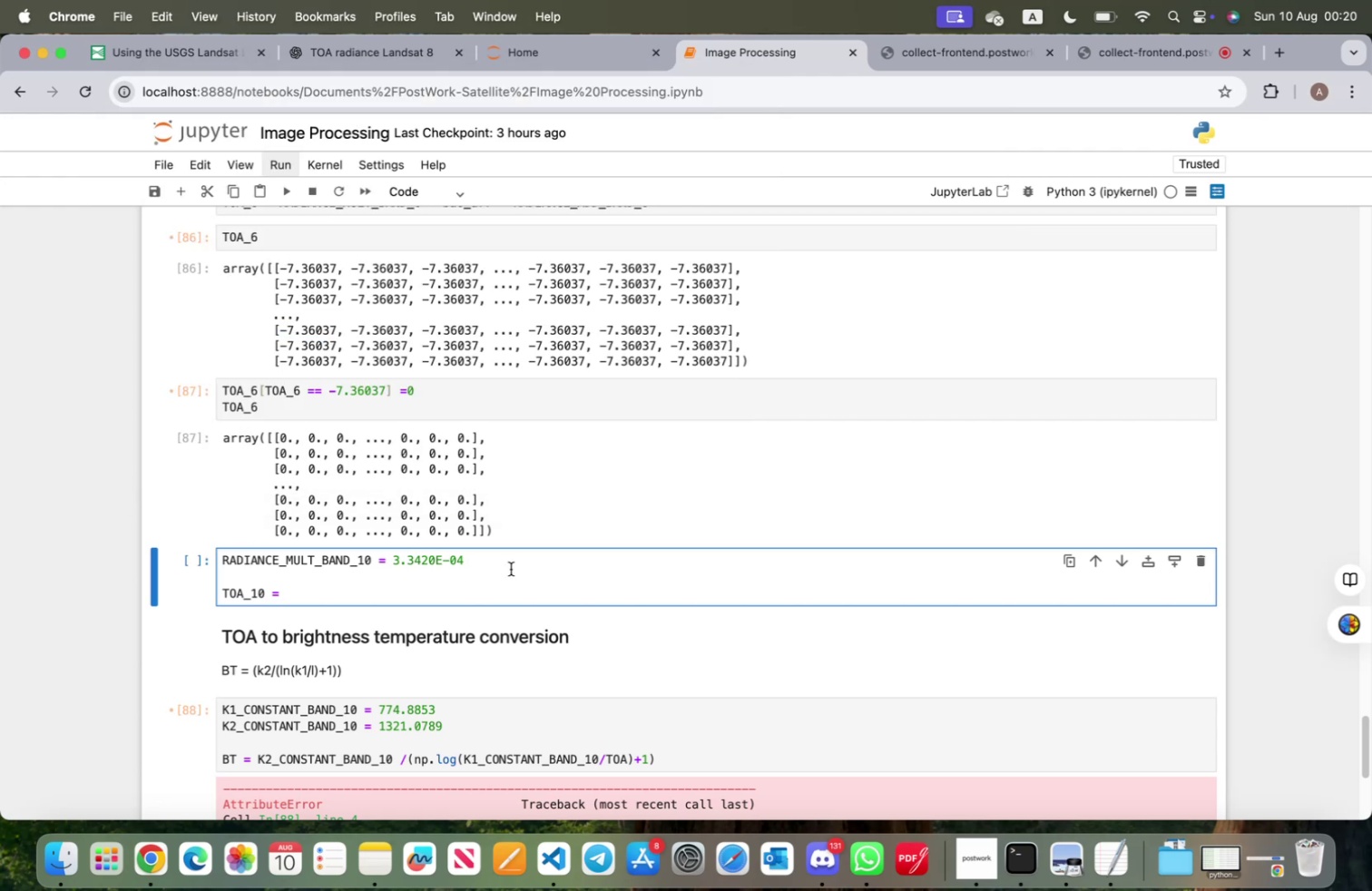 
left_click([511, 565])
 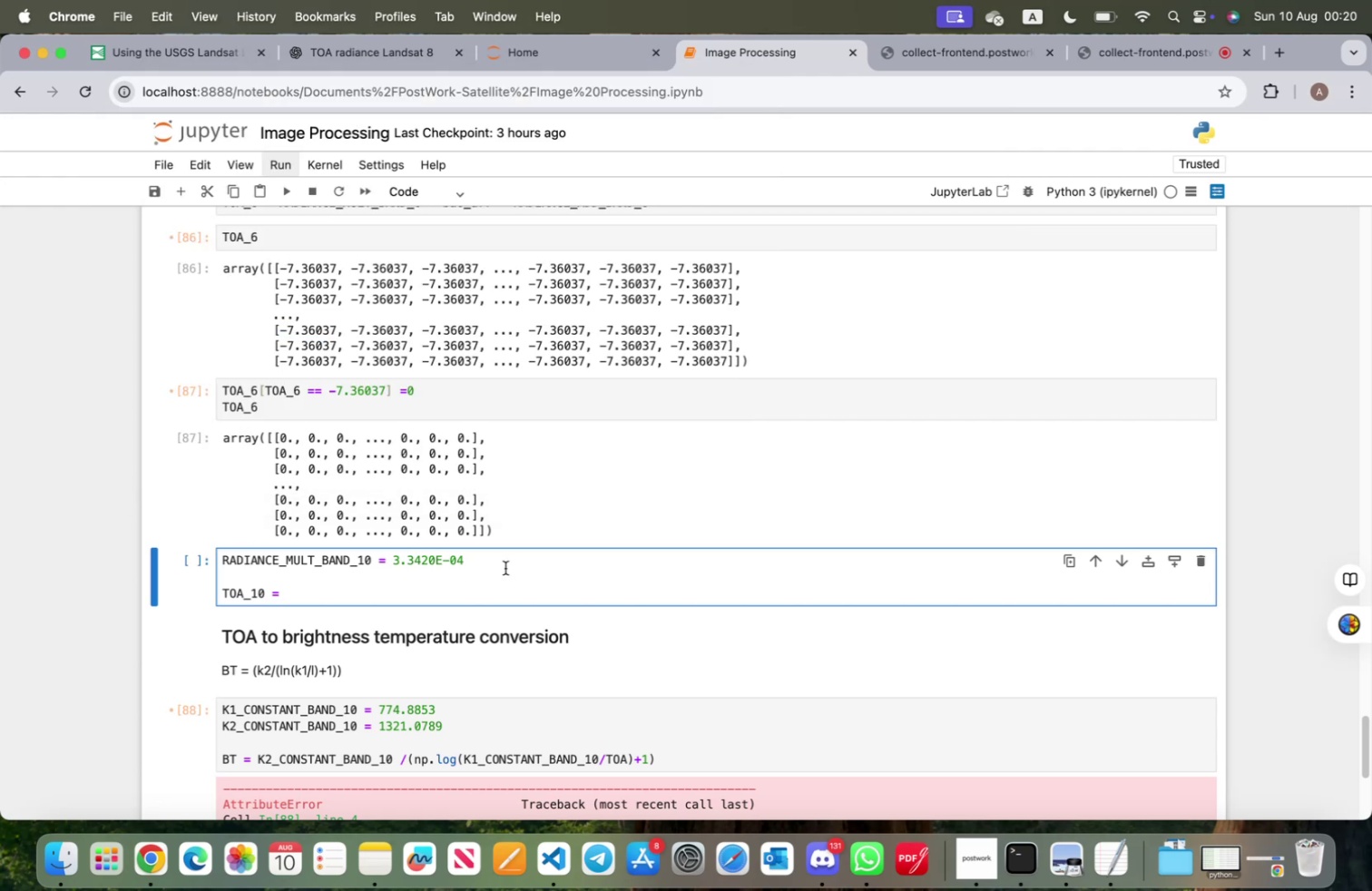 
key(Enter)
 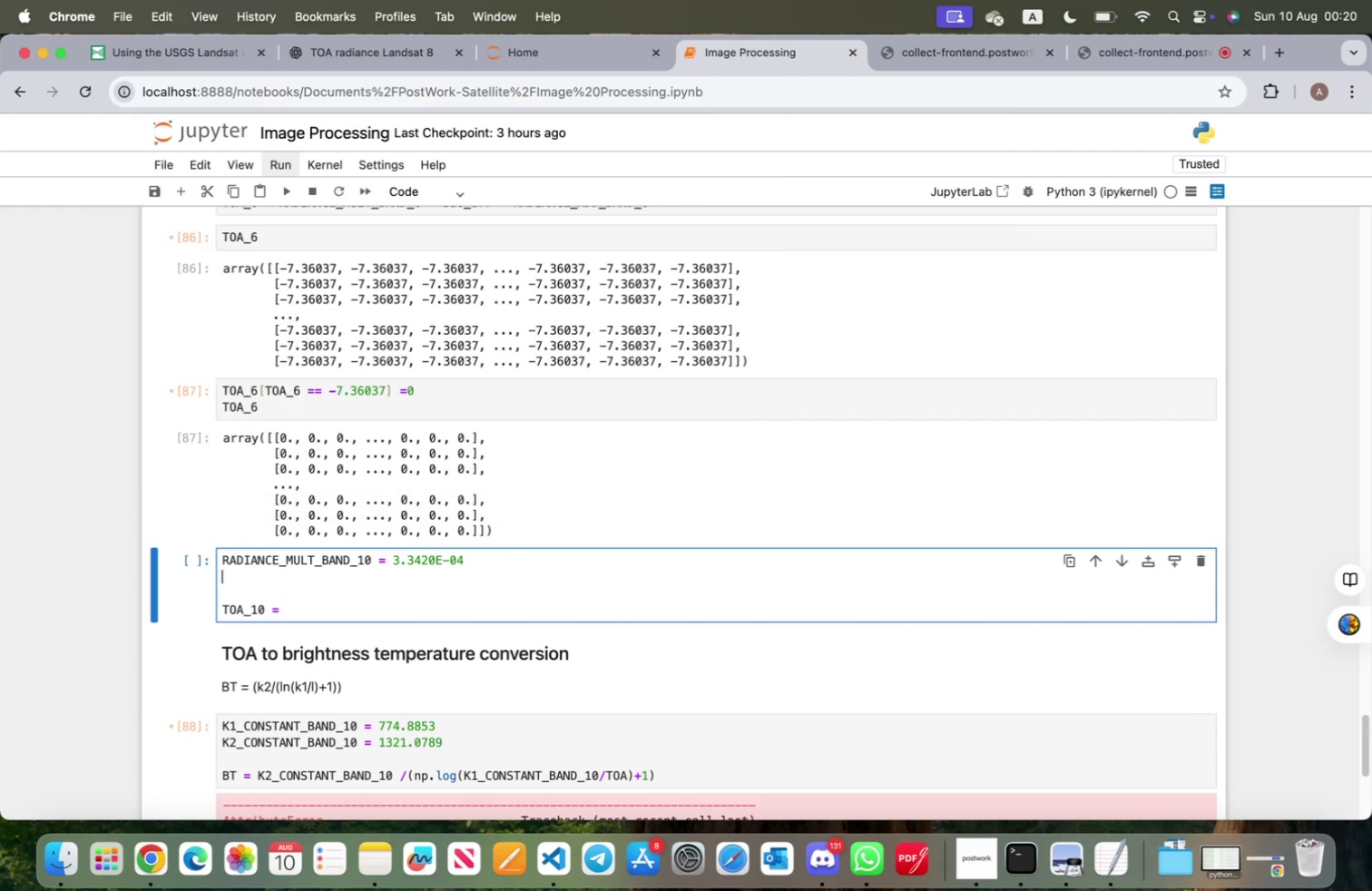 
key(Meta+CommandLeft)
 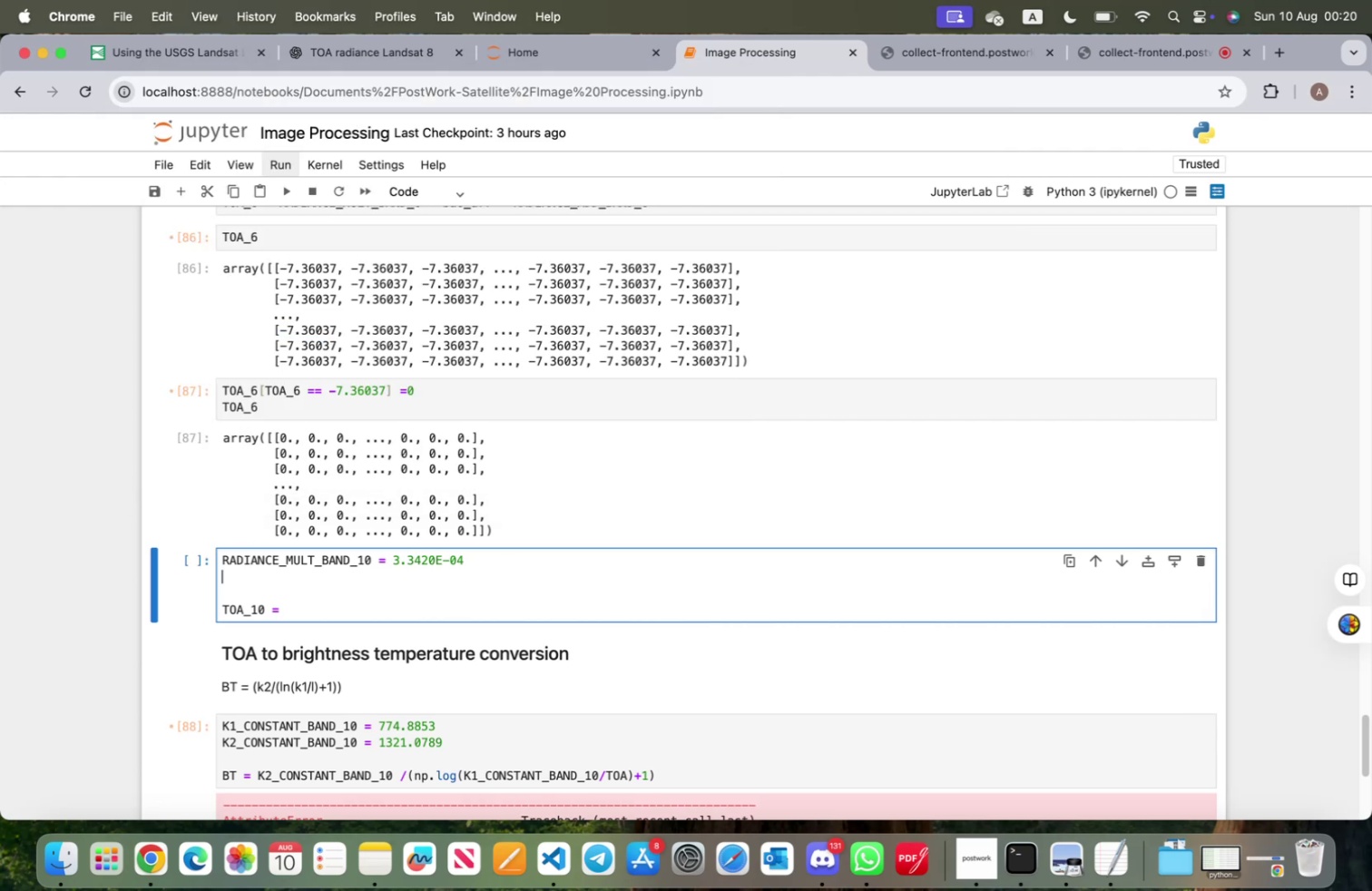 
key(V)
 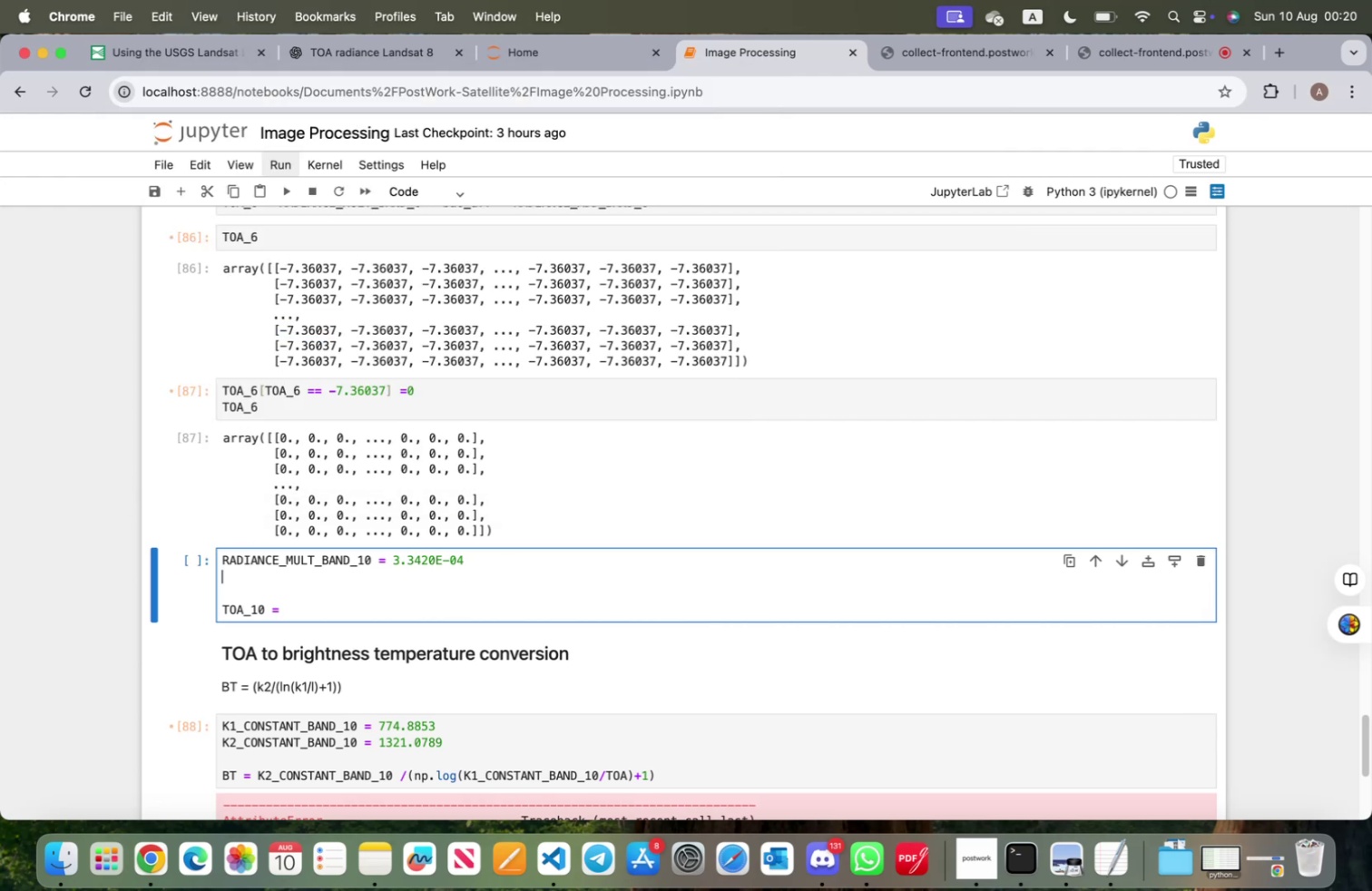 
key(Meta+CommandLeft)
 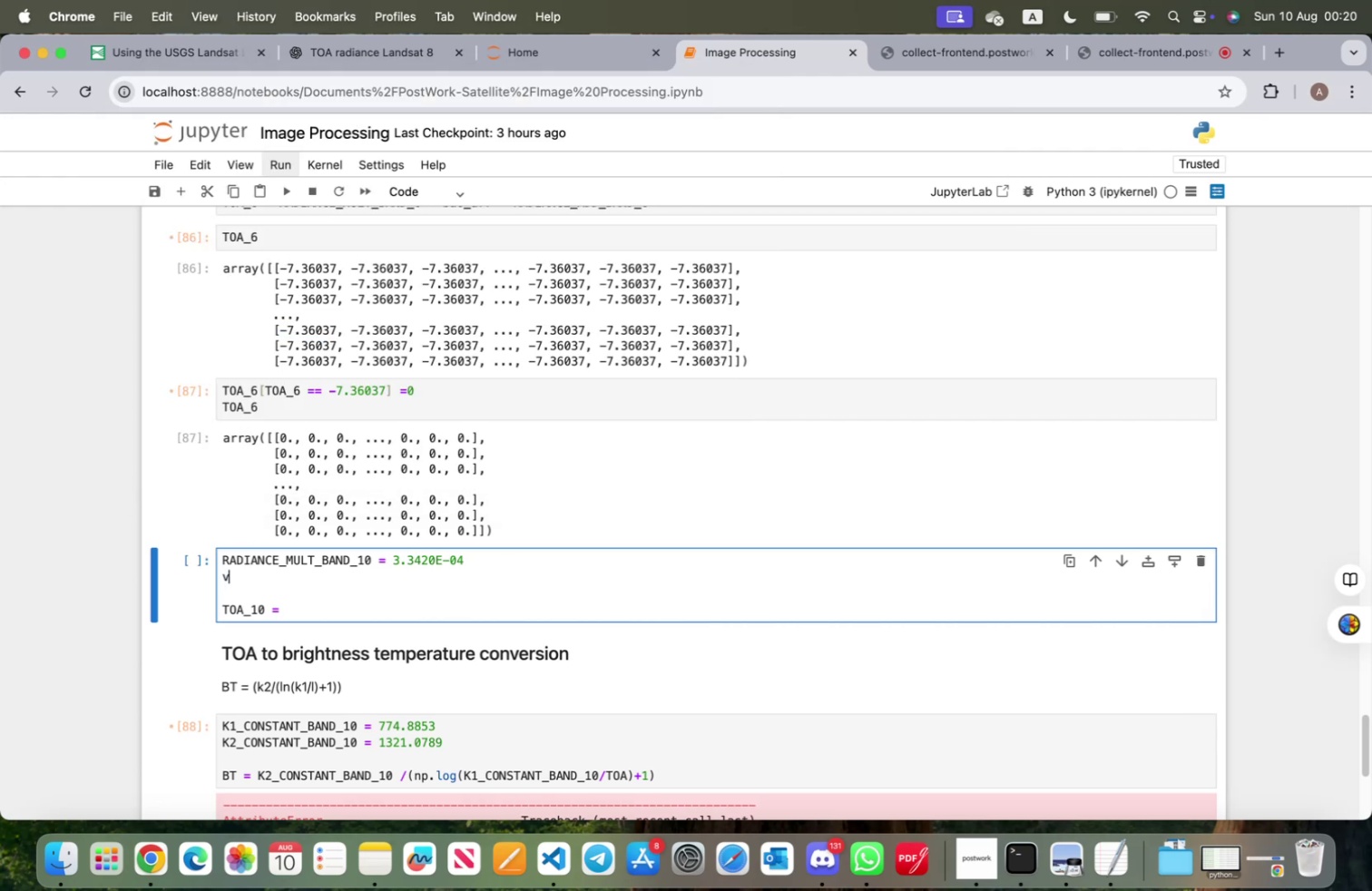 
key(Backspace)
 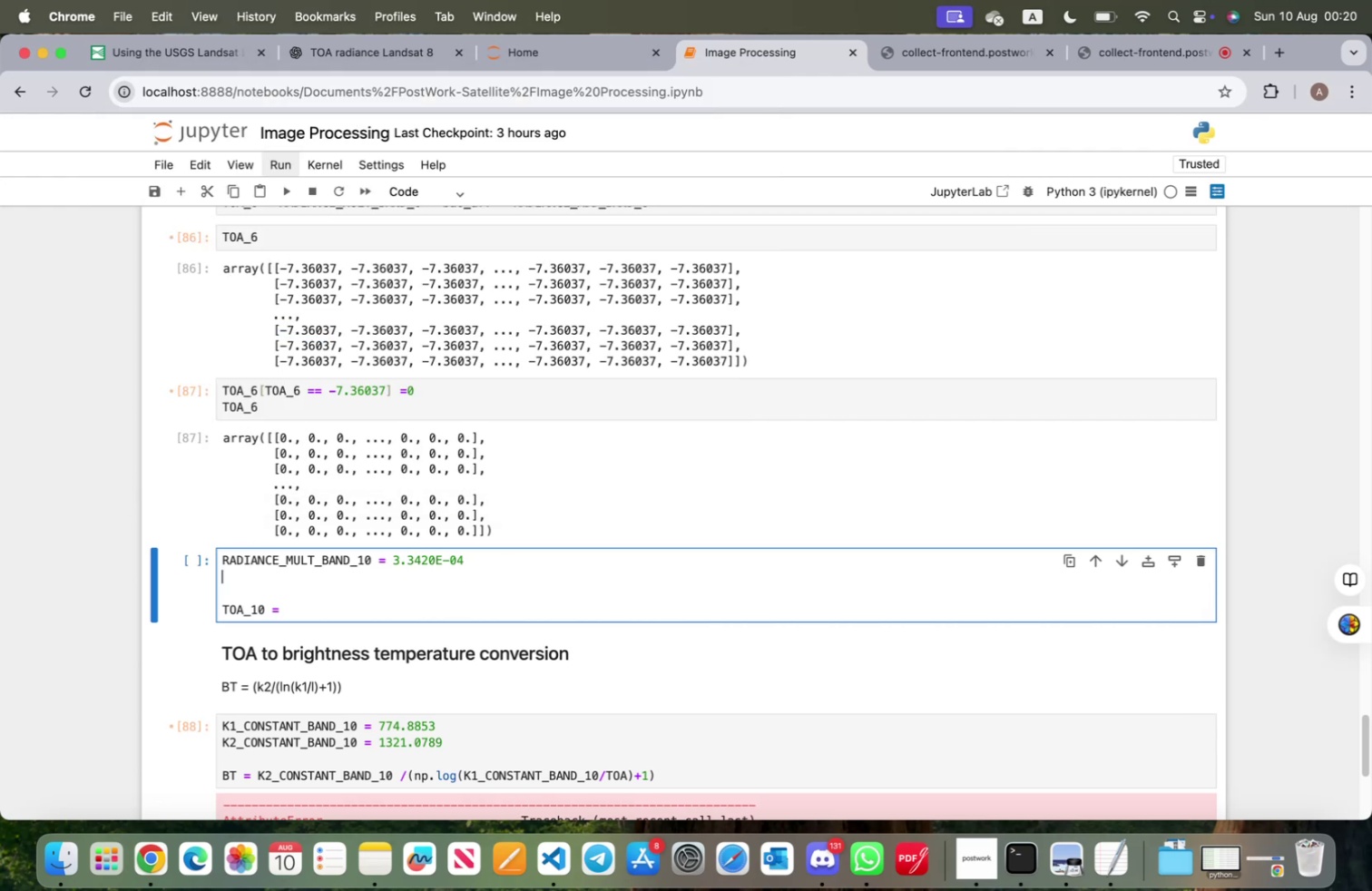 
key(Meta+CommandLeft)
 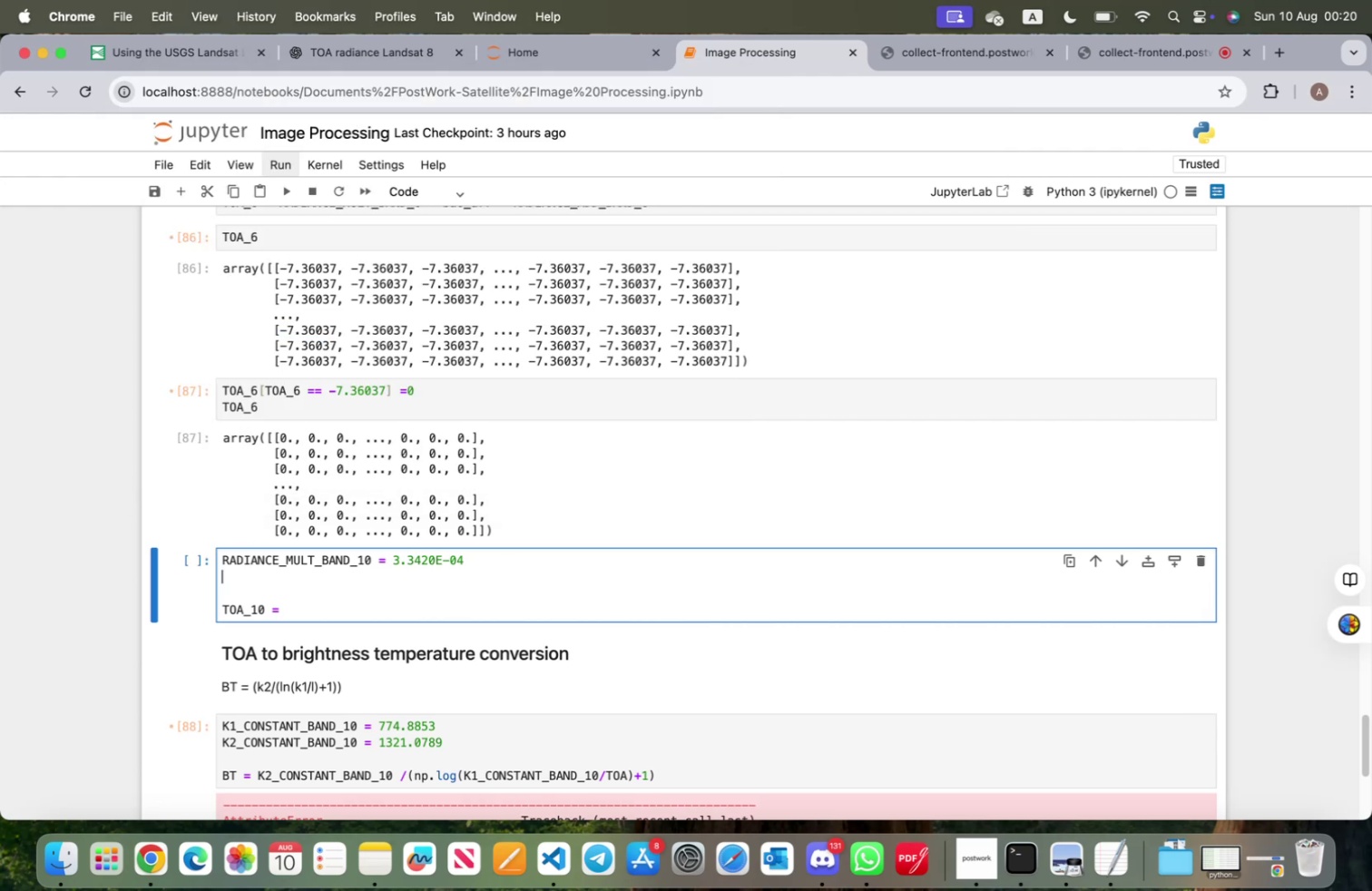 
key(Meta+V)
 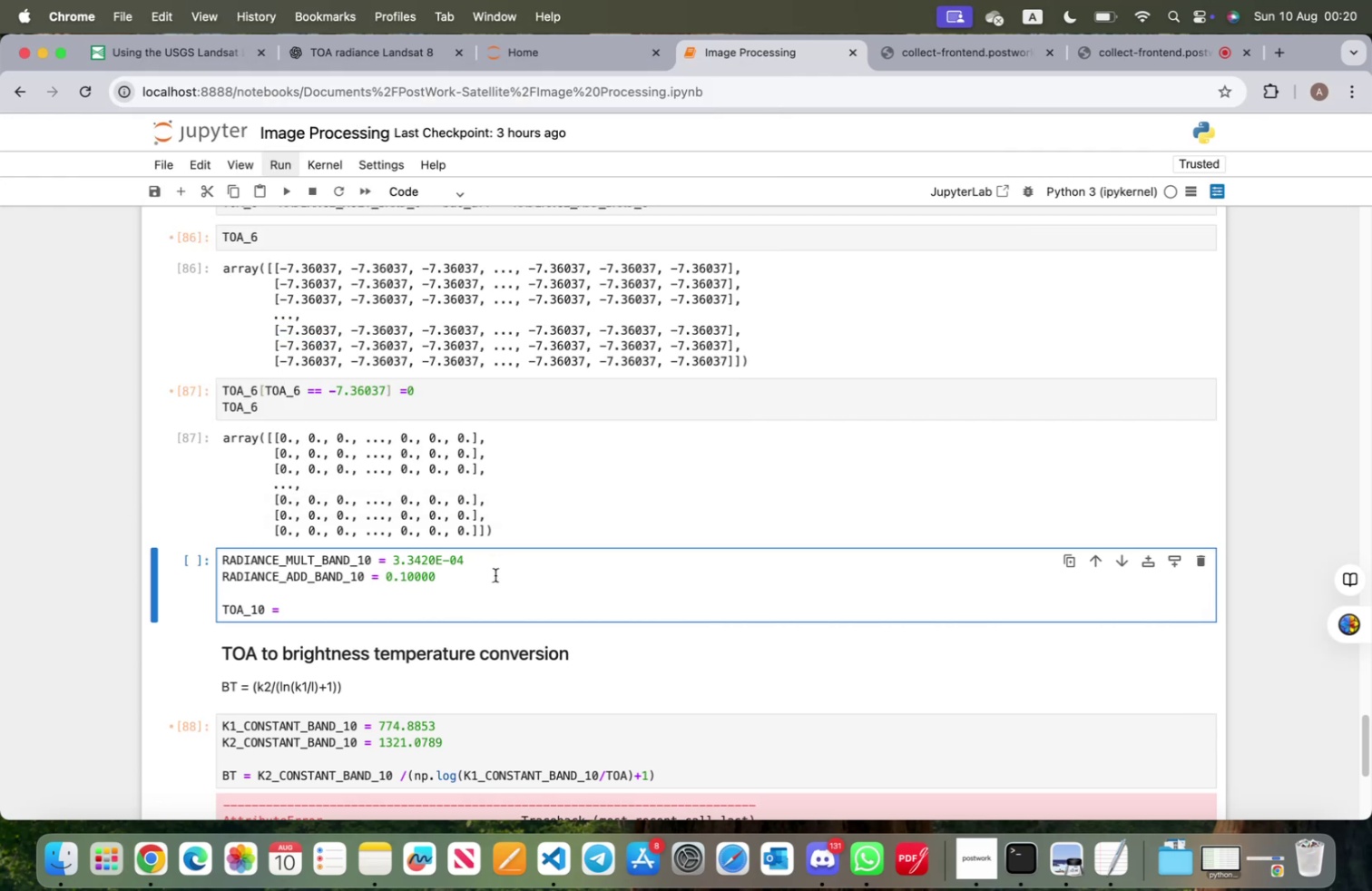 
scroll: coordinate [498, 567], scroll_direction: up, amount: 7.0
 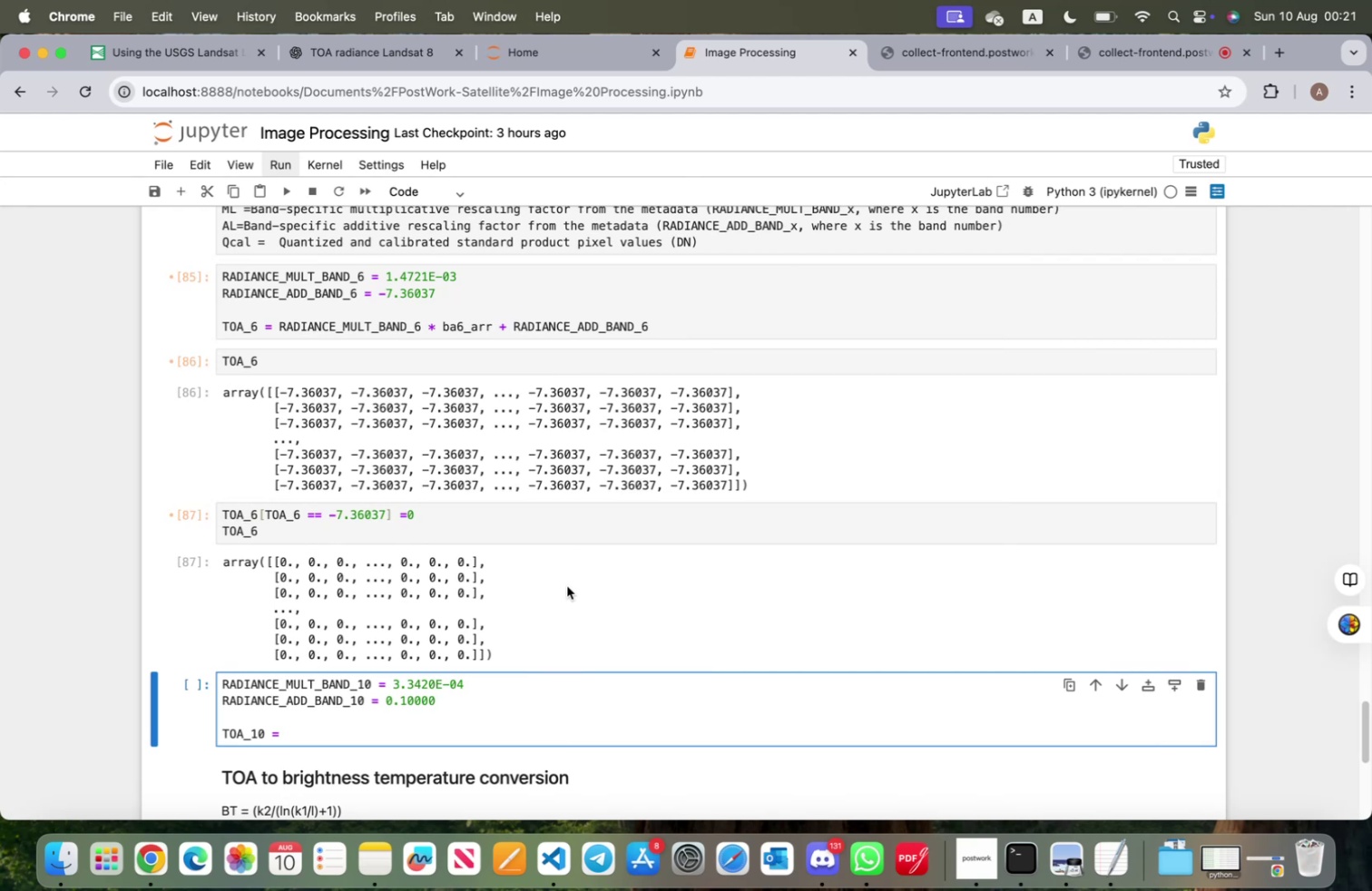 
left_click_drag(start_coordinate=[676, 329], to_coordinate=[281, 324])
 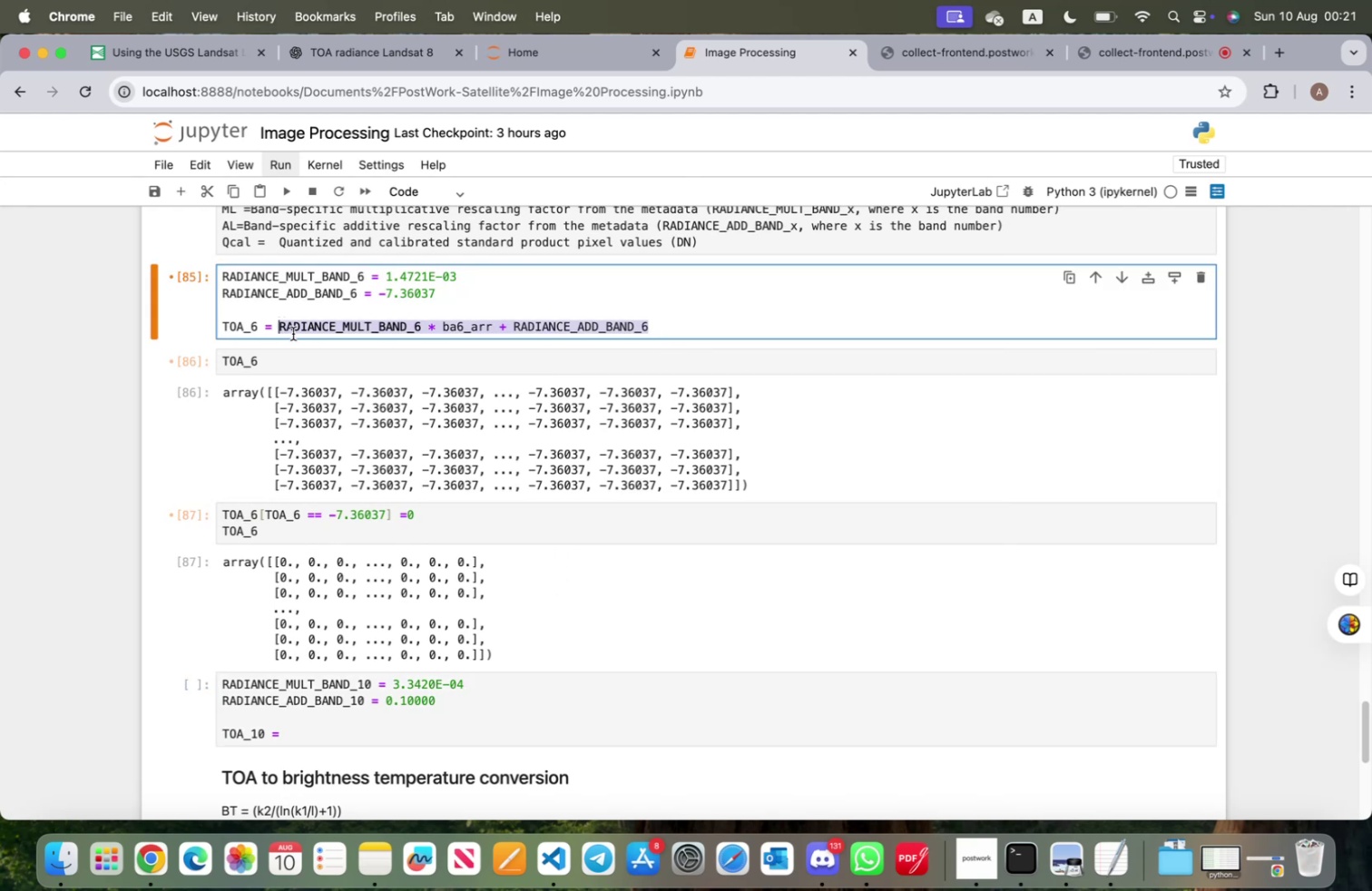 
key(Meta+CommandLeft)
 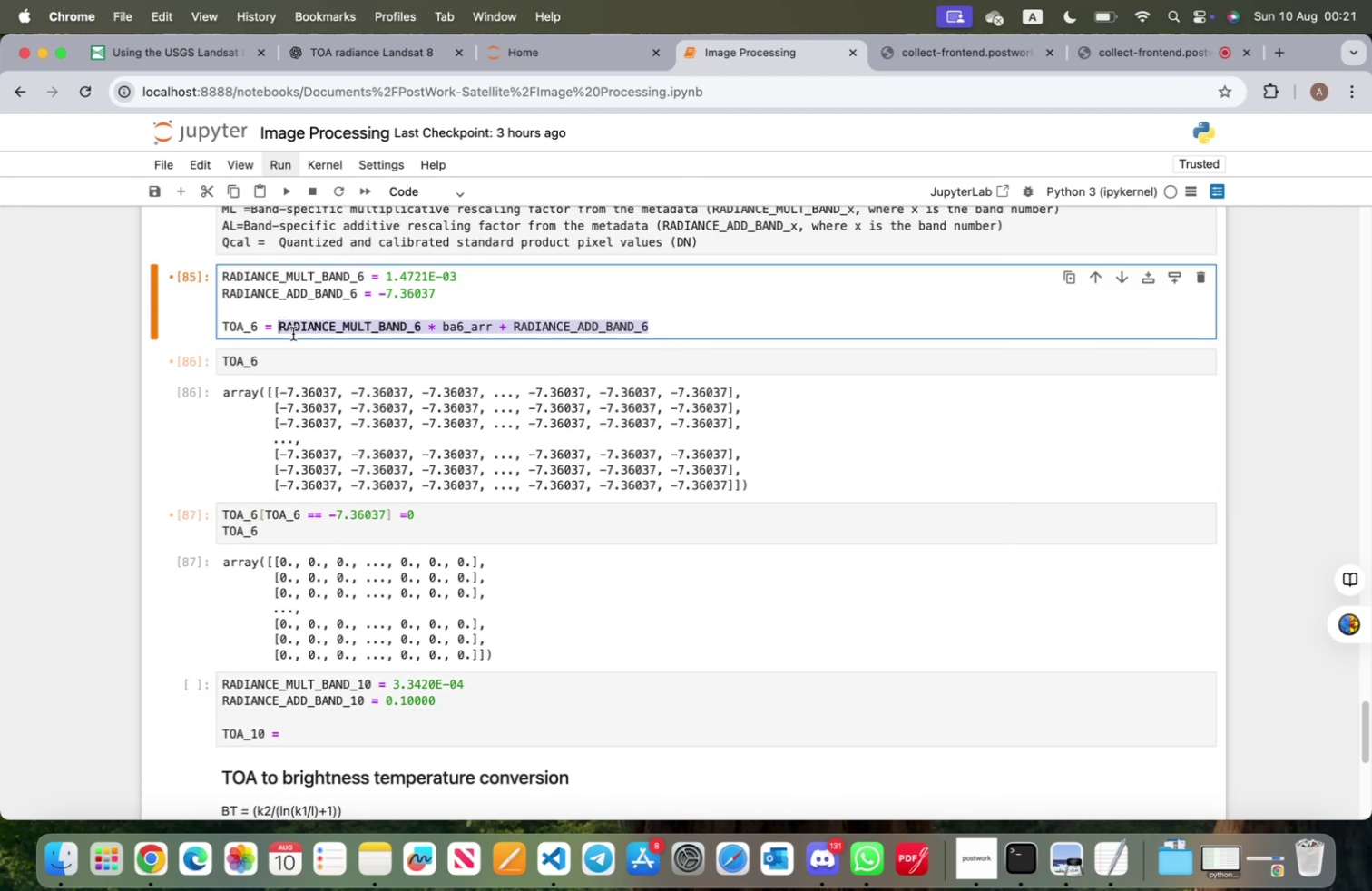 
key(Meta+C)
 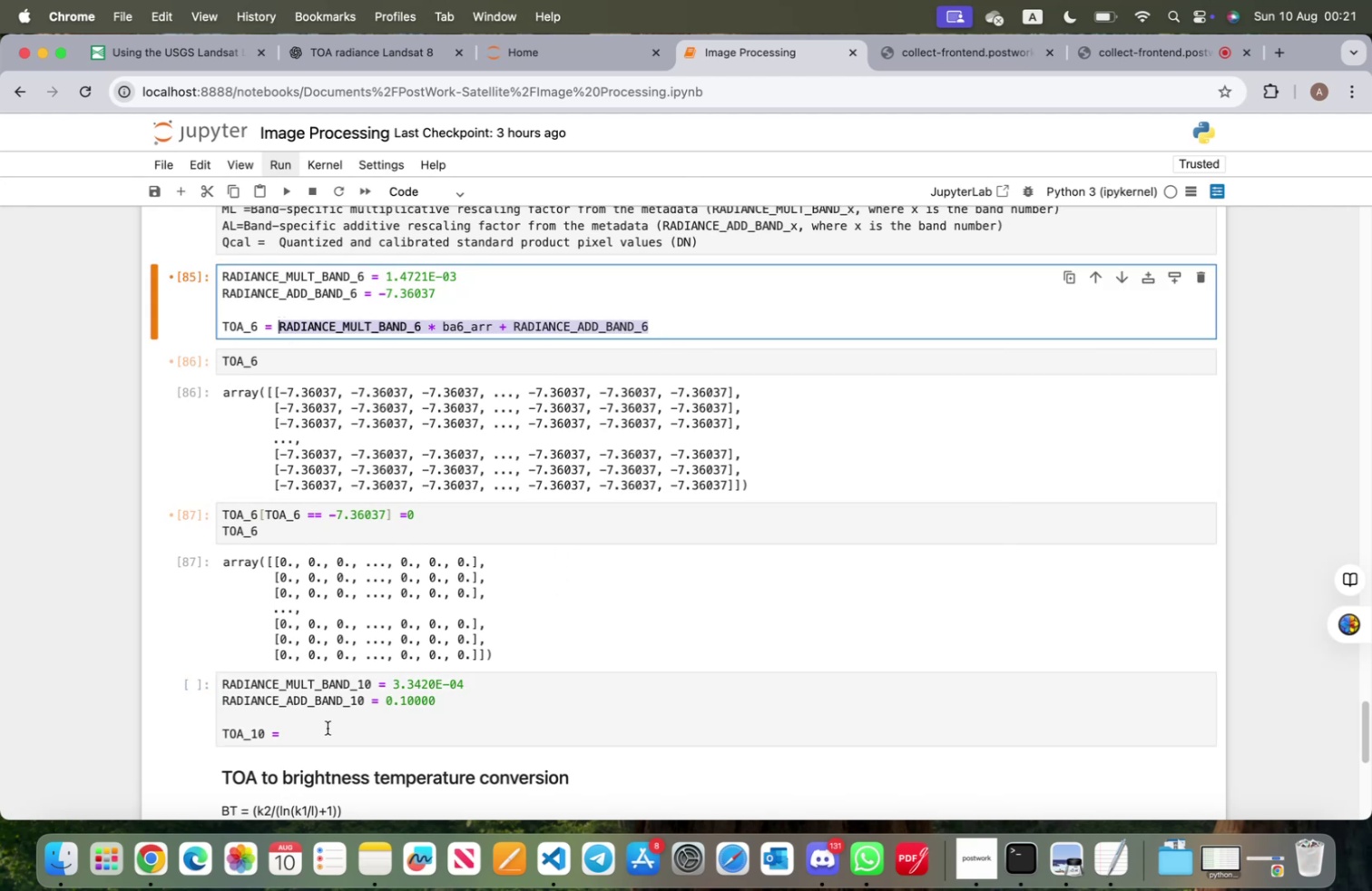 
left_click([319, 738])
 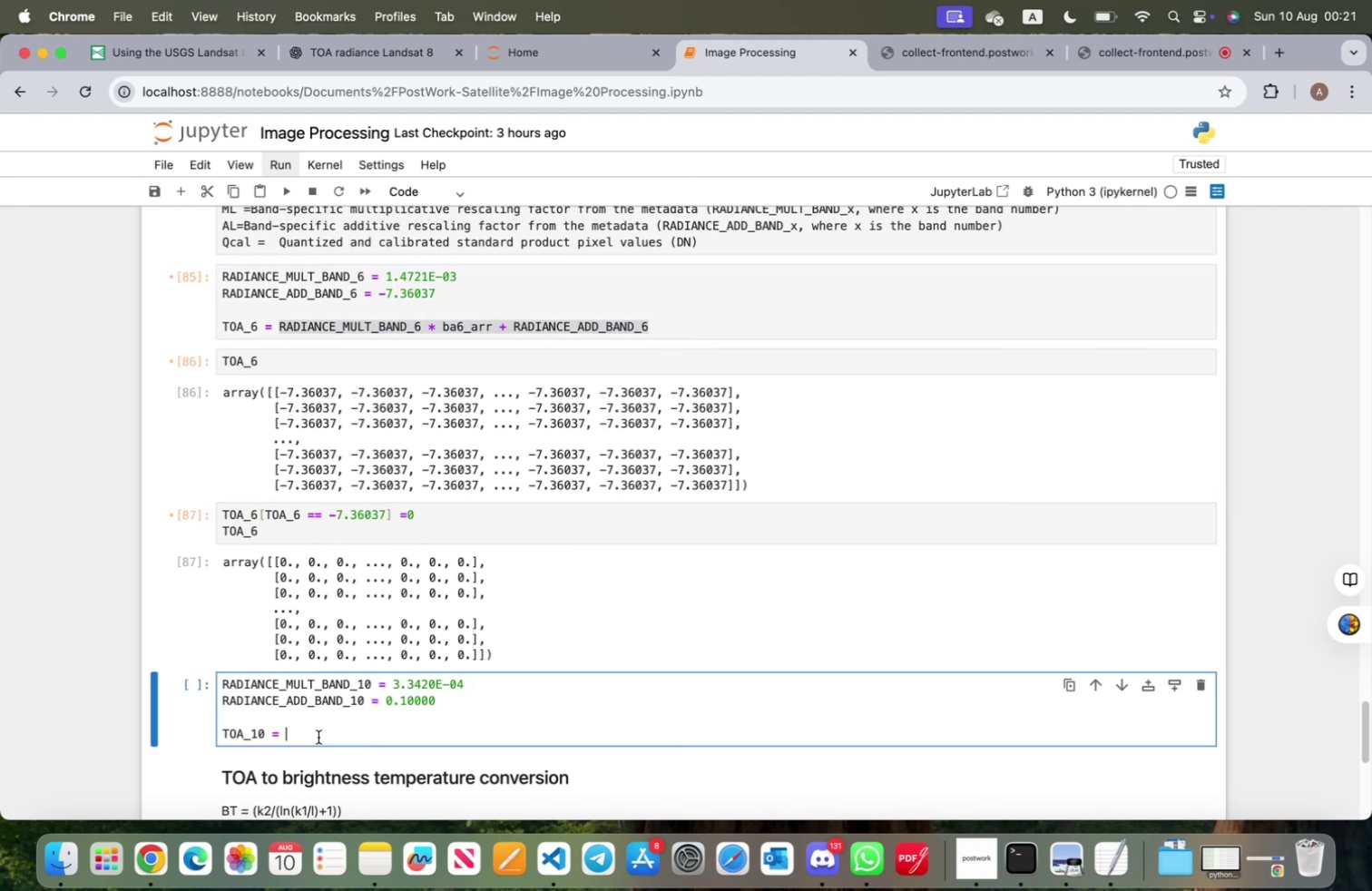 
key(Meta+V)
 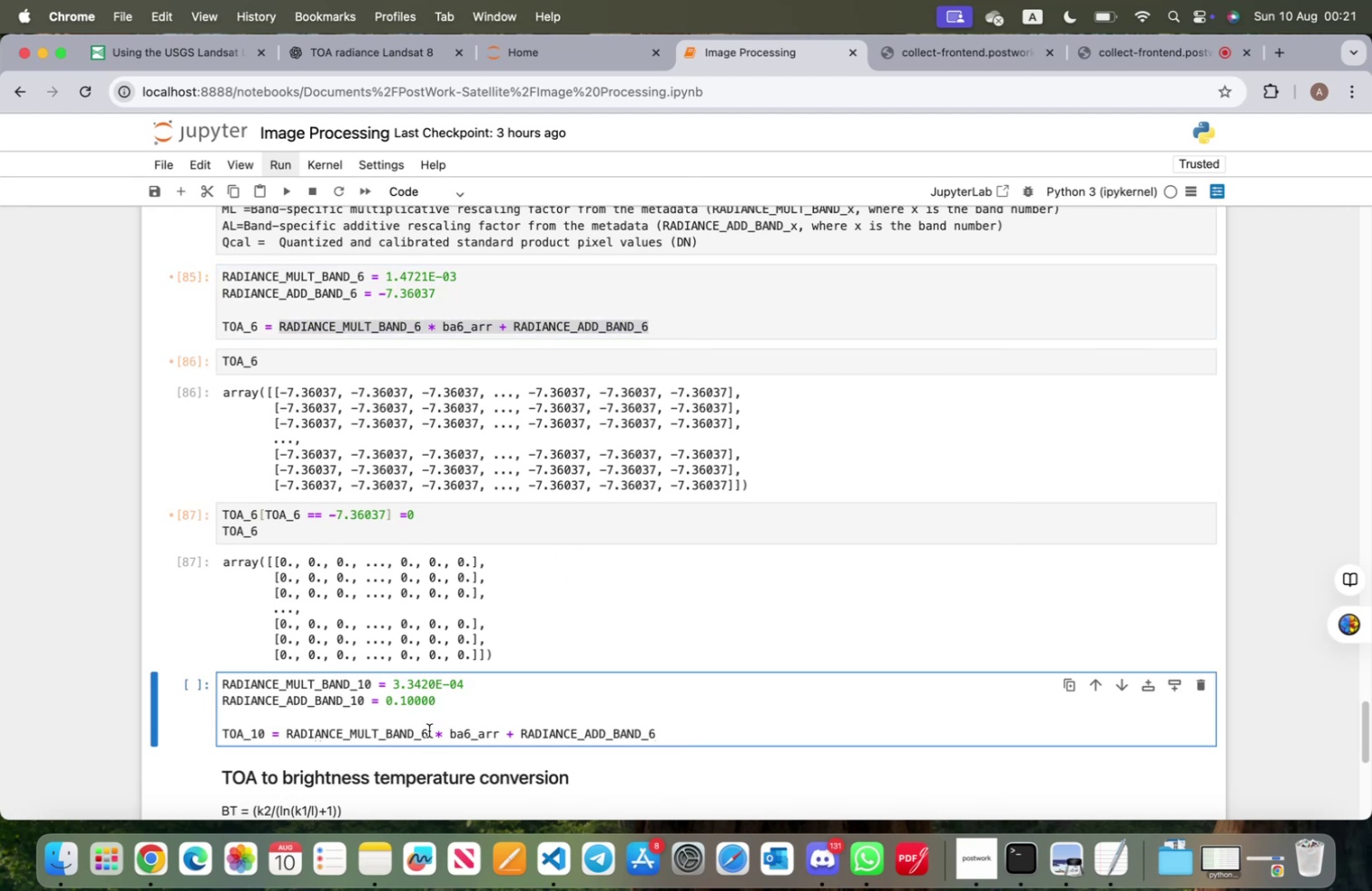 
left_click([426, 729])
 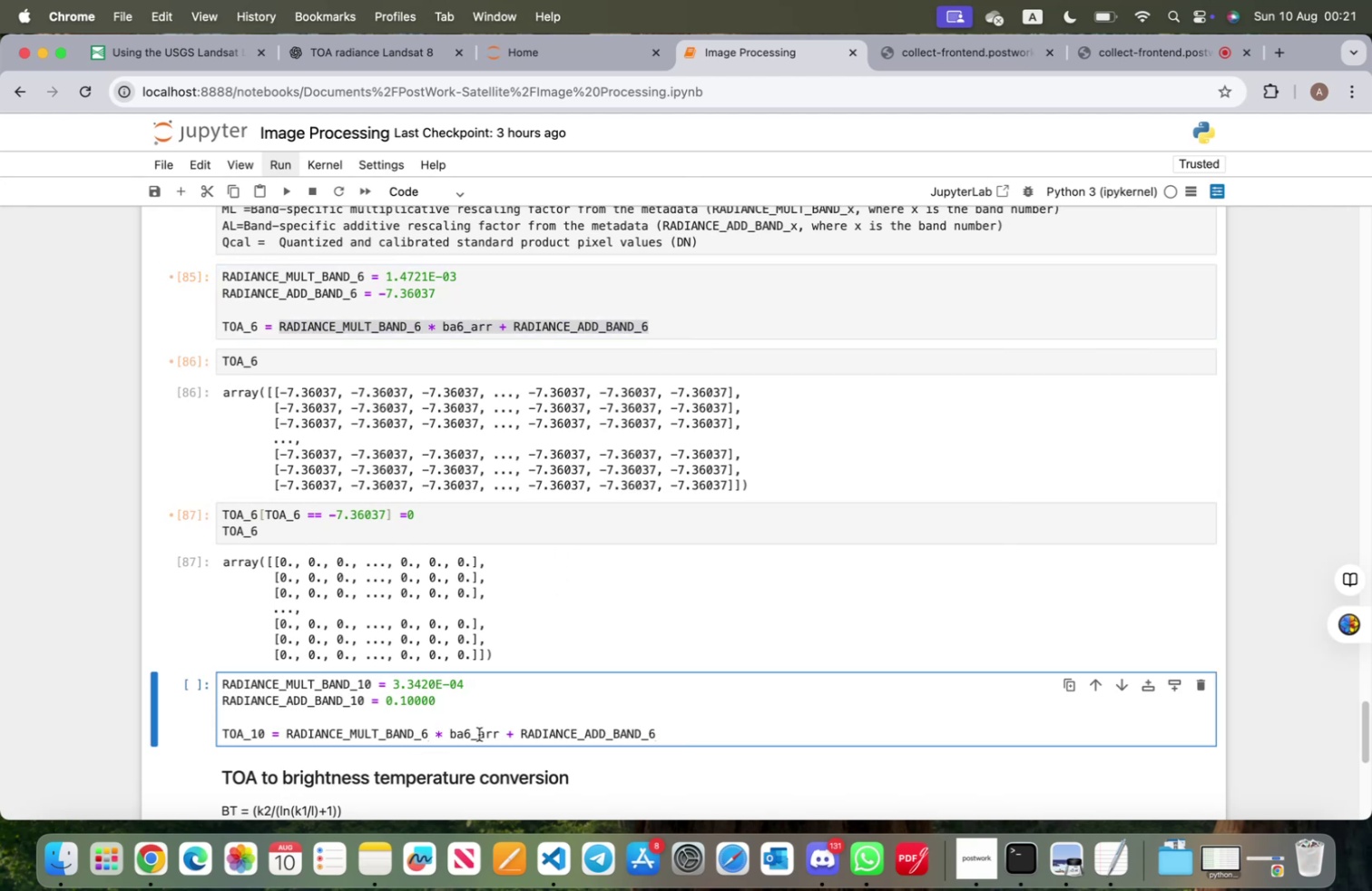 
key(Backspace)
type(10)
key(Backspace)
type(10)
 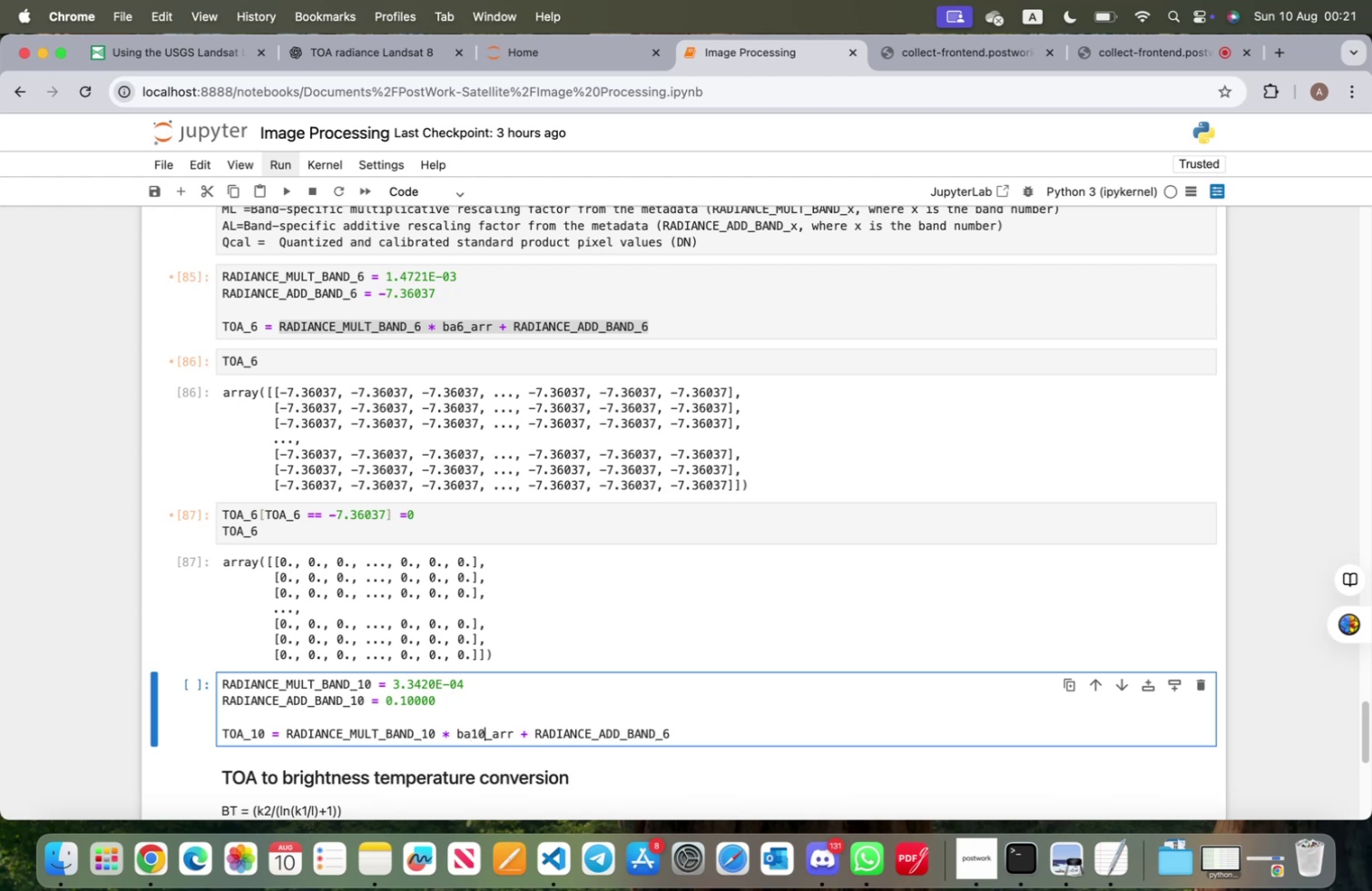 
hold_key(key=ArrowRight, duration=0.85)
 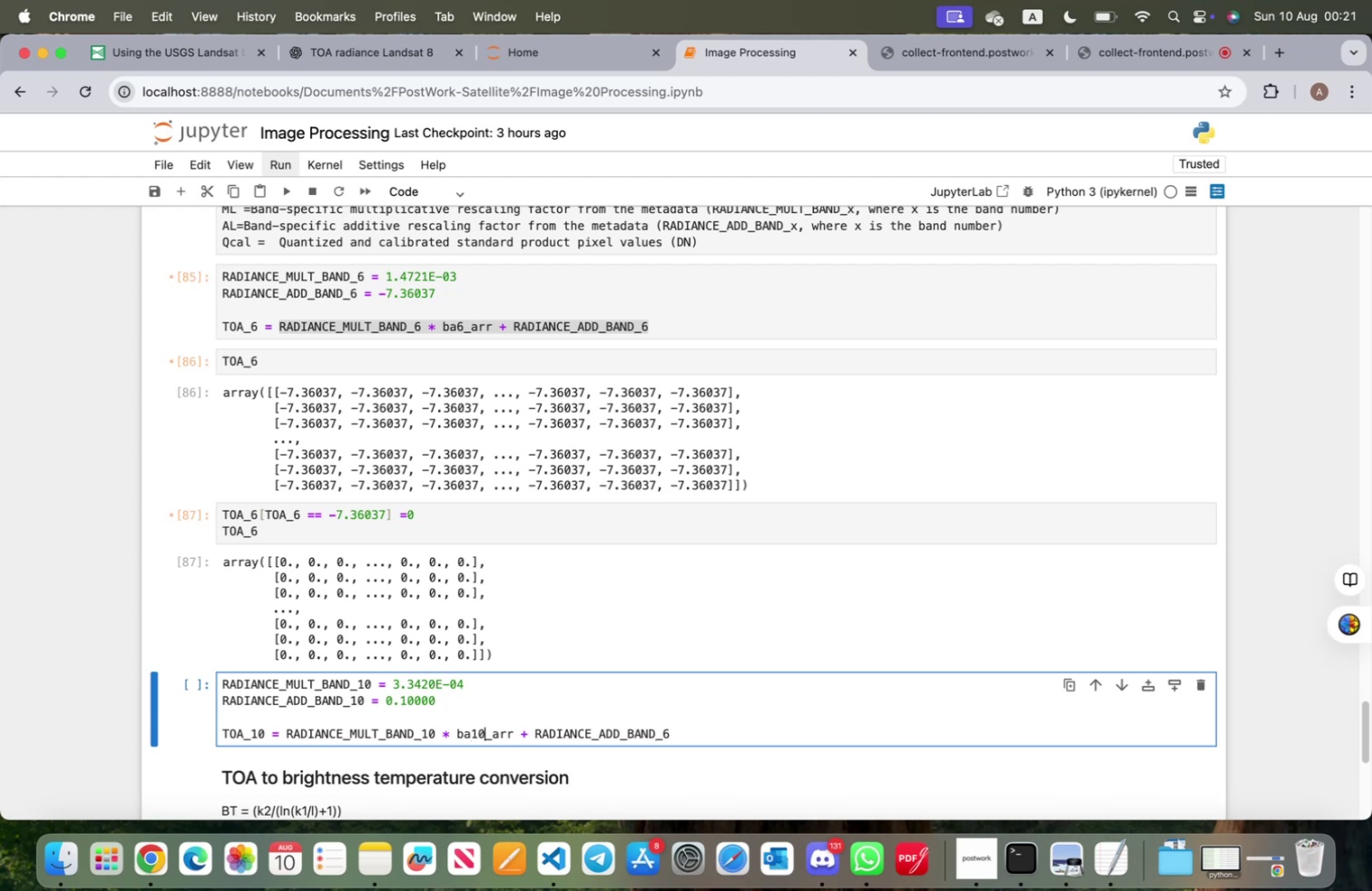 
hold_key(key=ArrowRight, duration=1.51)
 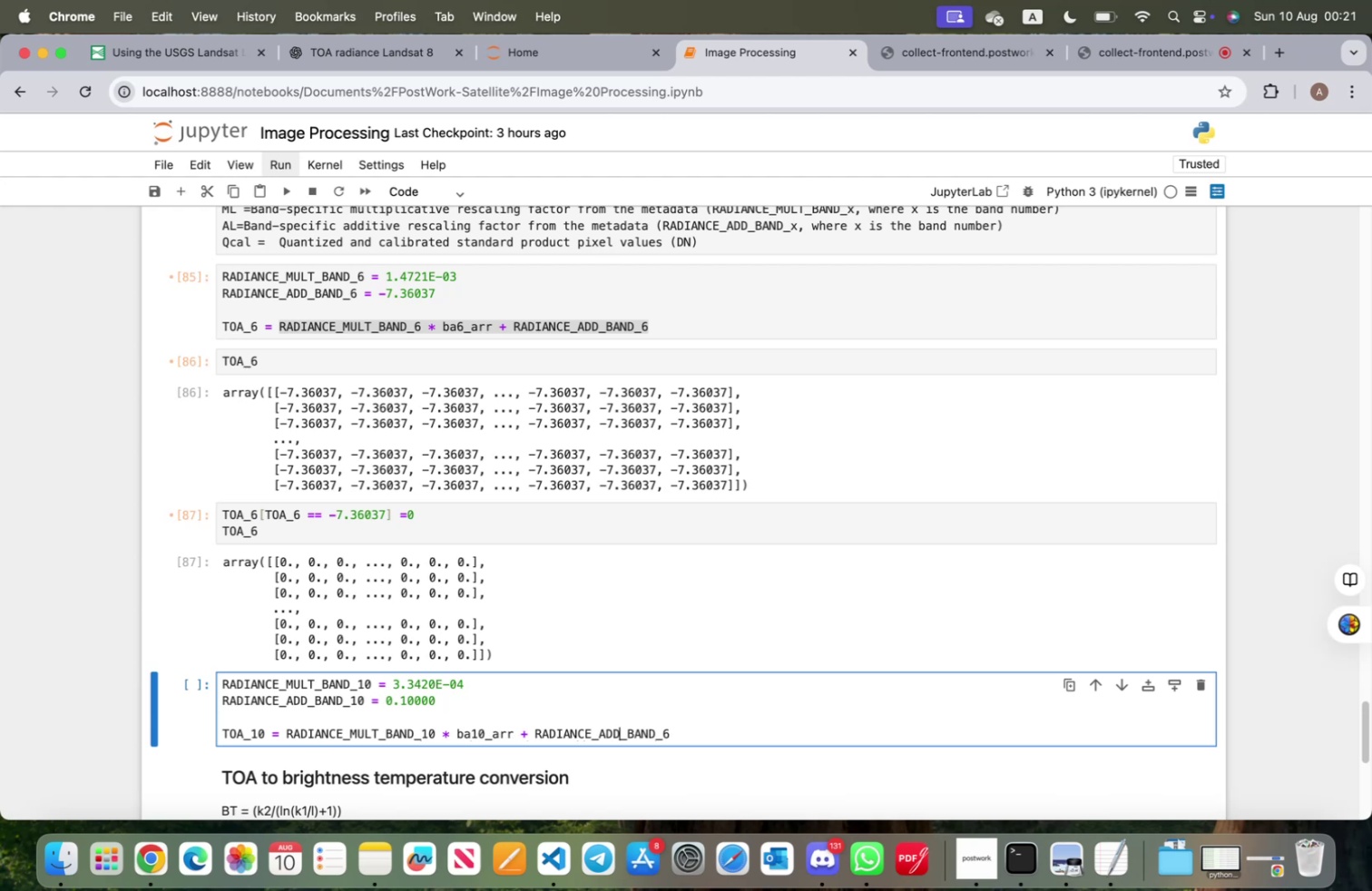 
hold_key(key=ArrowRight, duration=0.91)
 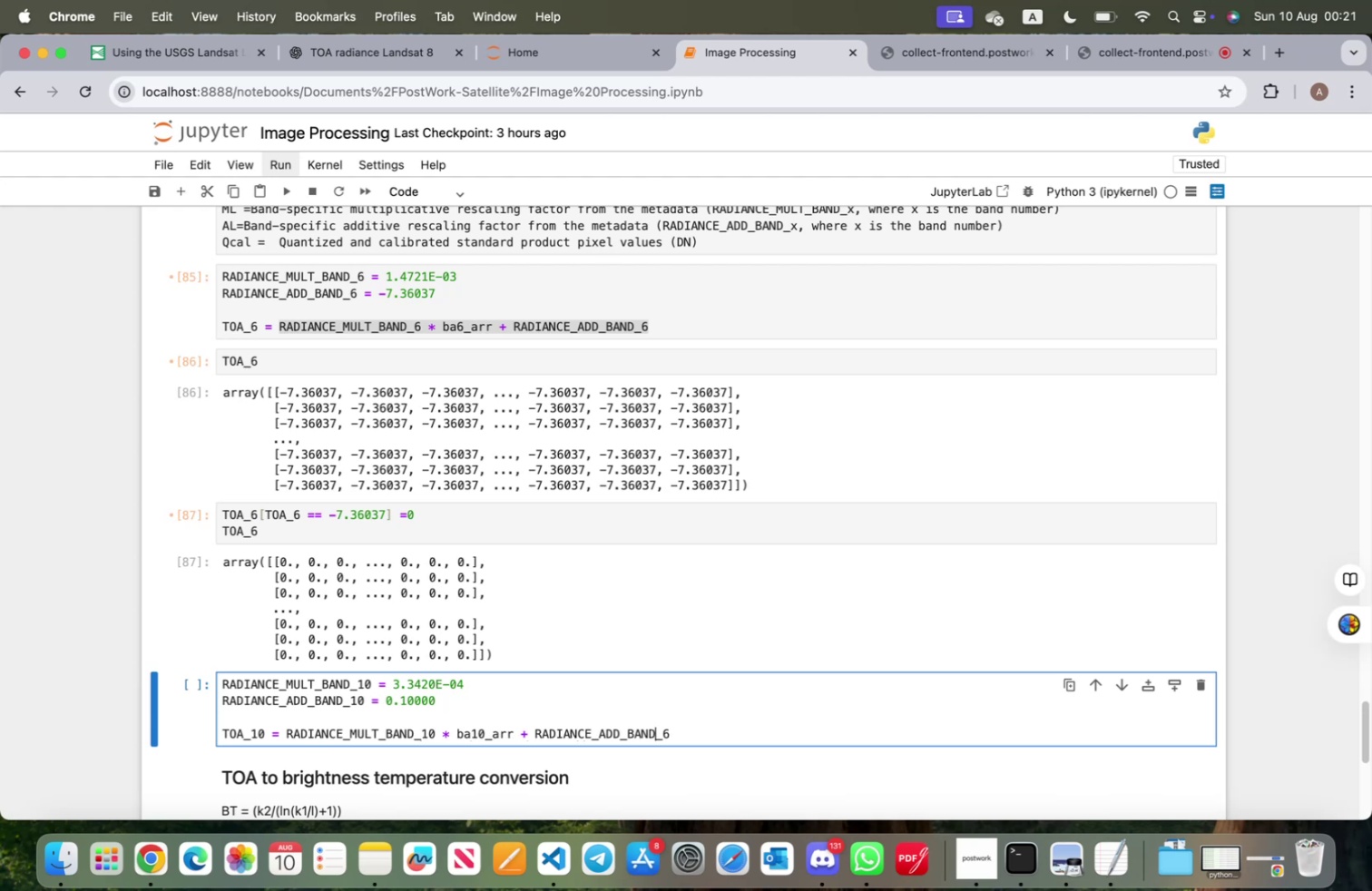 
key(ArrowRight)
 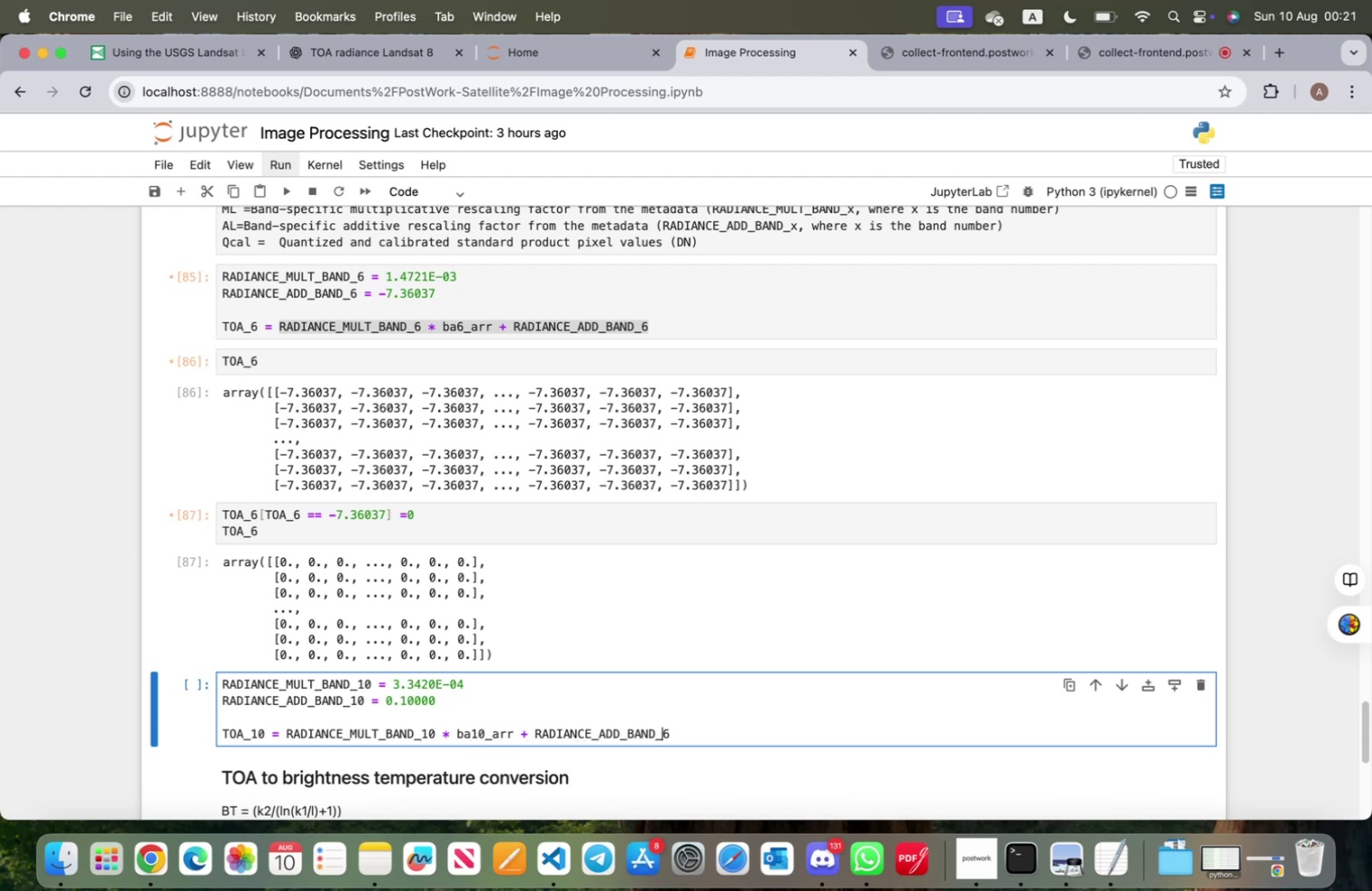 
key(ArrowRight)
 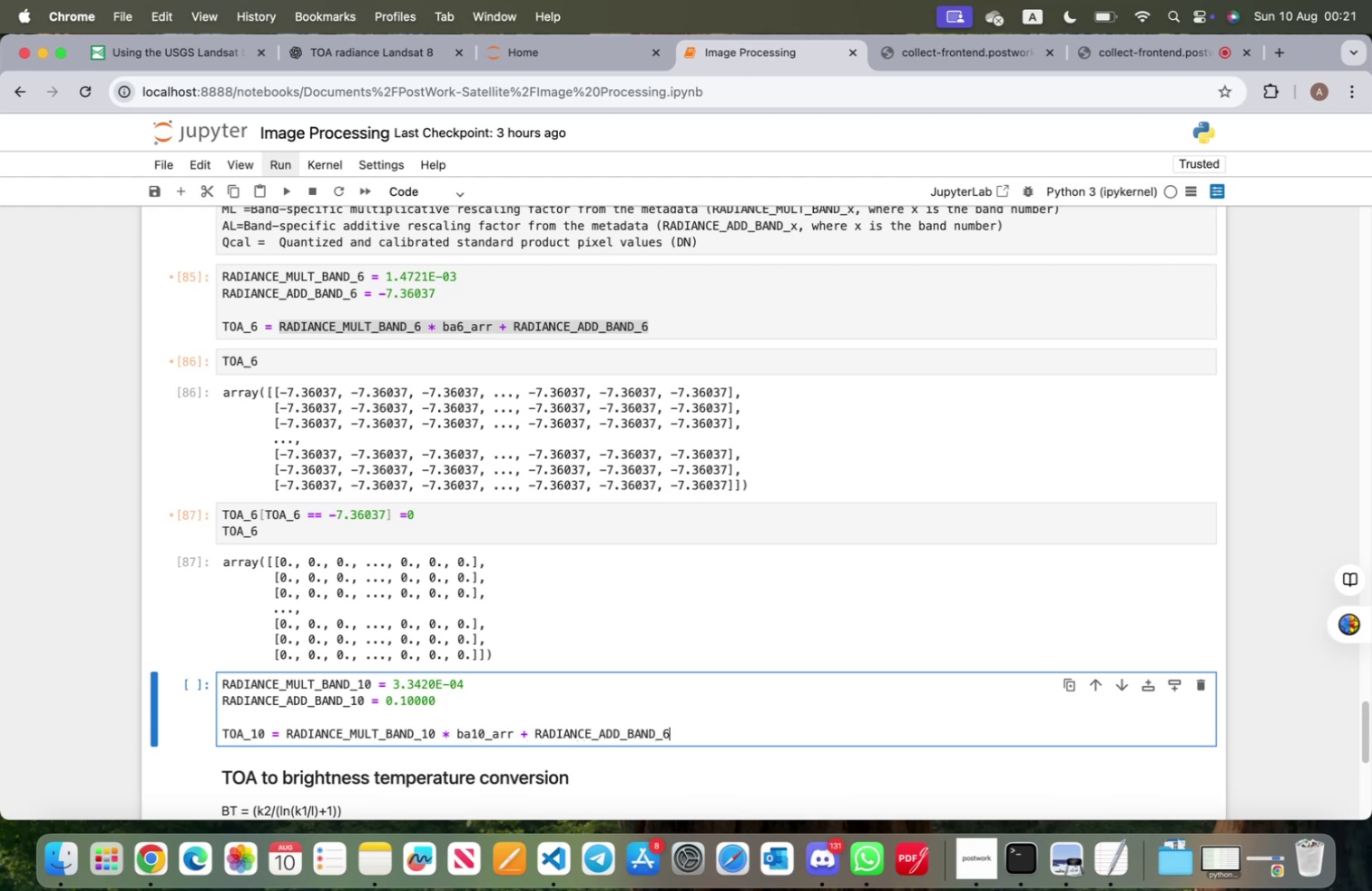 
key(Backspace)
type(10)
 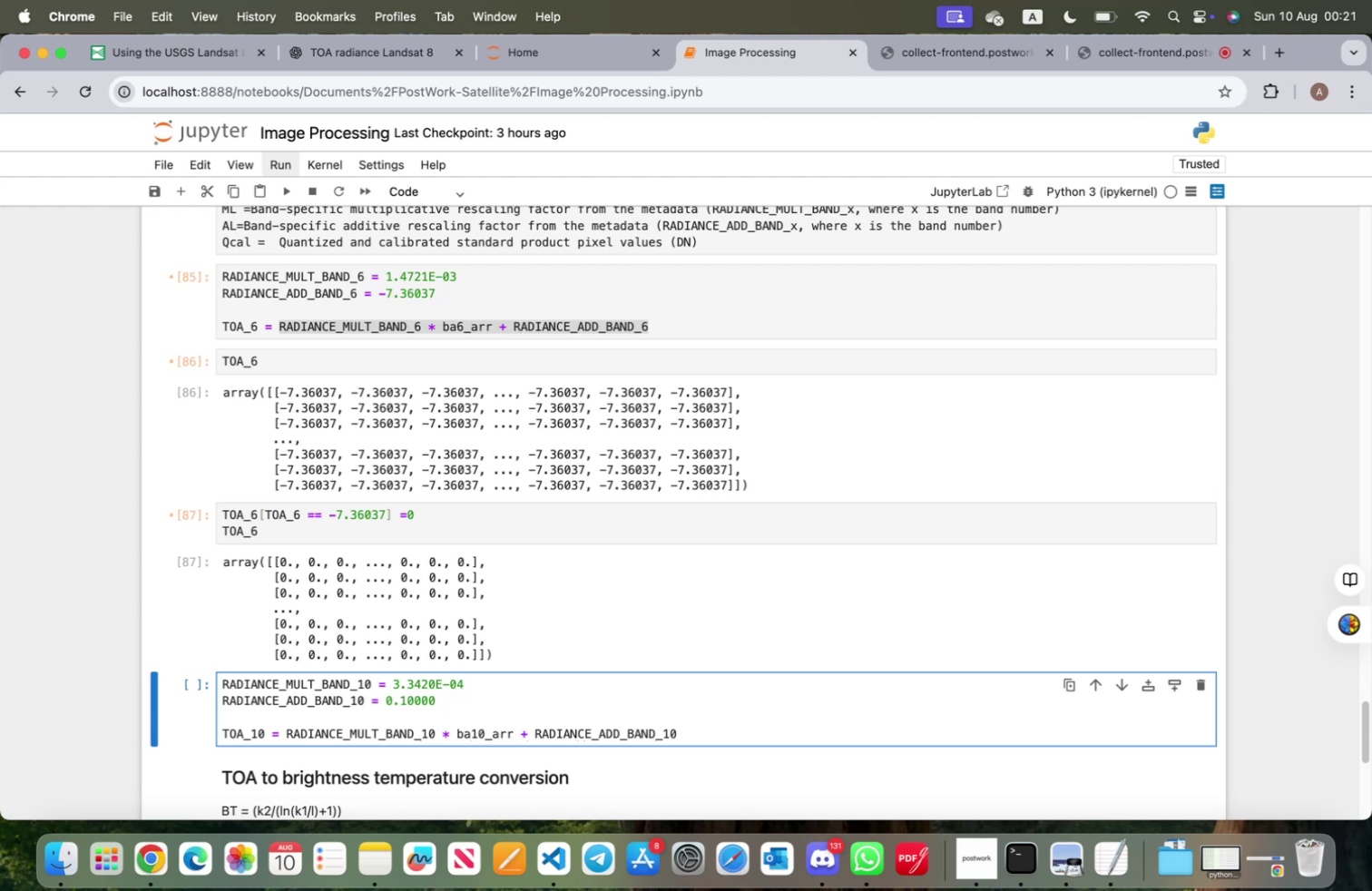 
key(Shift+Enter)
 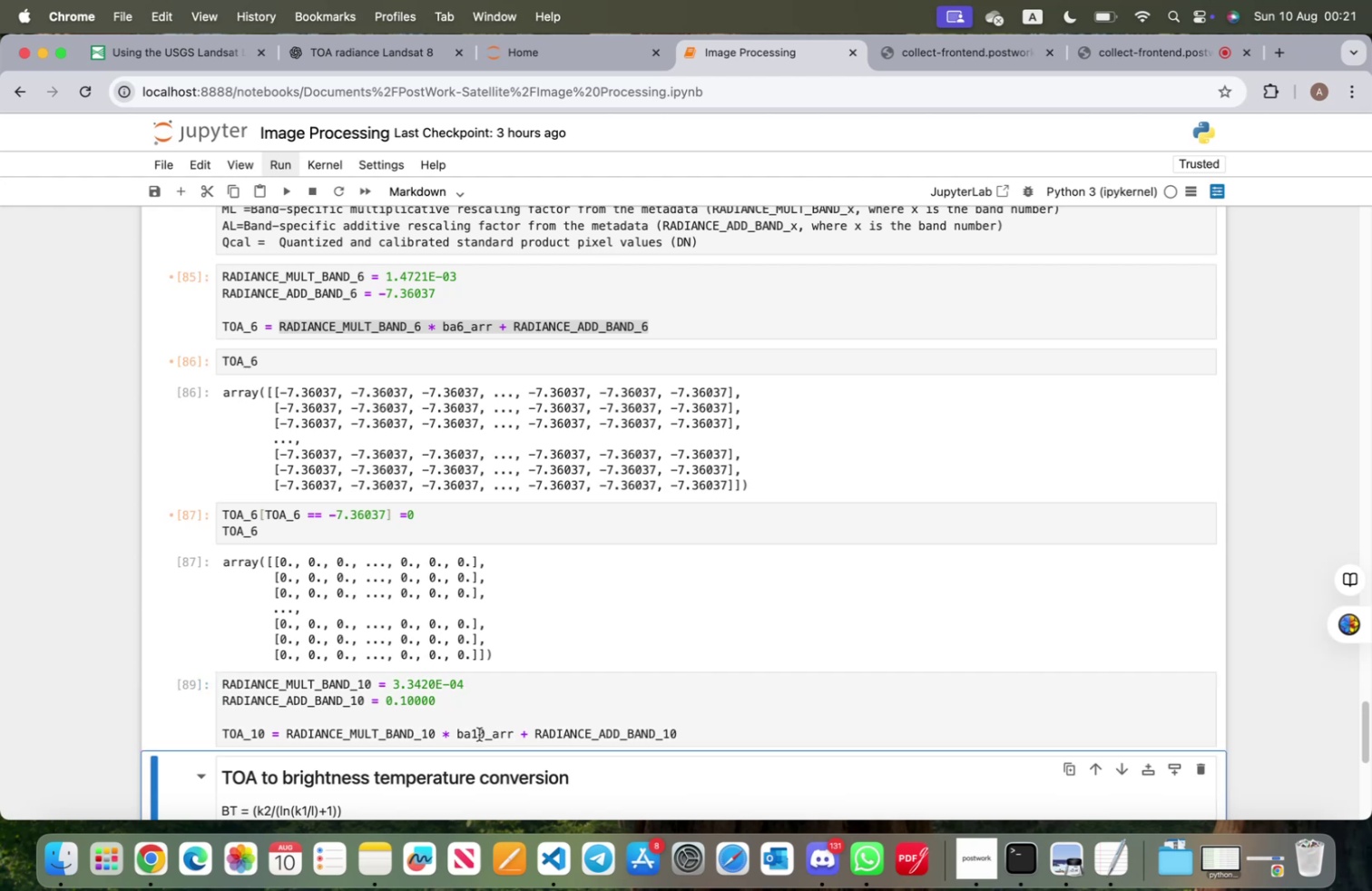 
scroll: coordinate [293, 714], scroll_direction: down, amount: 2.0
 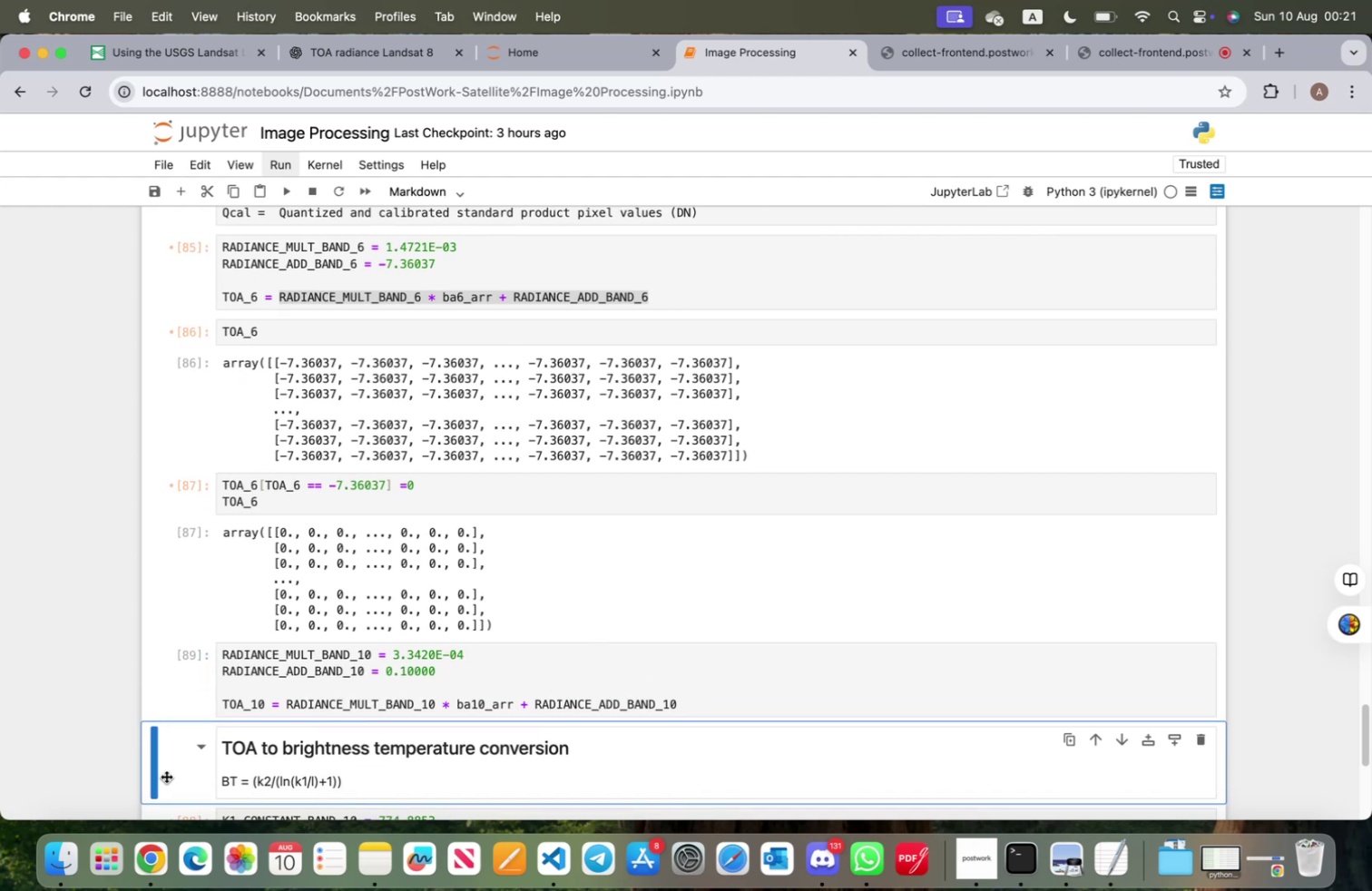 
left_click([176, 773])
 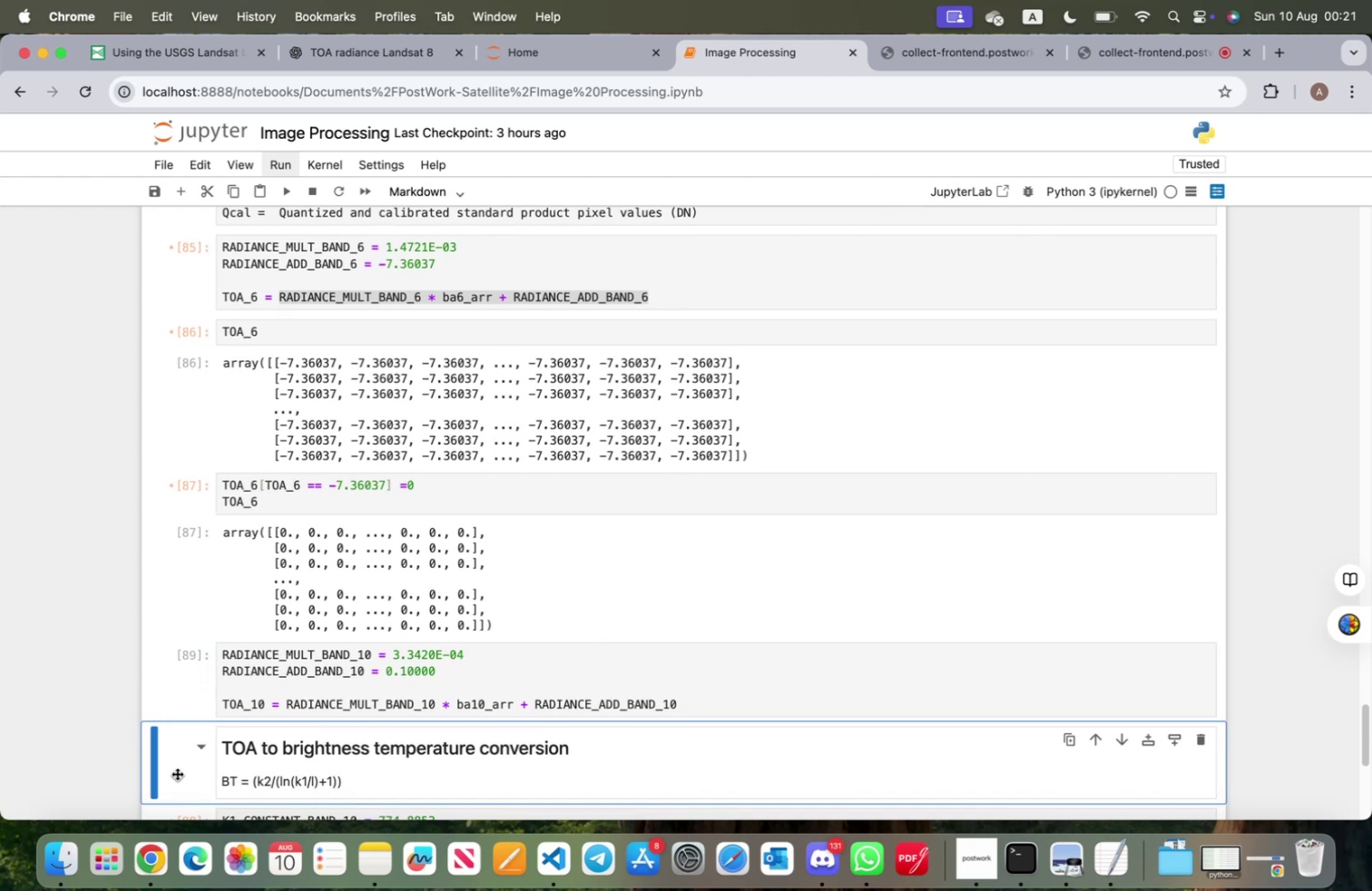 
key(A)
 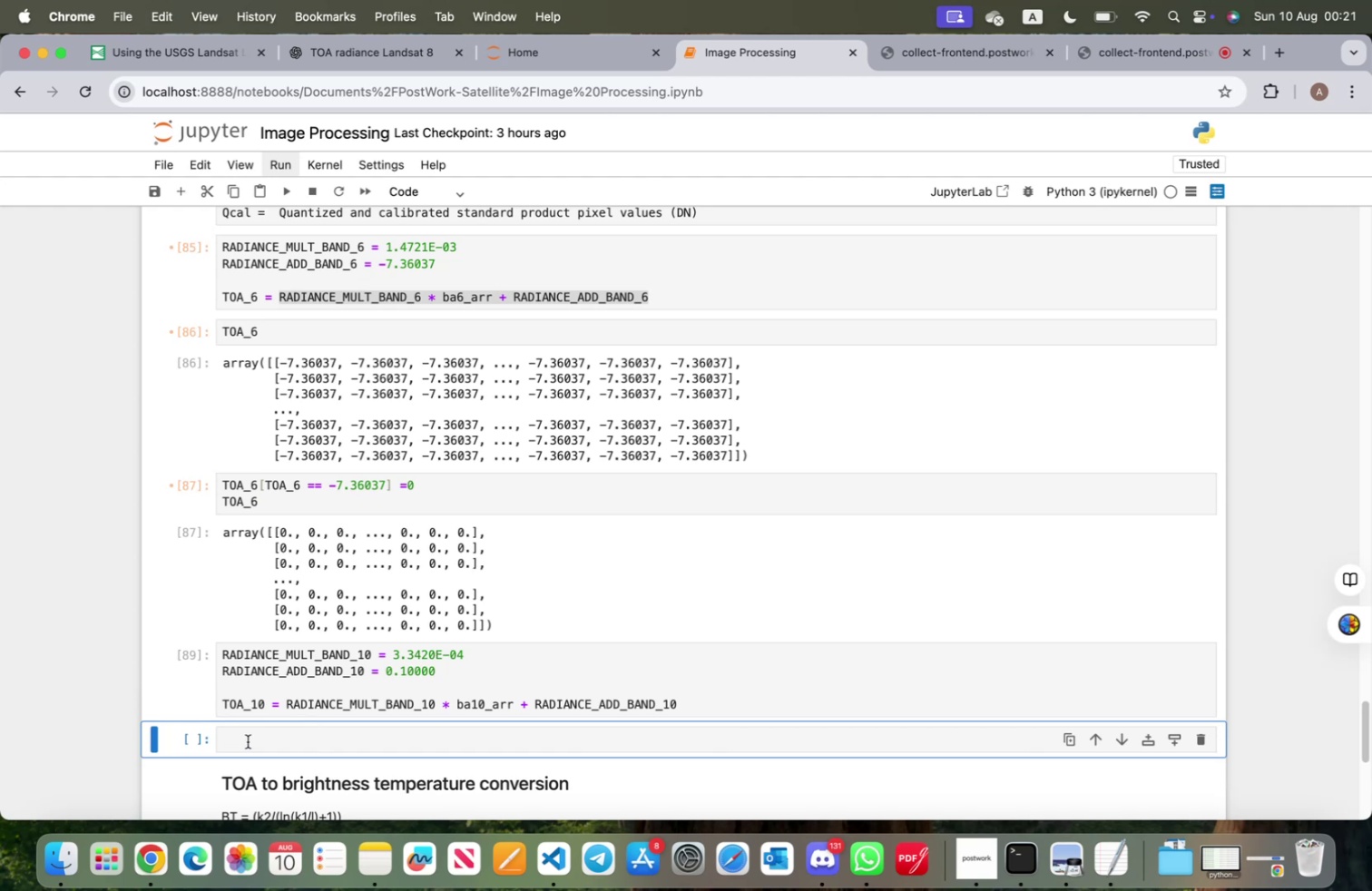 
left_click([250, 740])
 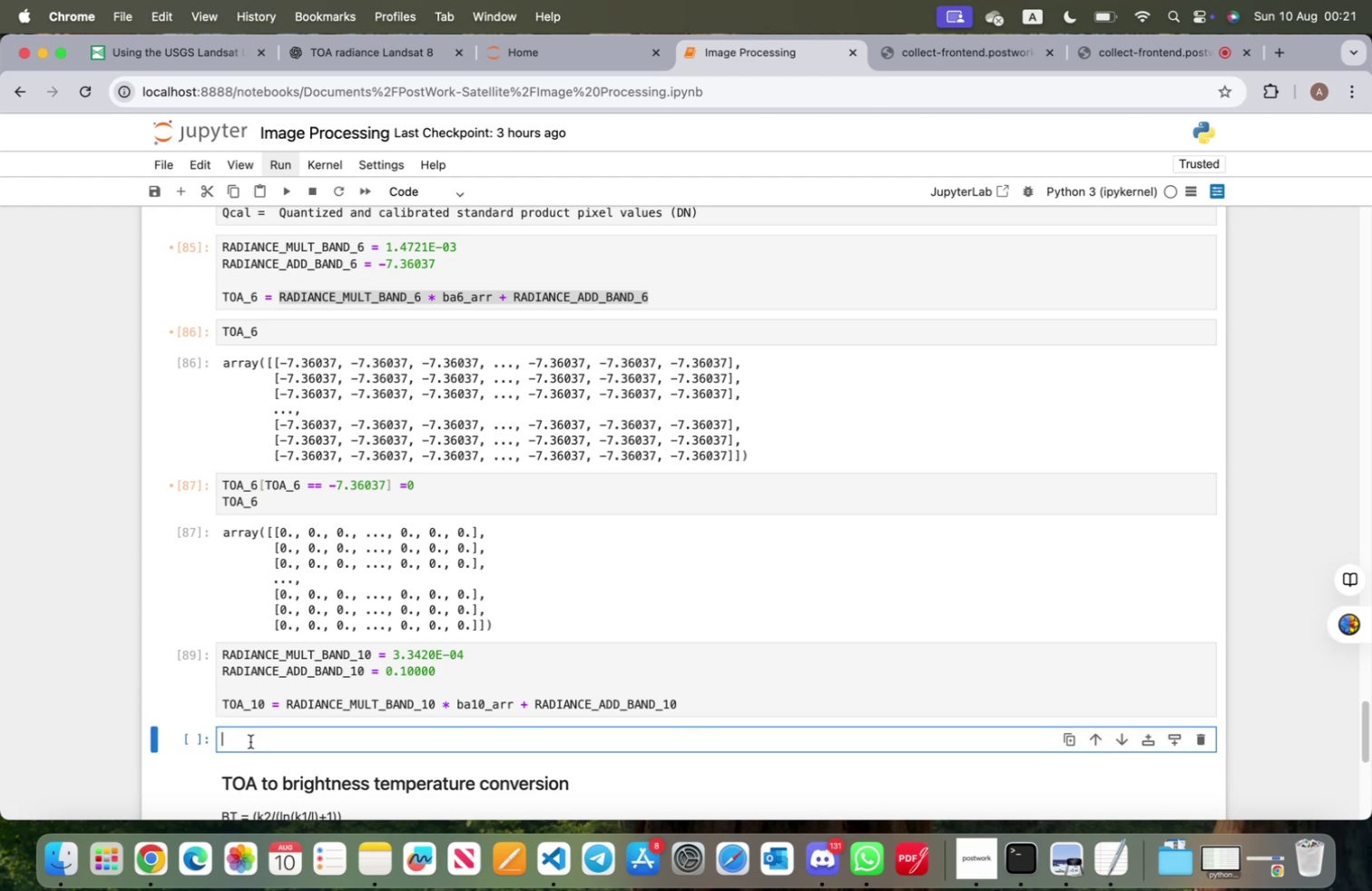 
type(TOA_10)
 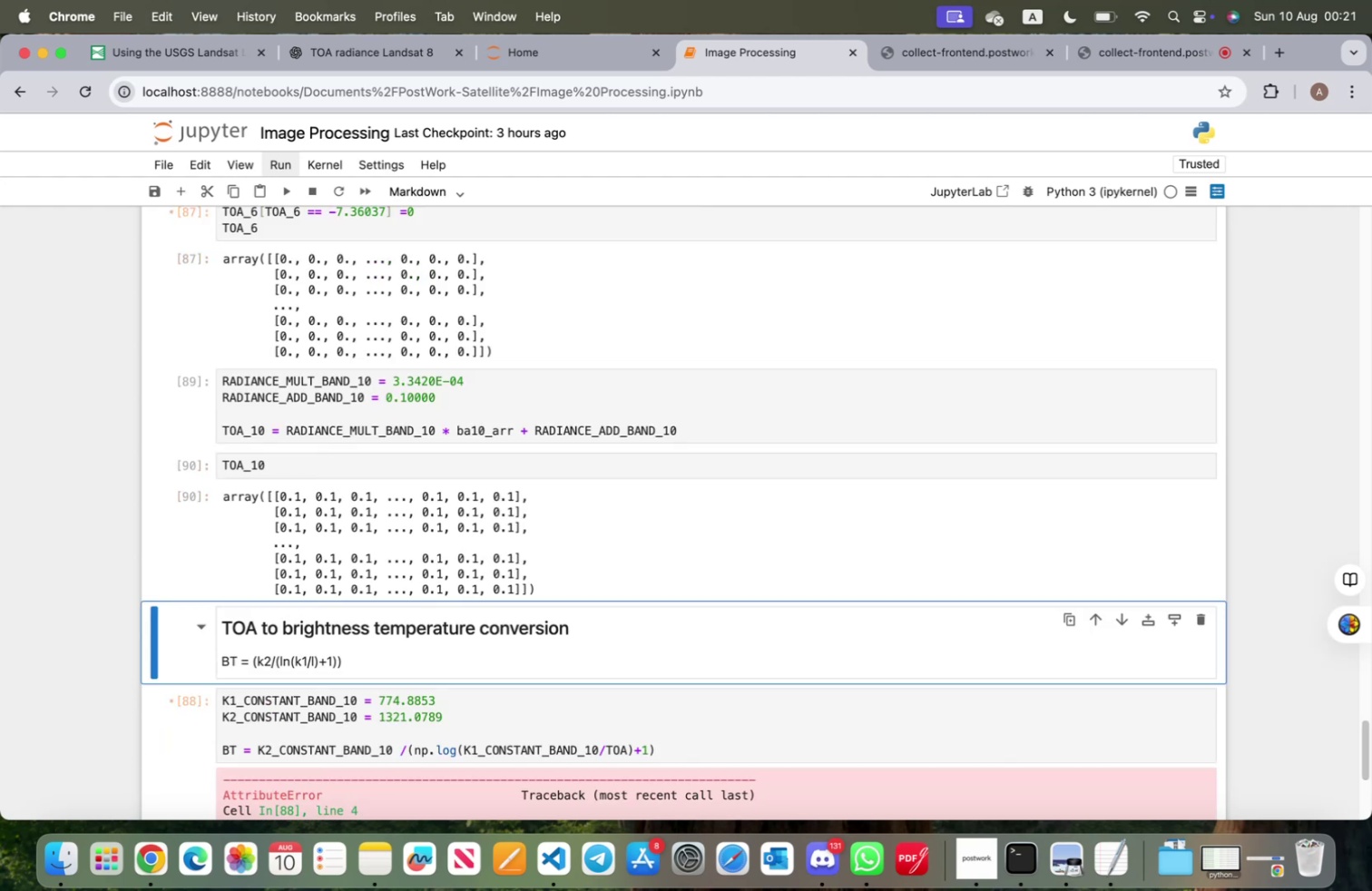 
 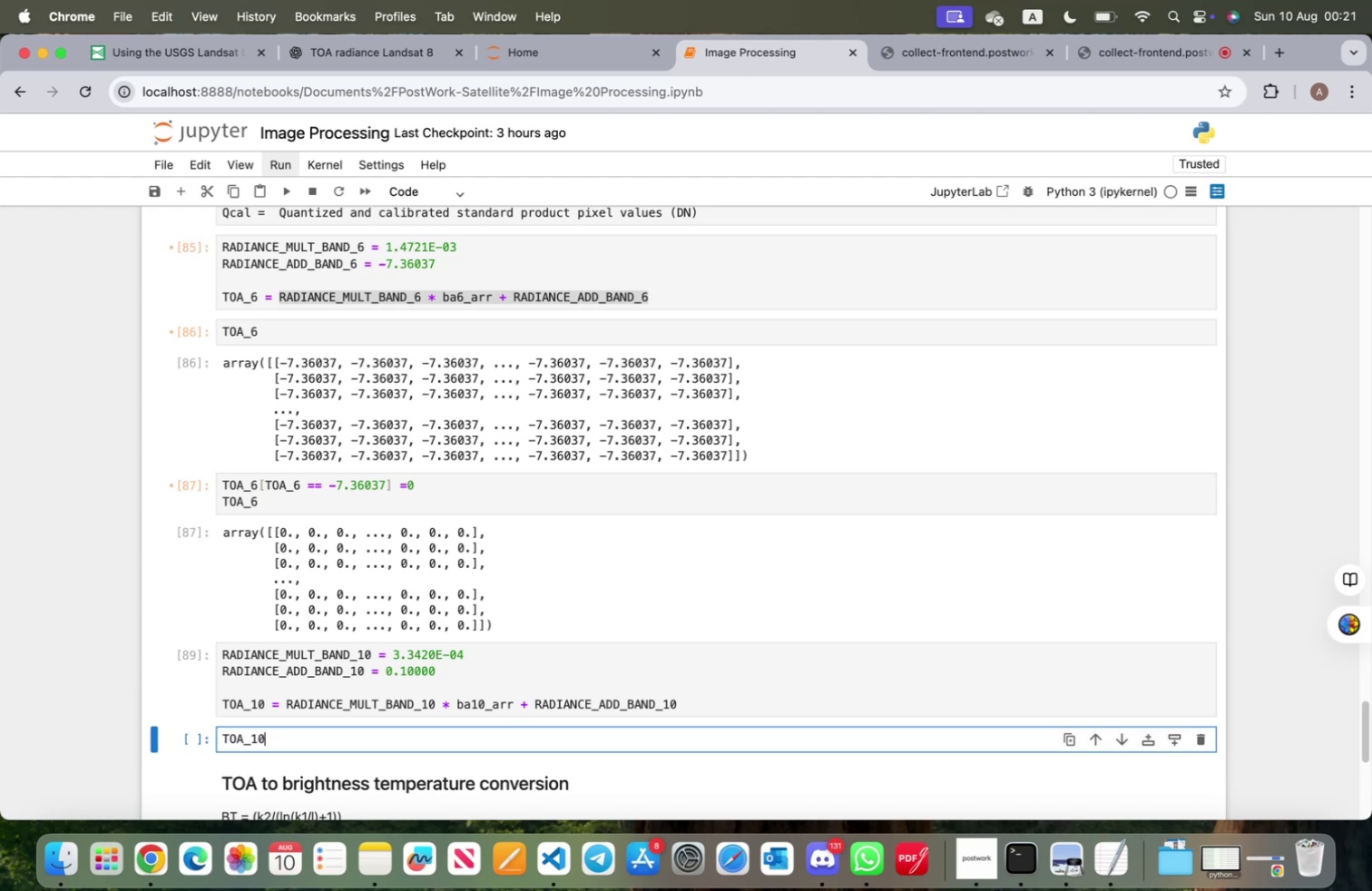 
key(Shift+Enter)
 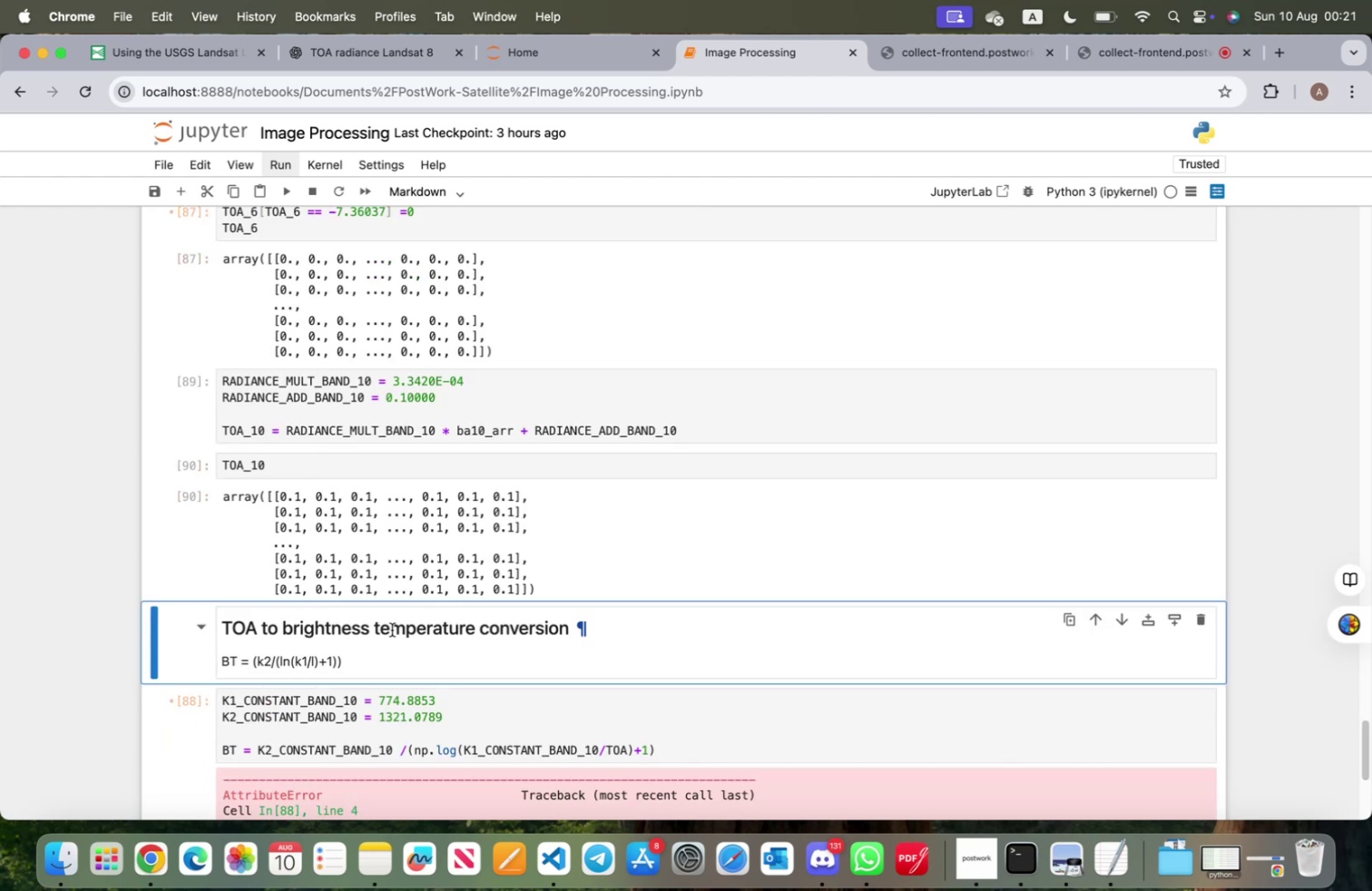 
scroll: coordinate [402, 609], scroll_direction: down, amount: 3.0
 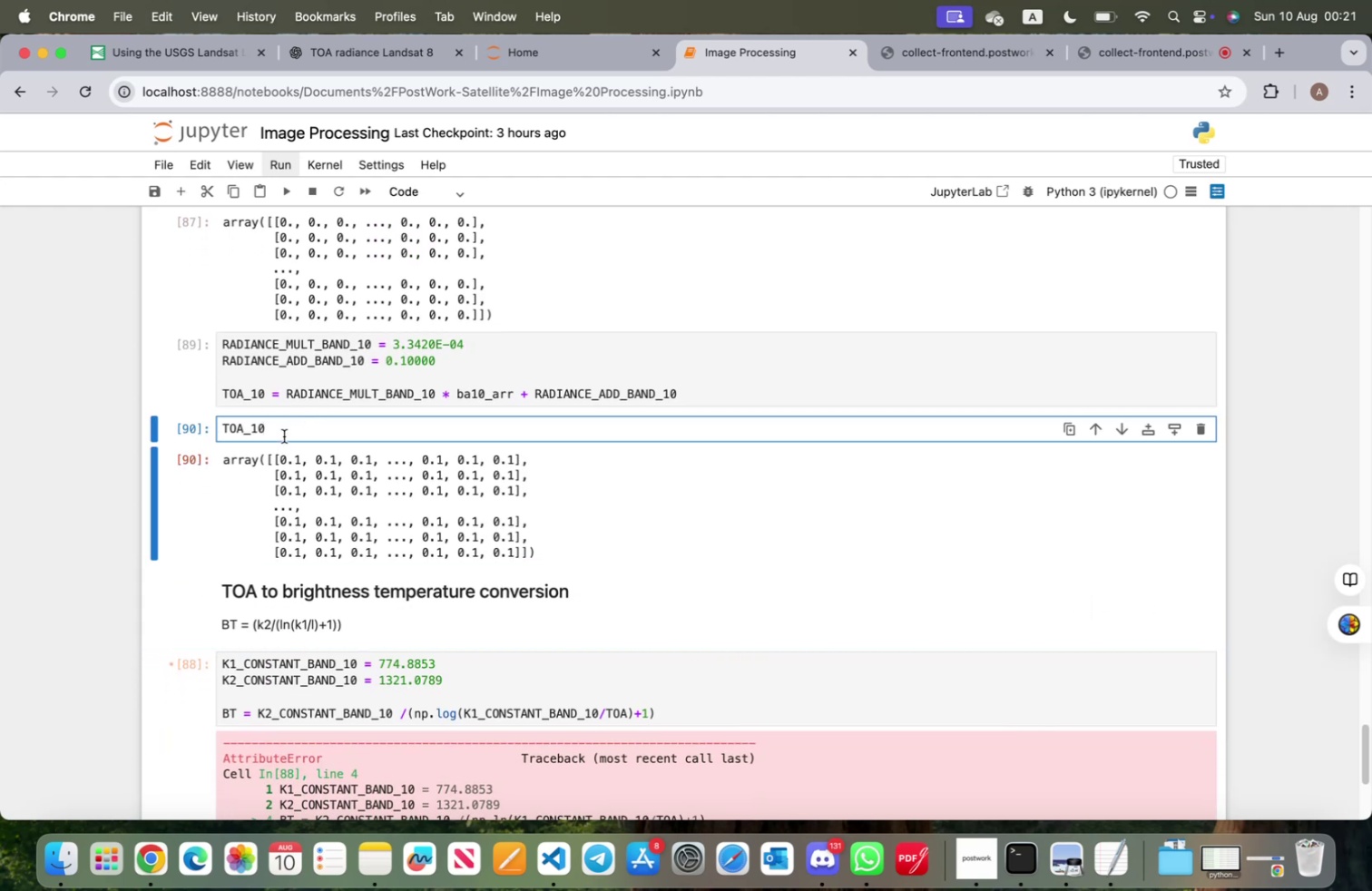 
type([TOA_10  =)
key(Backspace)
key(Backspace)
key(Backspace)
type( == 0.1)
 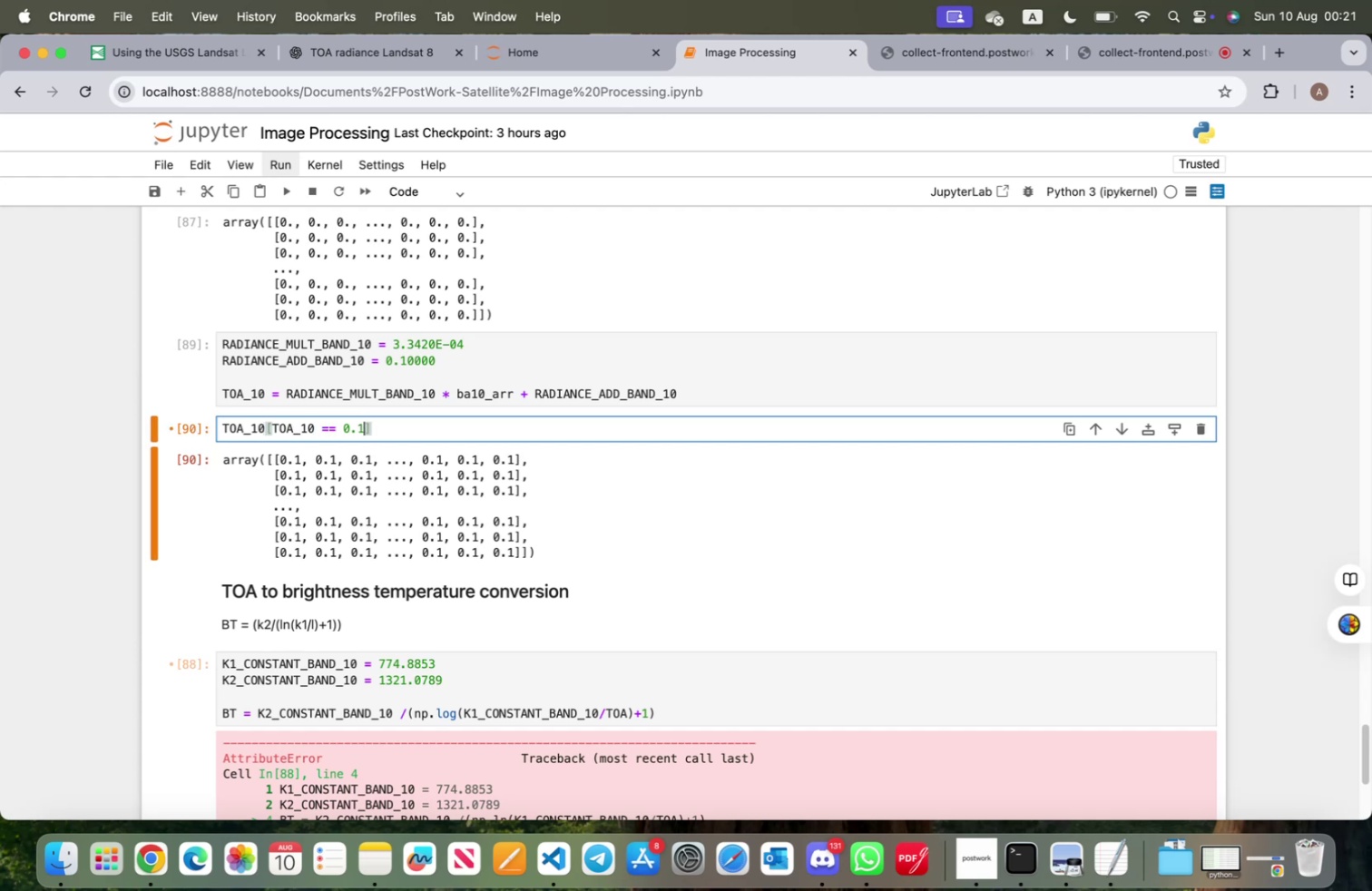 
key(ArrowRight)
 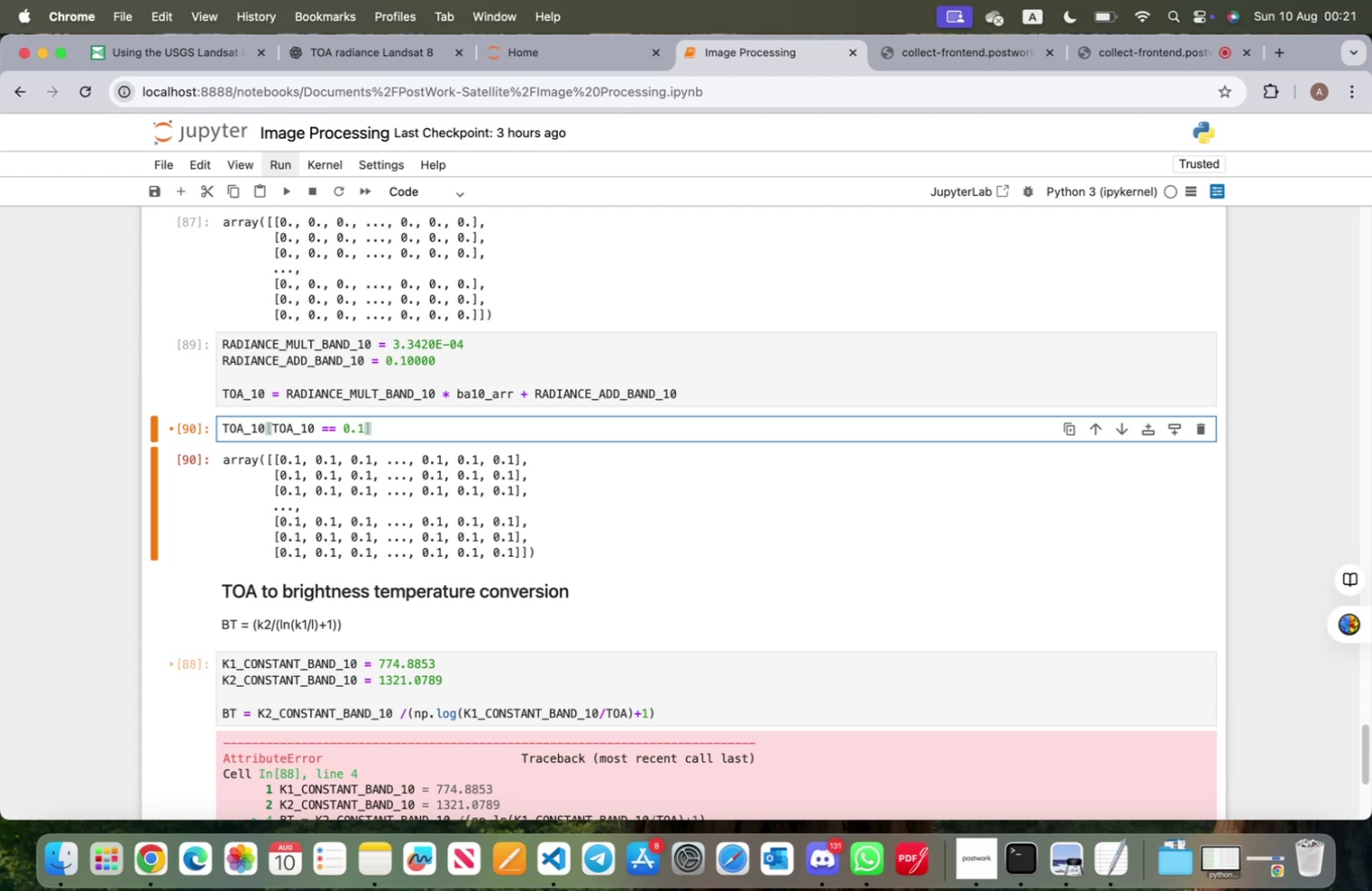 
key(Equal)
 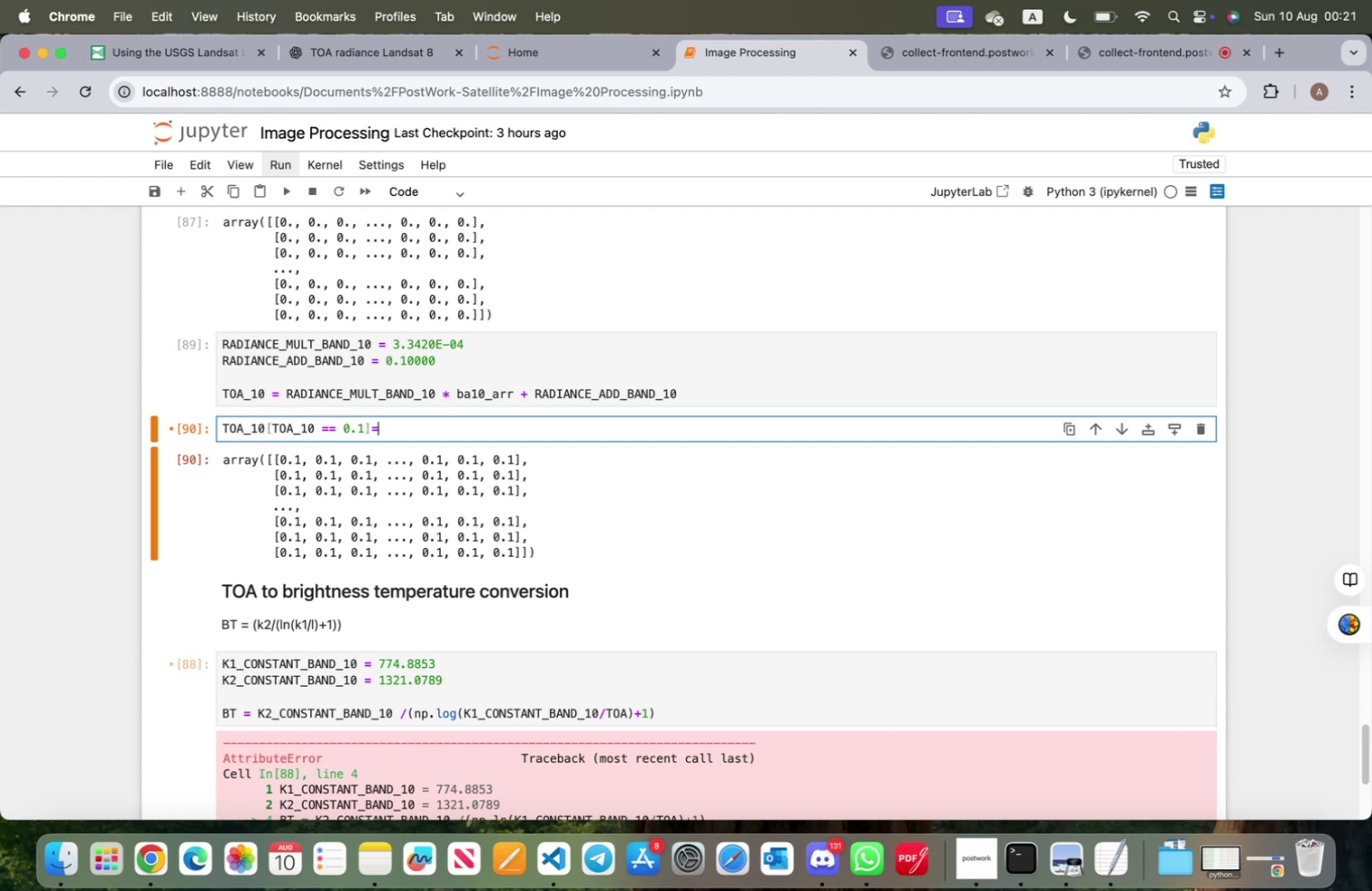 
key(0)
 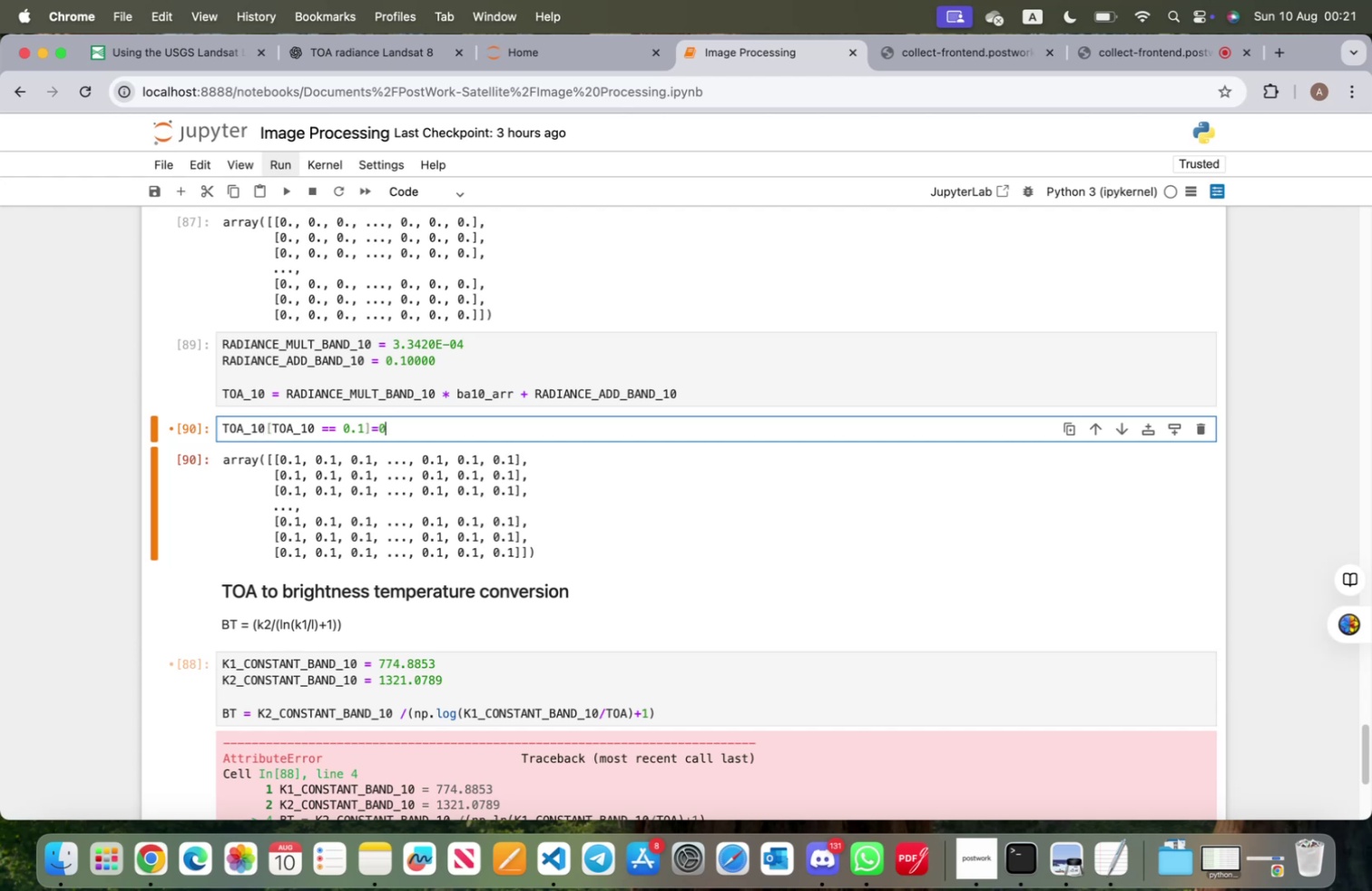 
key(Enter)
 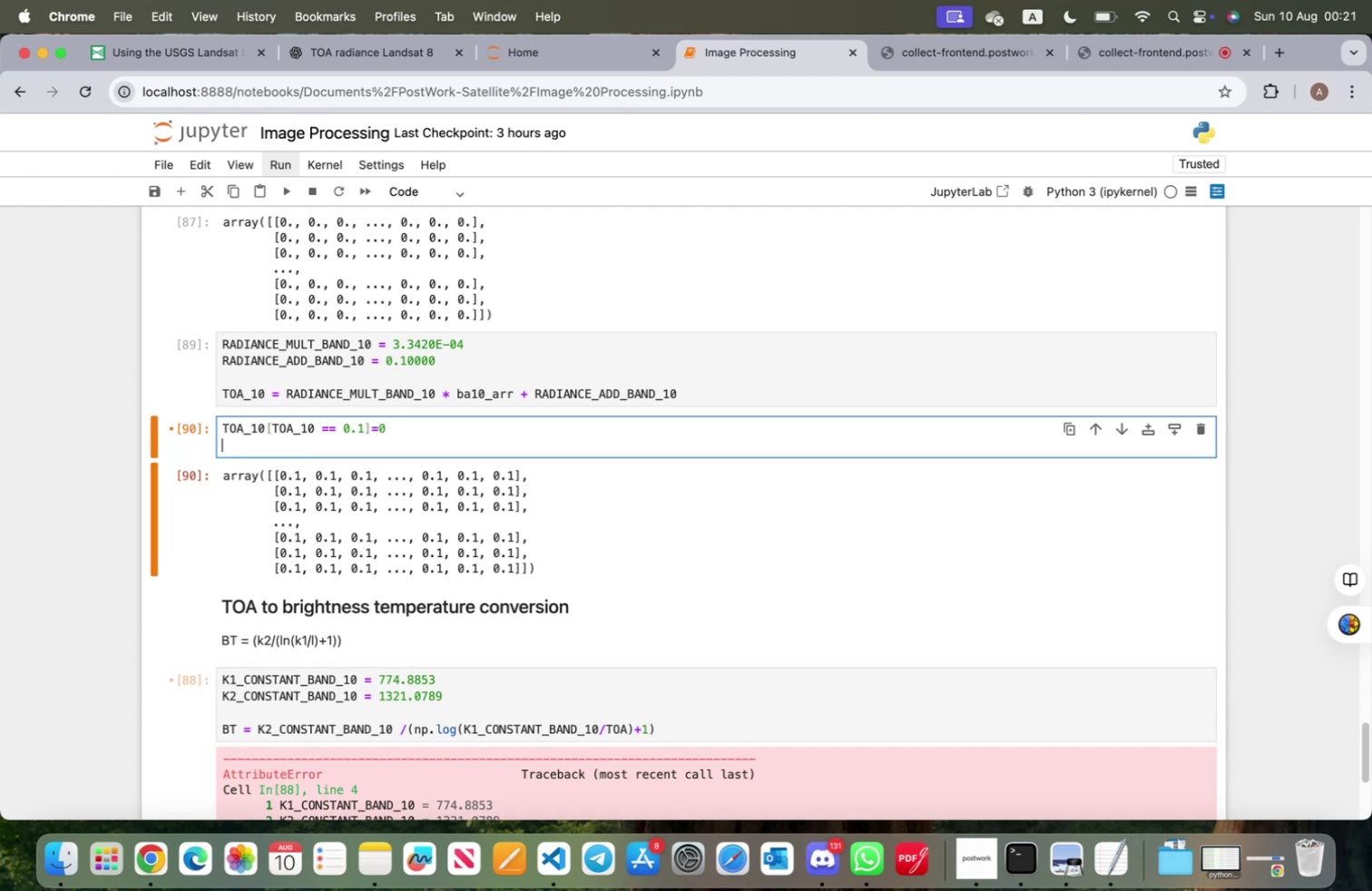 
type(TOA_10)
 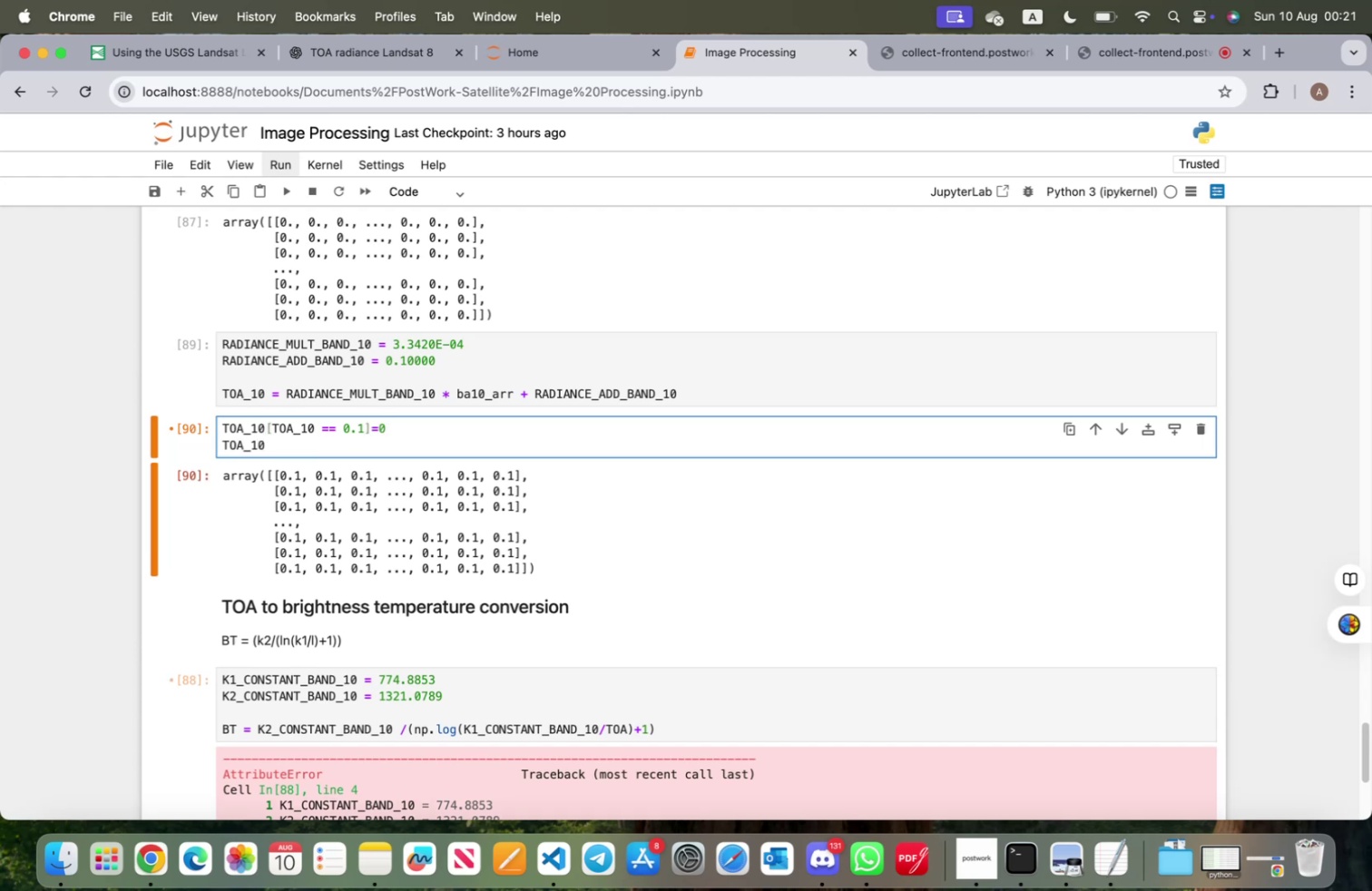 
key(Shift+Enter)
 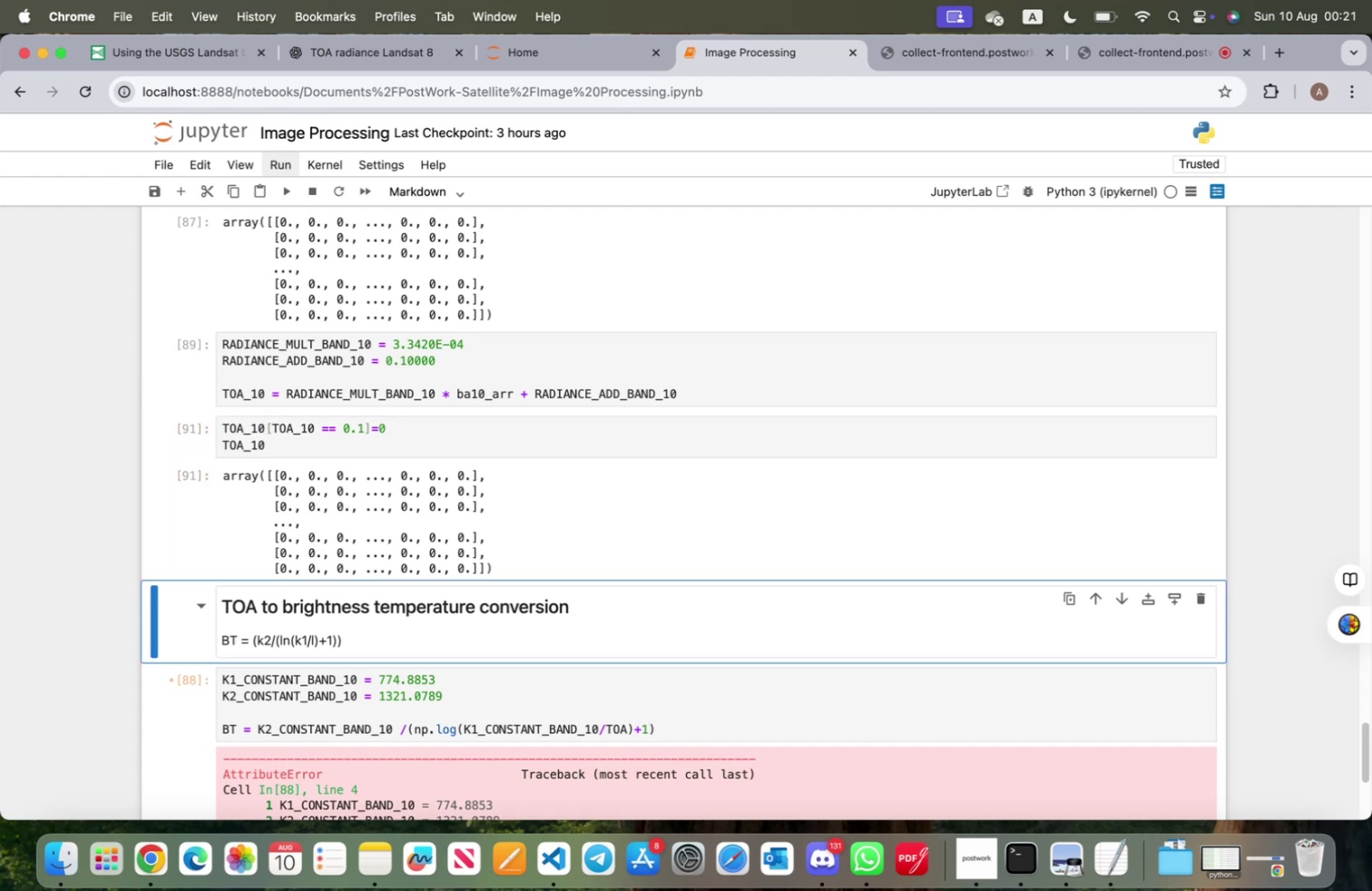 
scroll: coordinate [304, 489], scroll_direction: down, amount: 8.0
 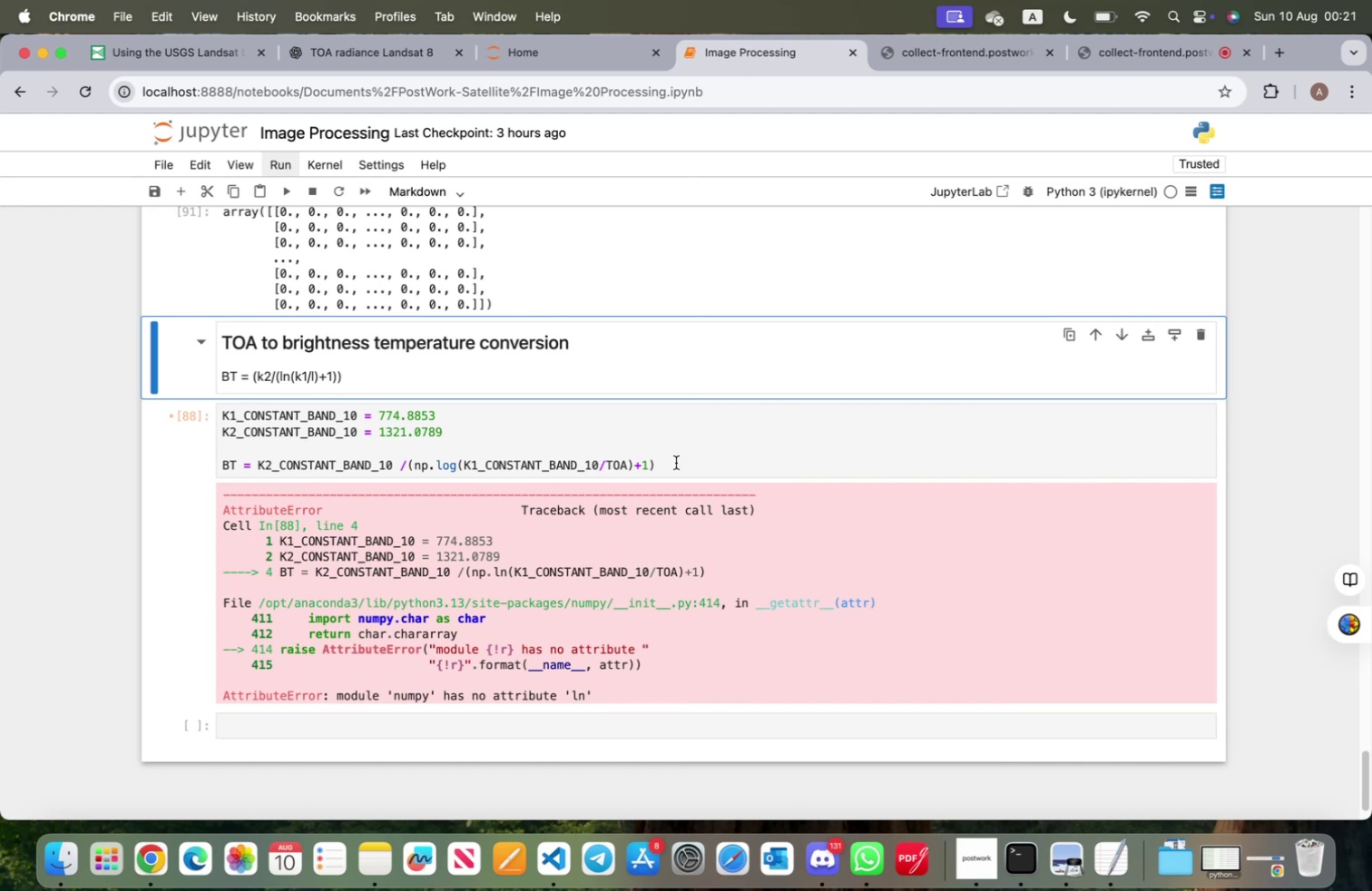 
left_click([629, 465])
 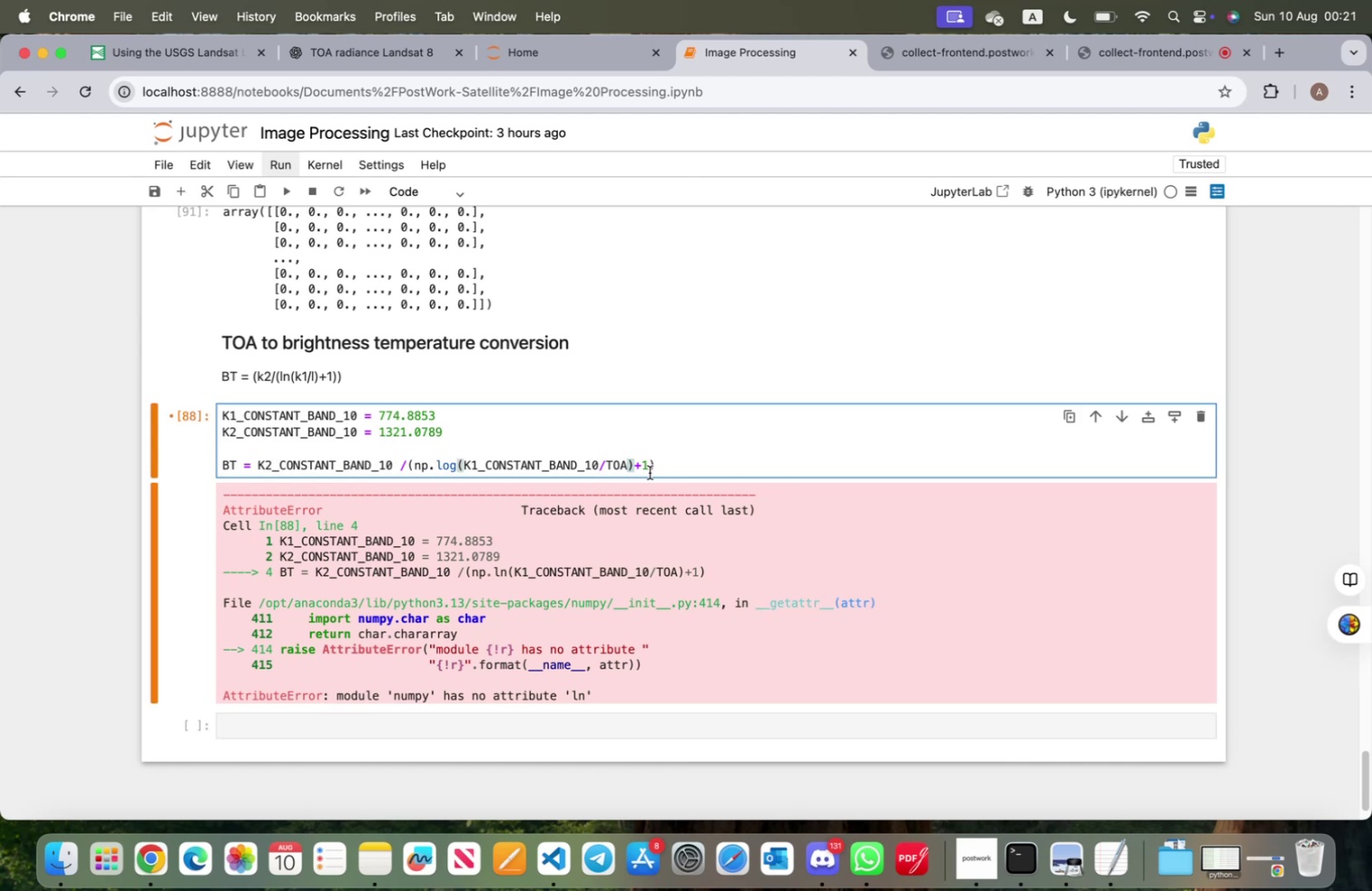 
type(_10)
 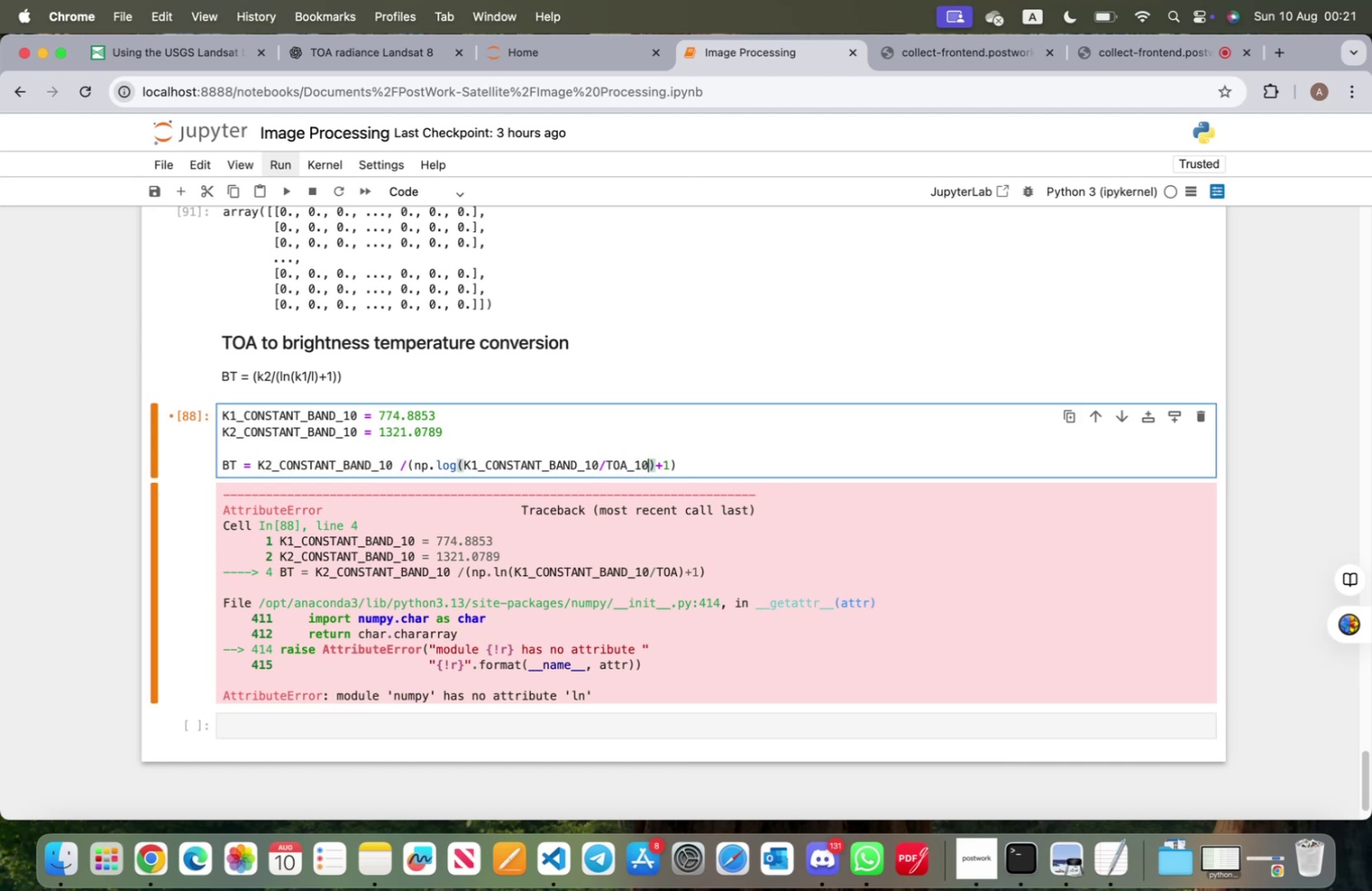 
key(Shift+Enter)
 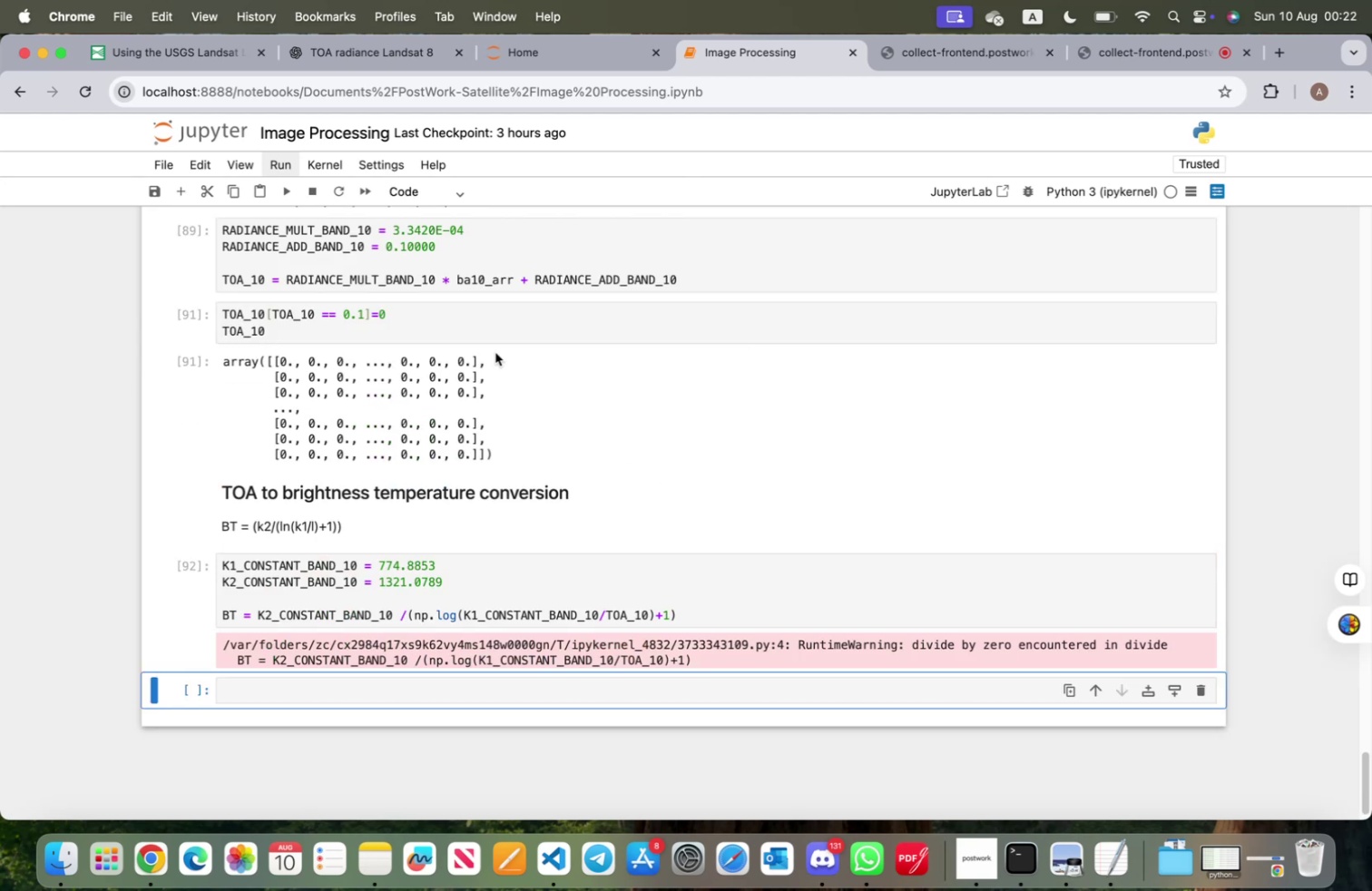 
wait(5.1)
 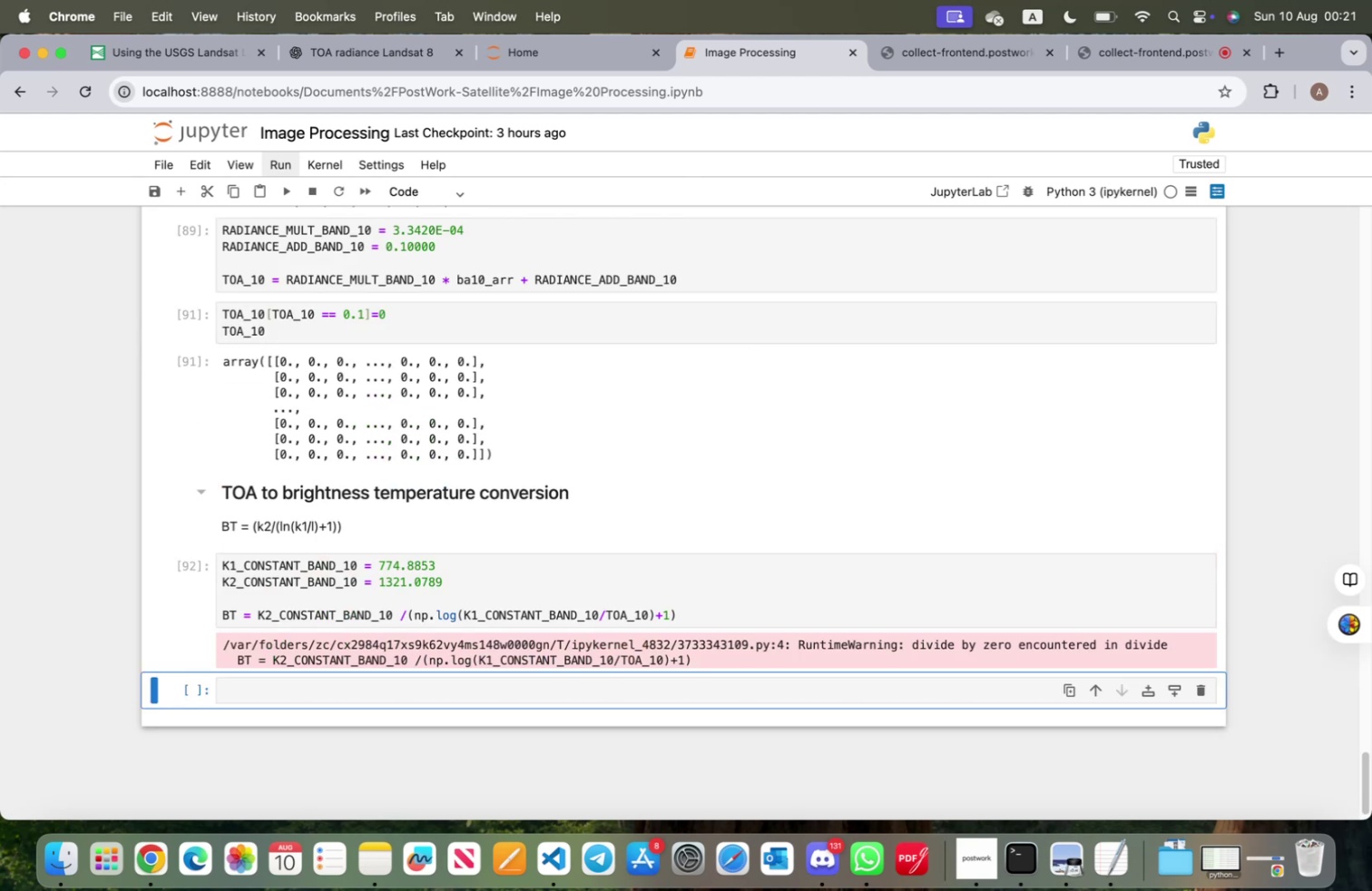 
left_click([476, 690])
 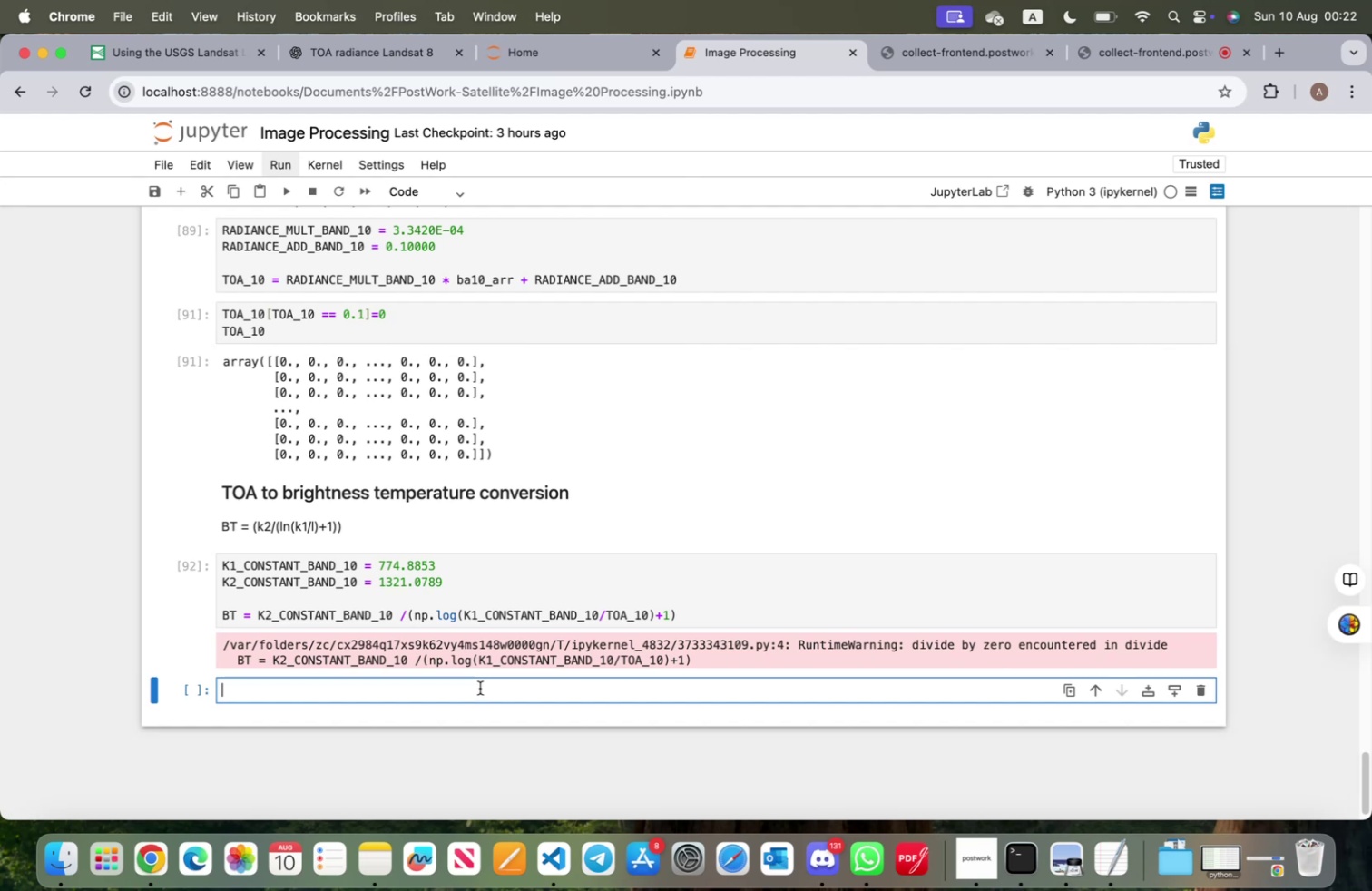 
type(BT)
 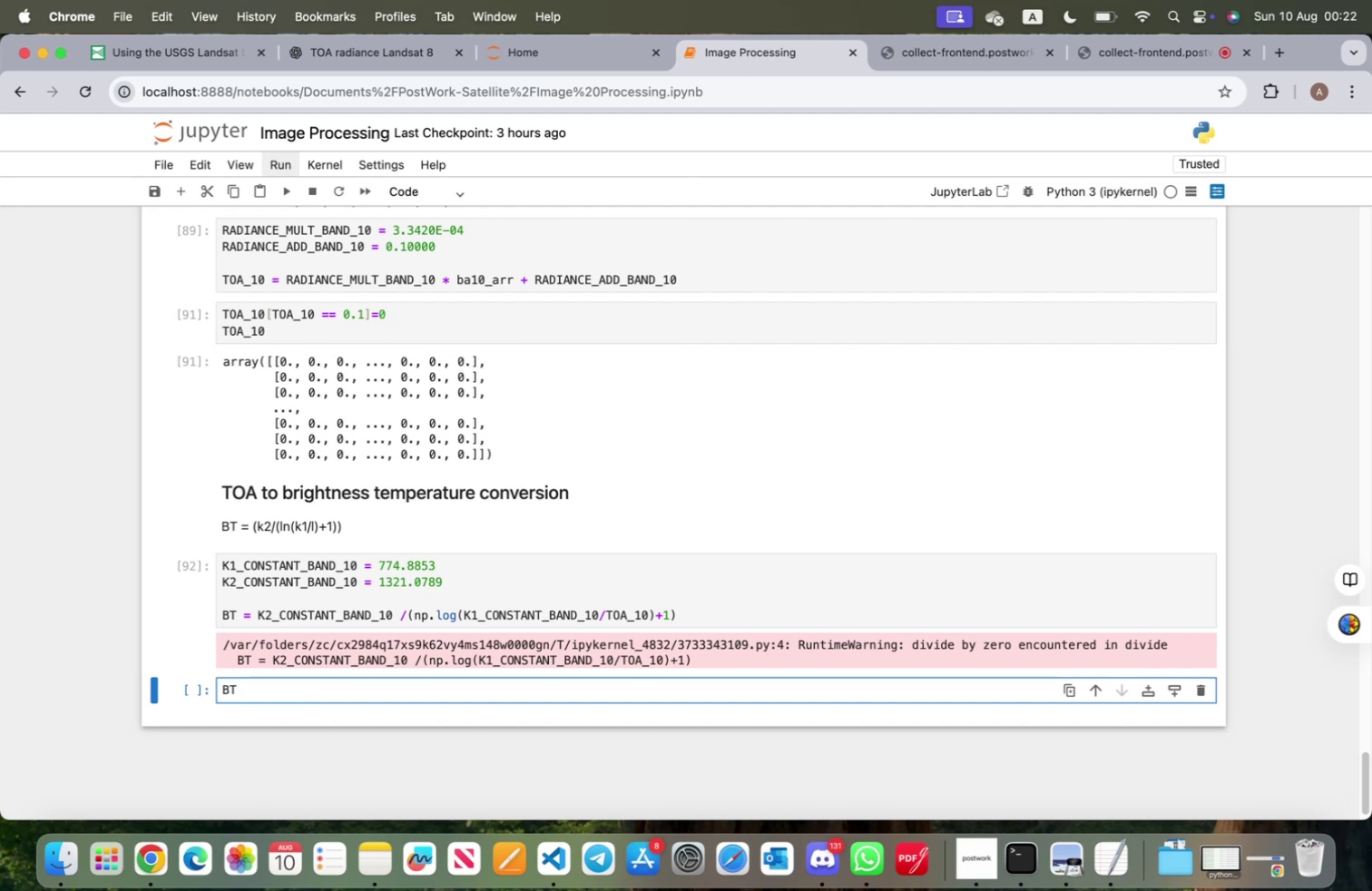 
key(Shift+Enter)
 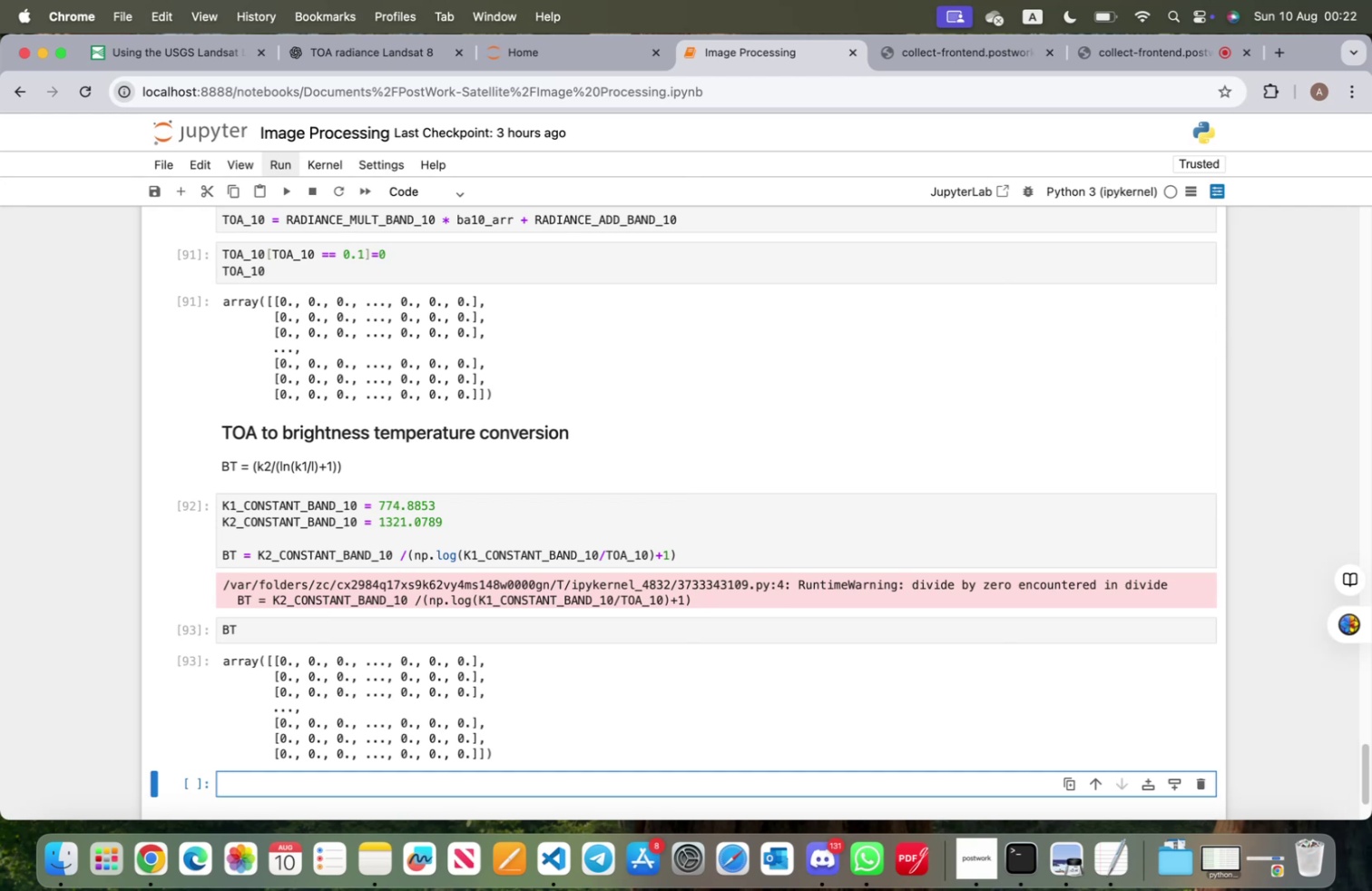 
wait(16.93)
 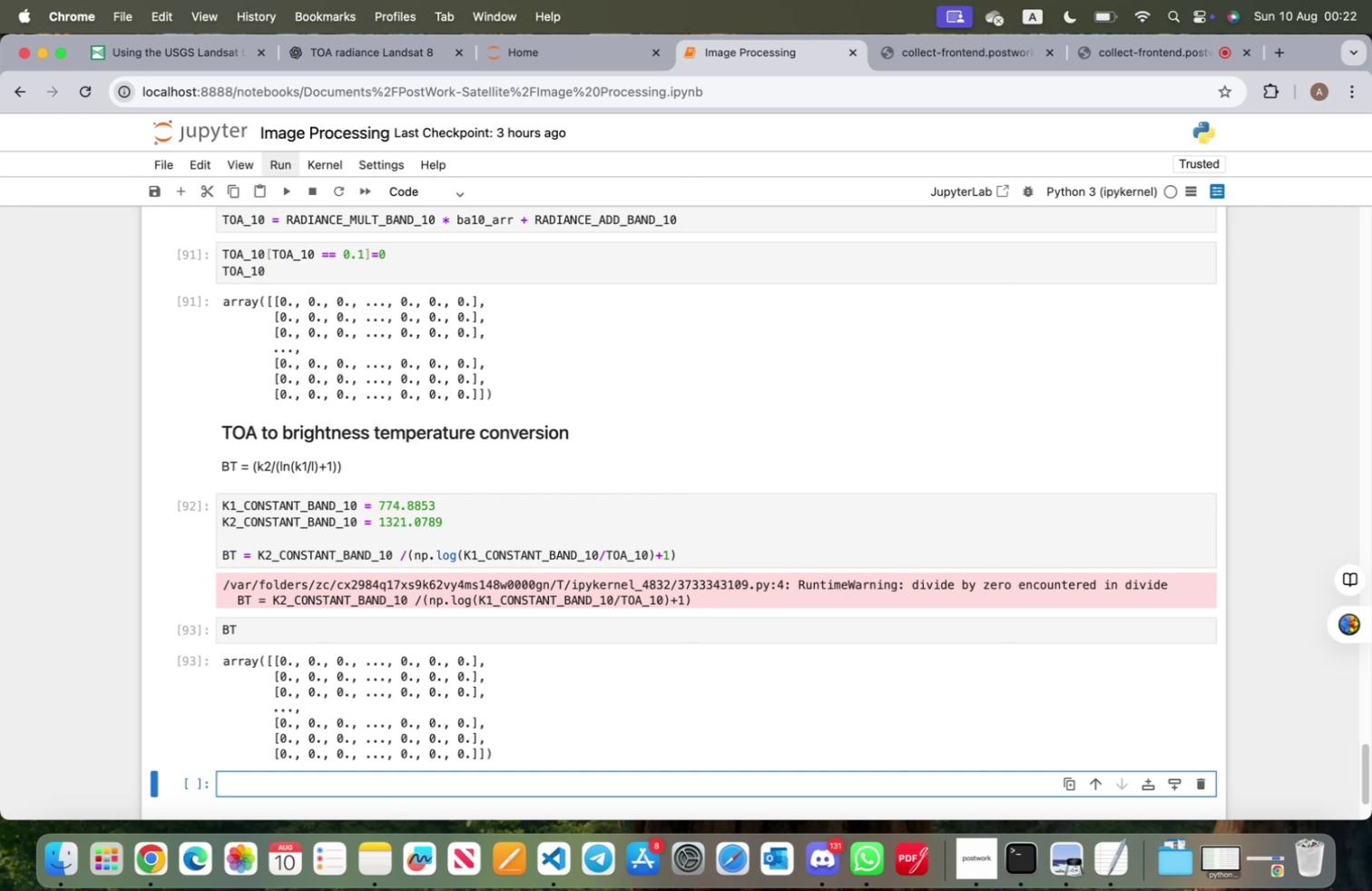 
scroll: coordinate [321, 640], scroll_direction: down, amount: 7.0
 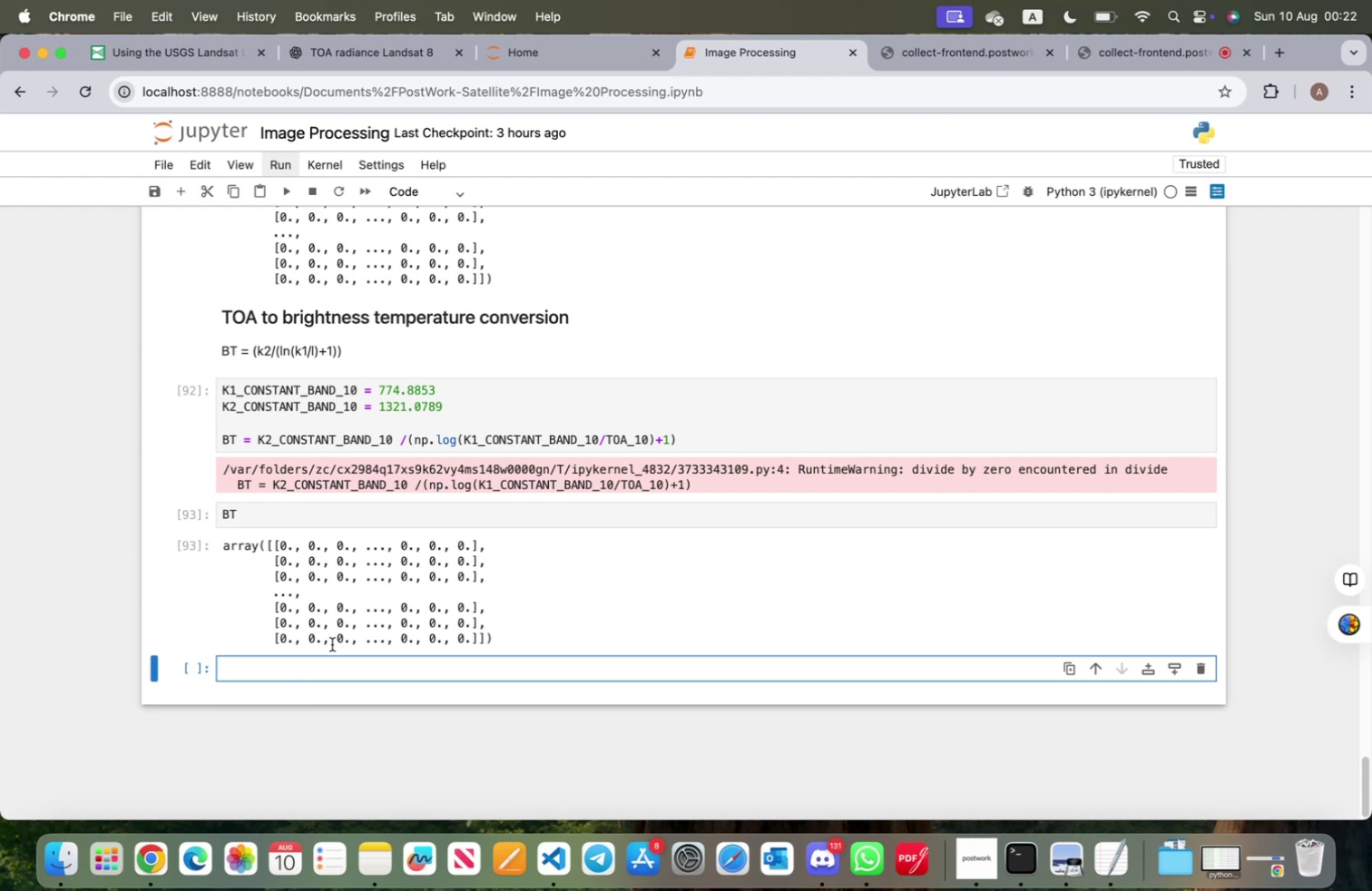 
wait(32.75)
 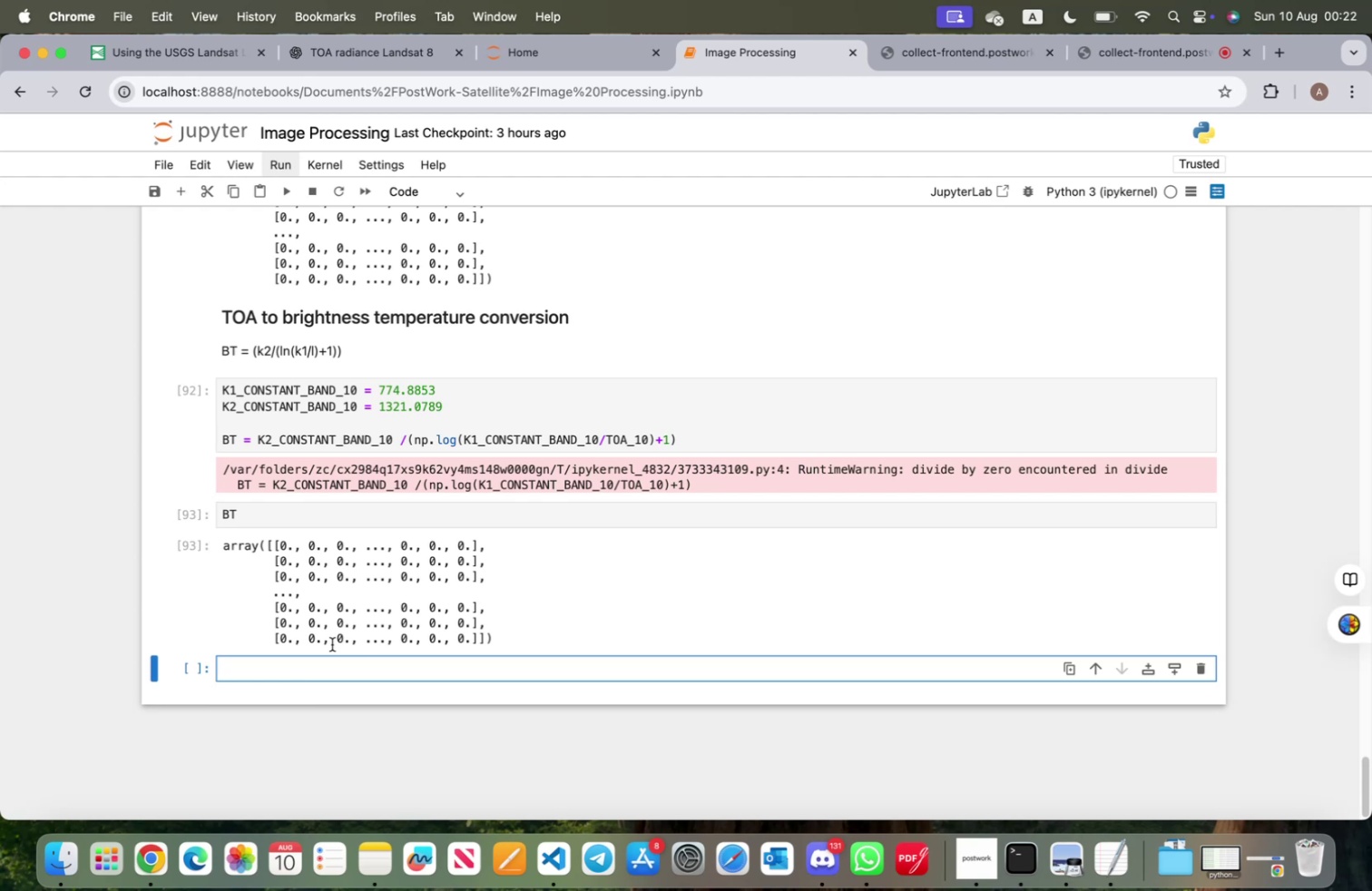 
left_click([286, 661])
 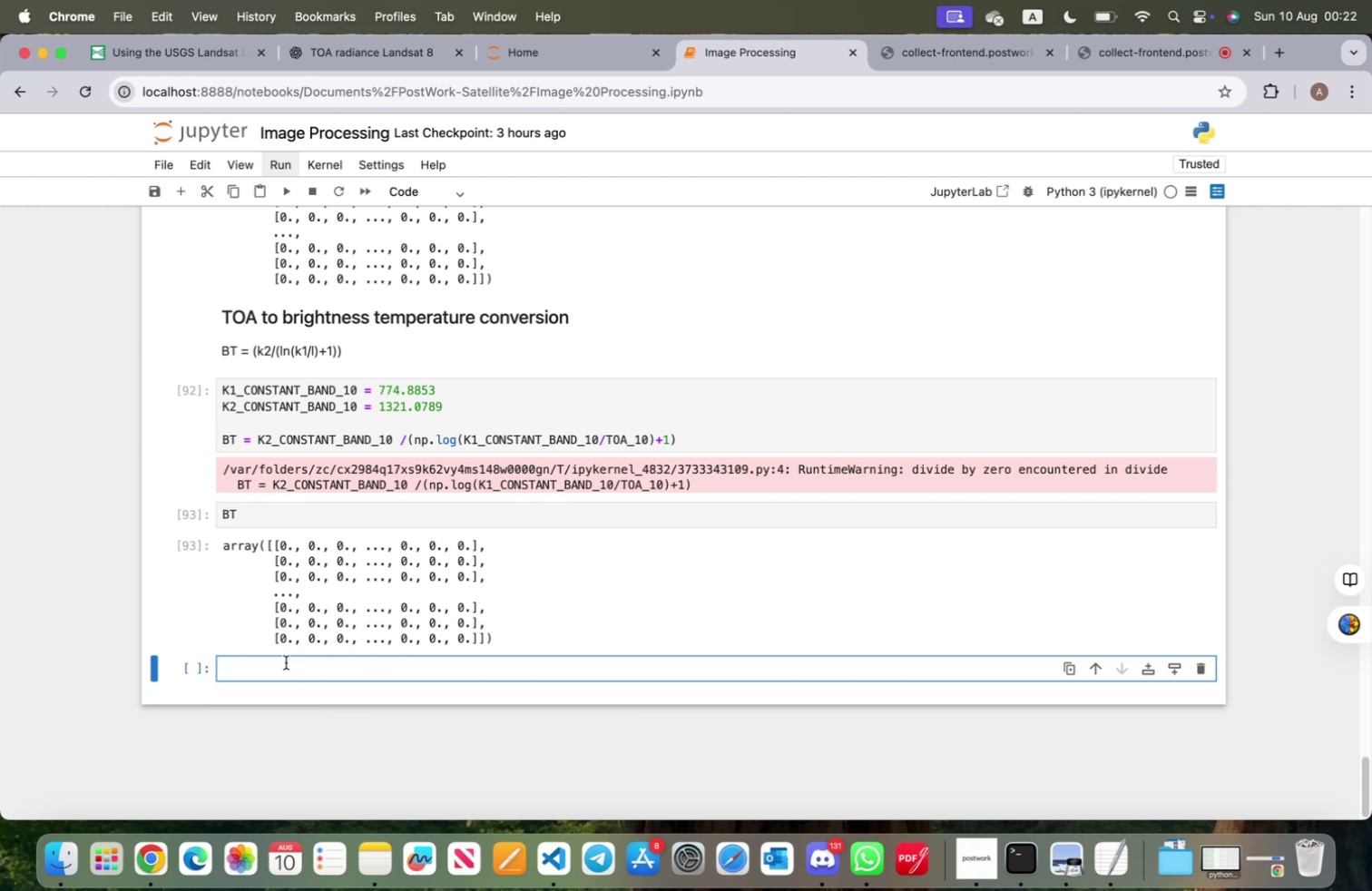 
type(plt.imshow(NT)
key(Backspace)
key(Backspace)
type(BT)
 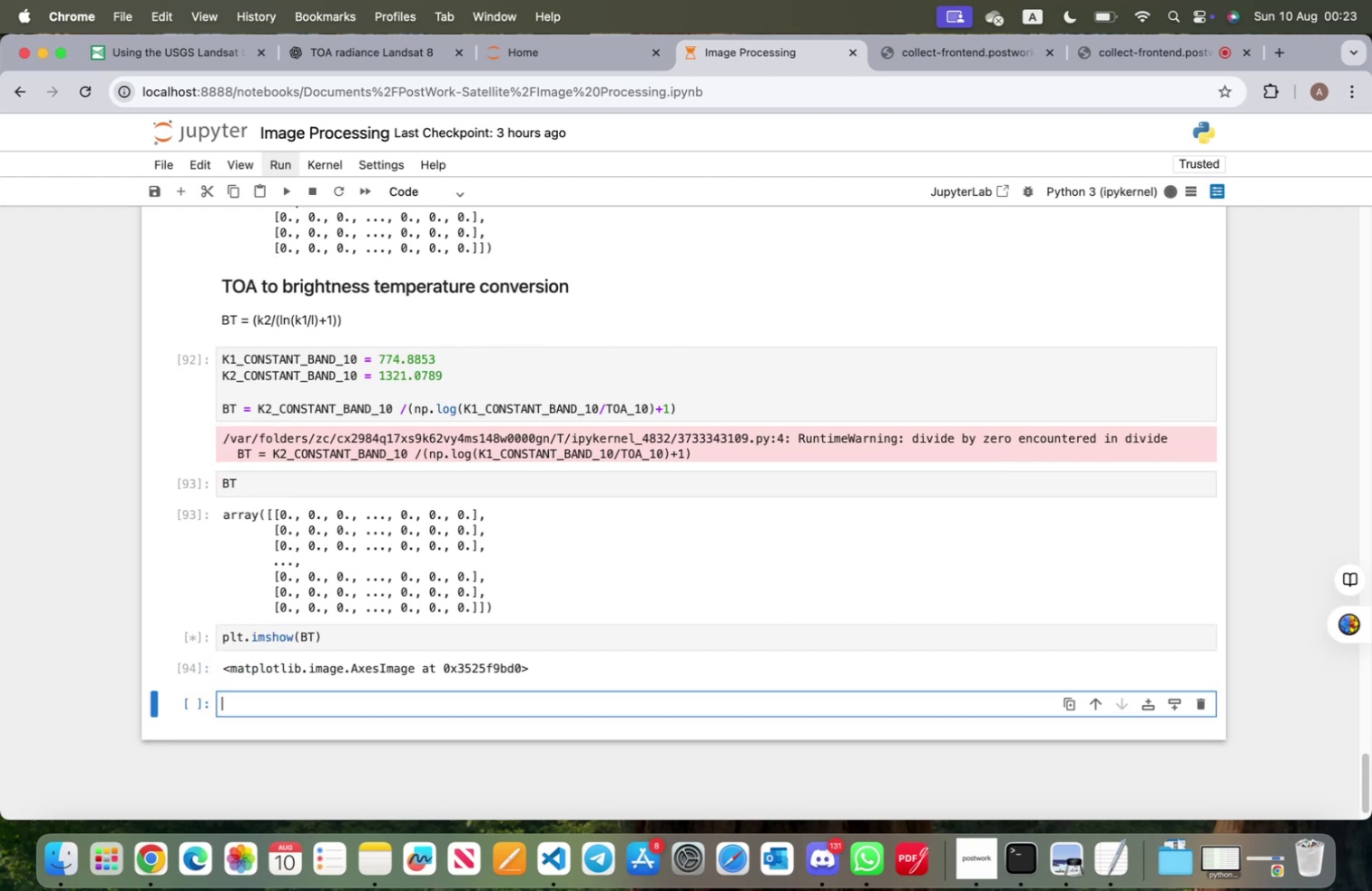 
 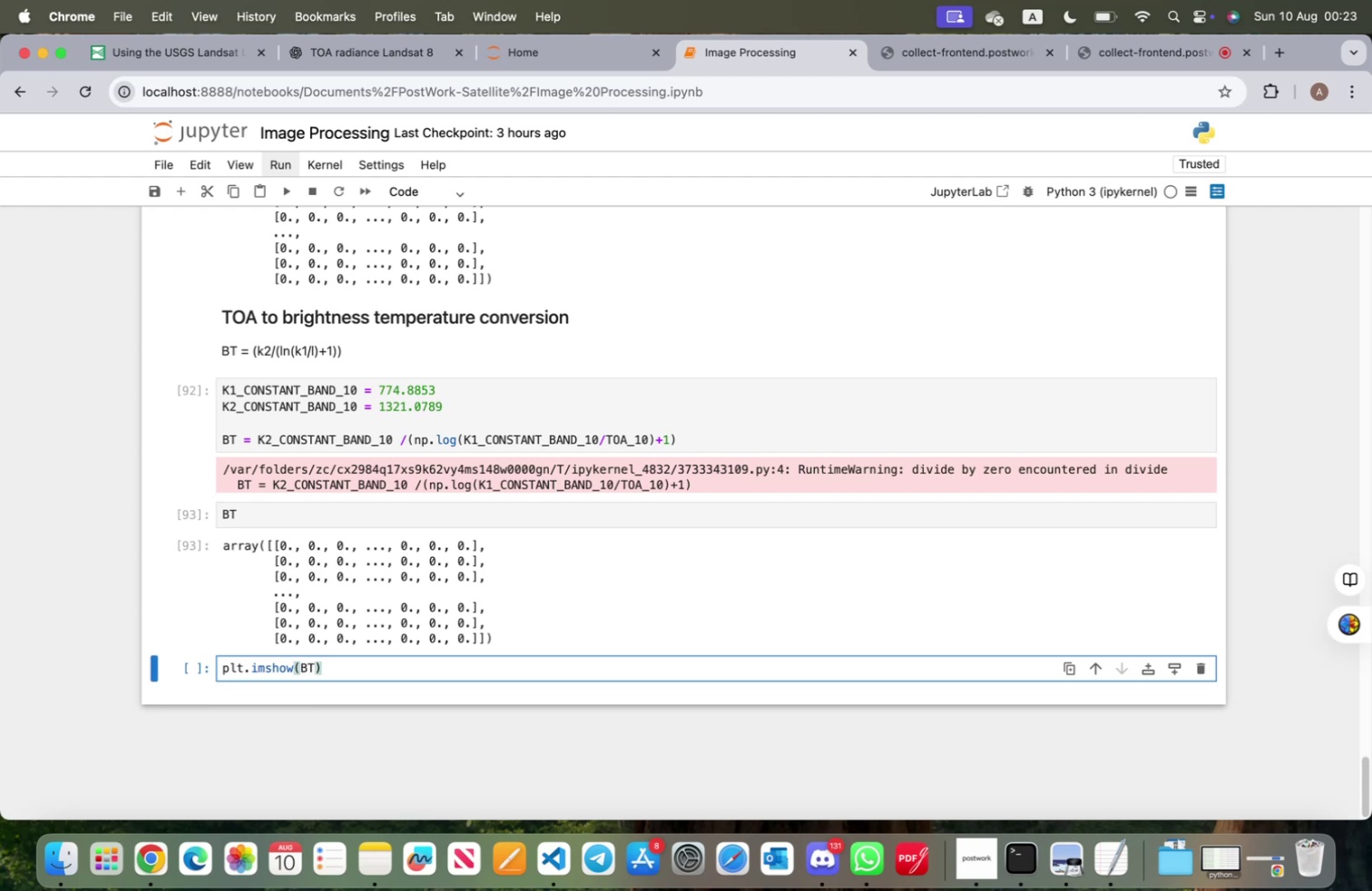 
key(Shift+Enter)
 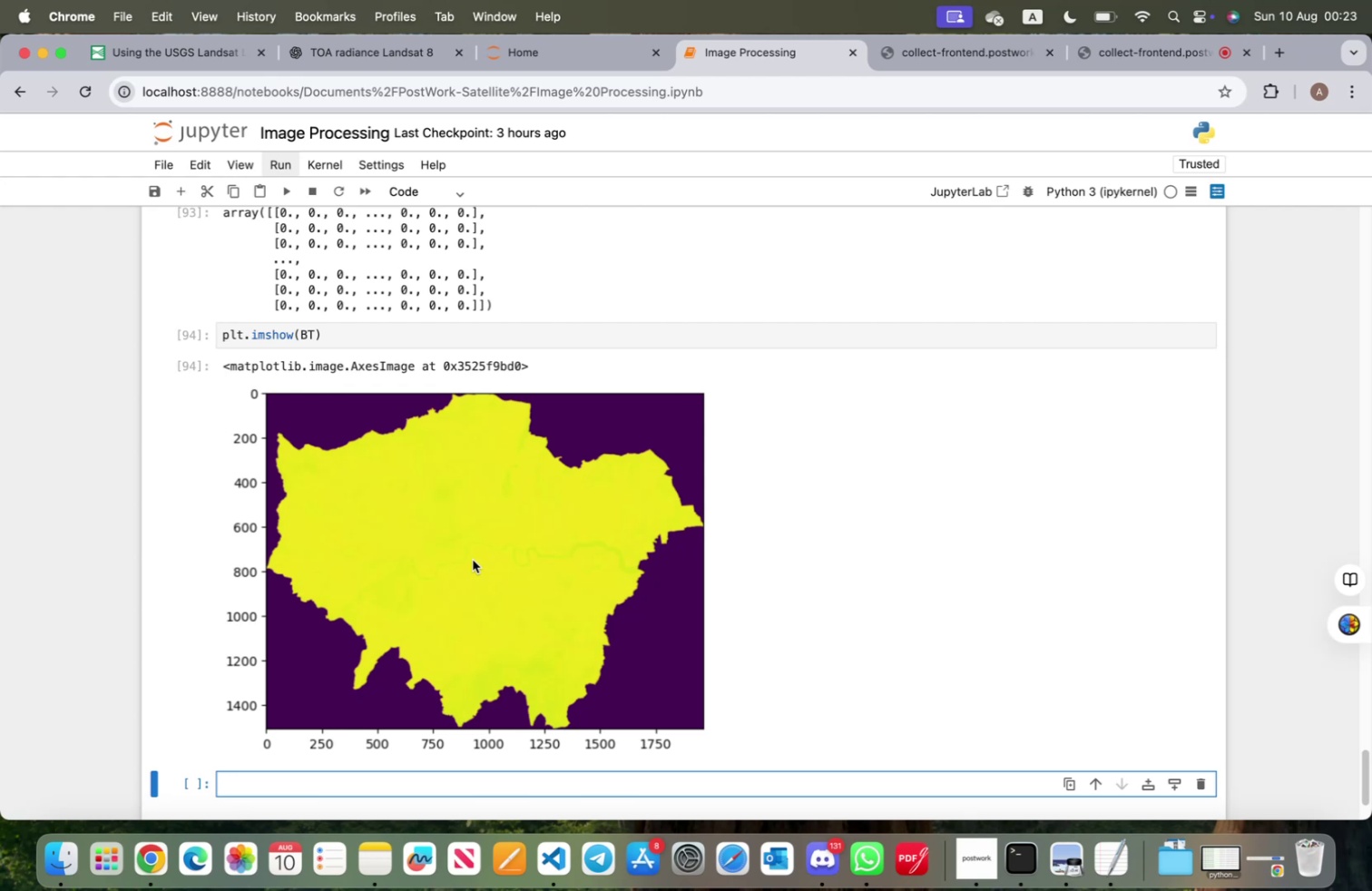 
wait(25.34)
 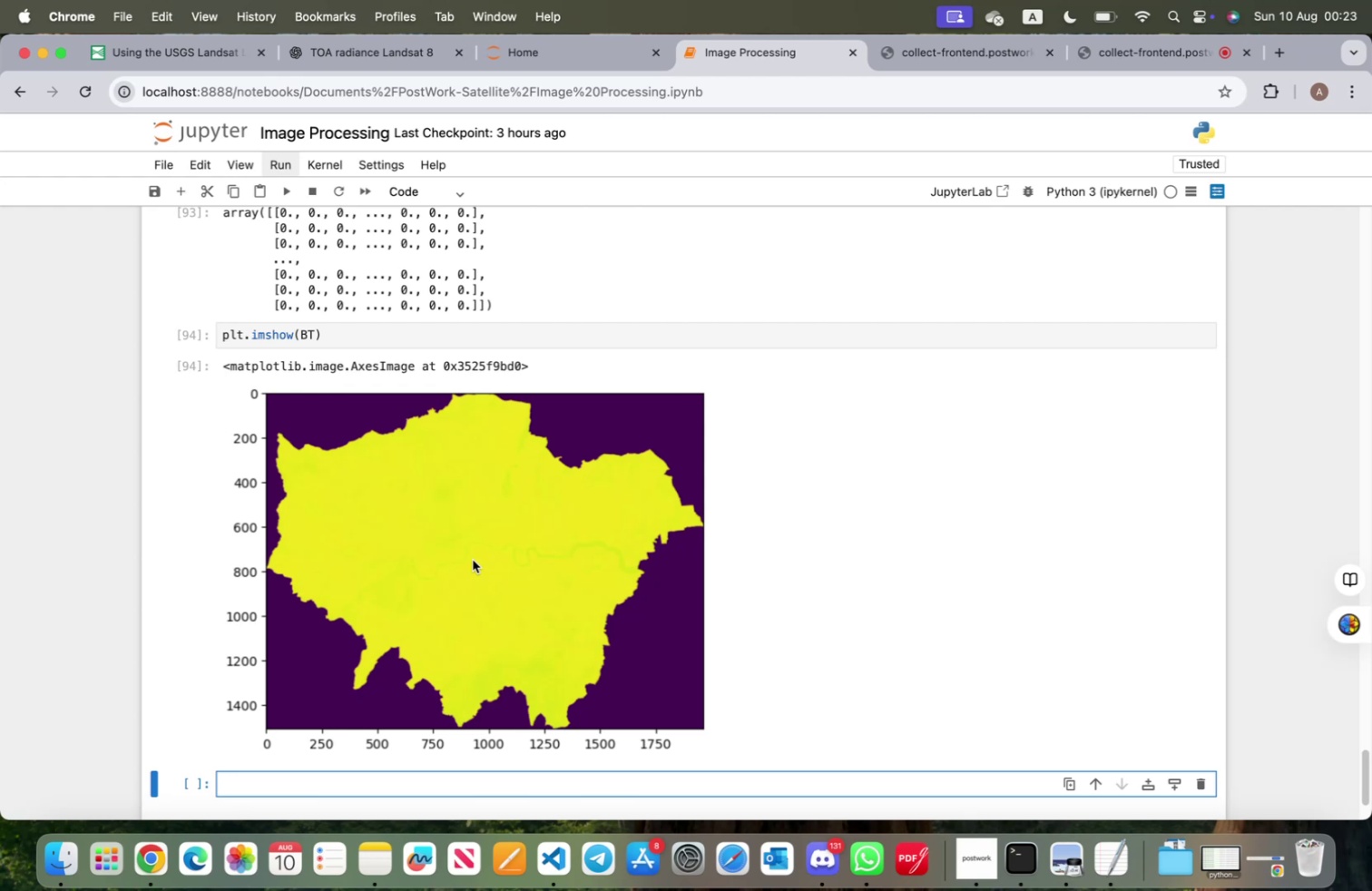 
left_click([367, 791])
 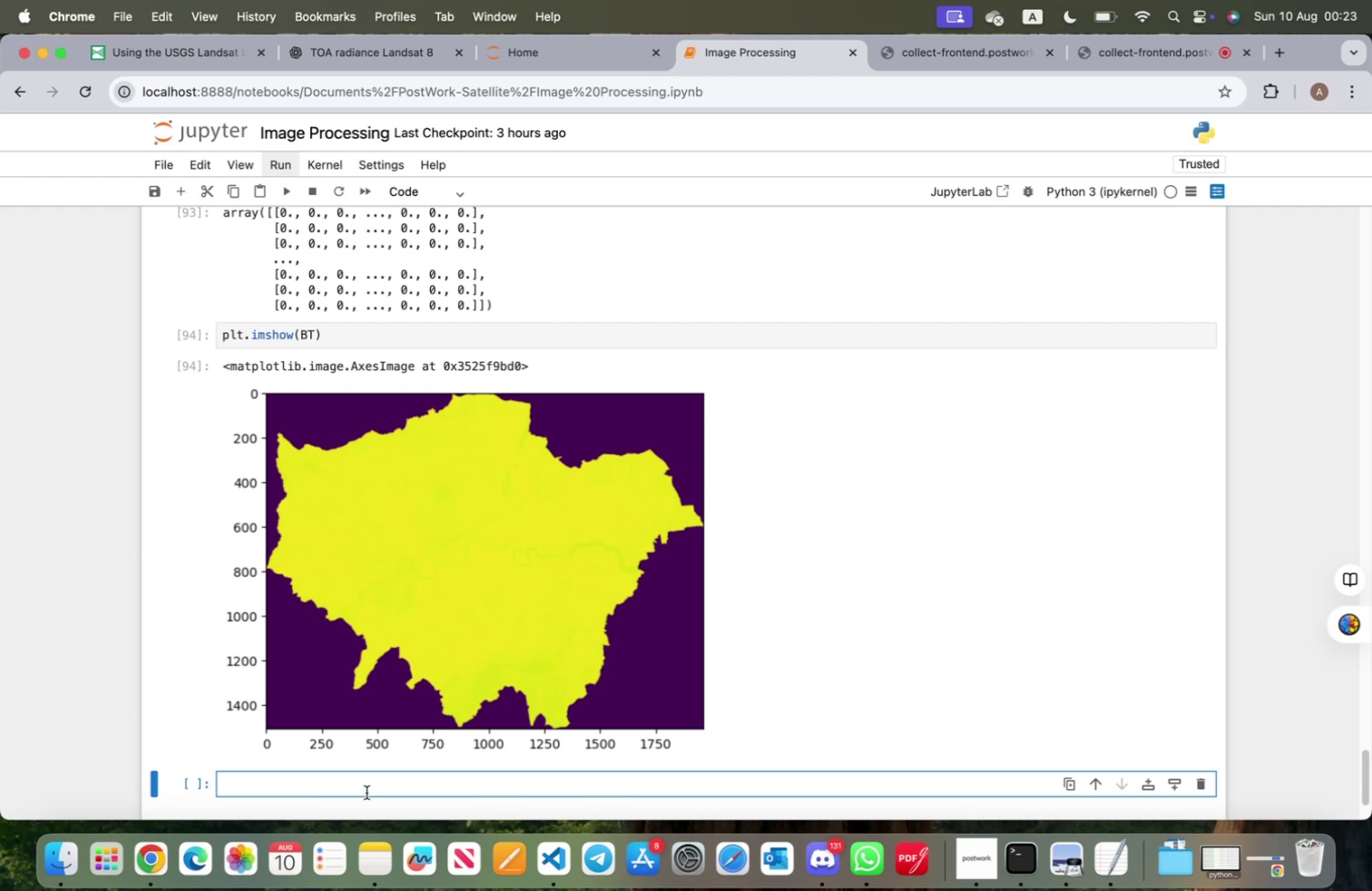 
type(BT)
 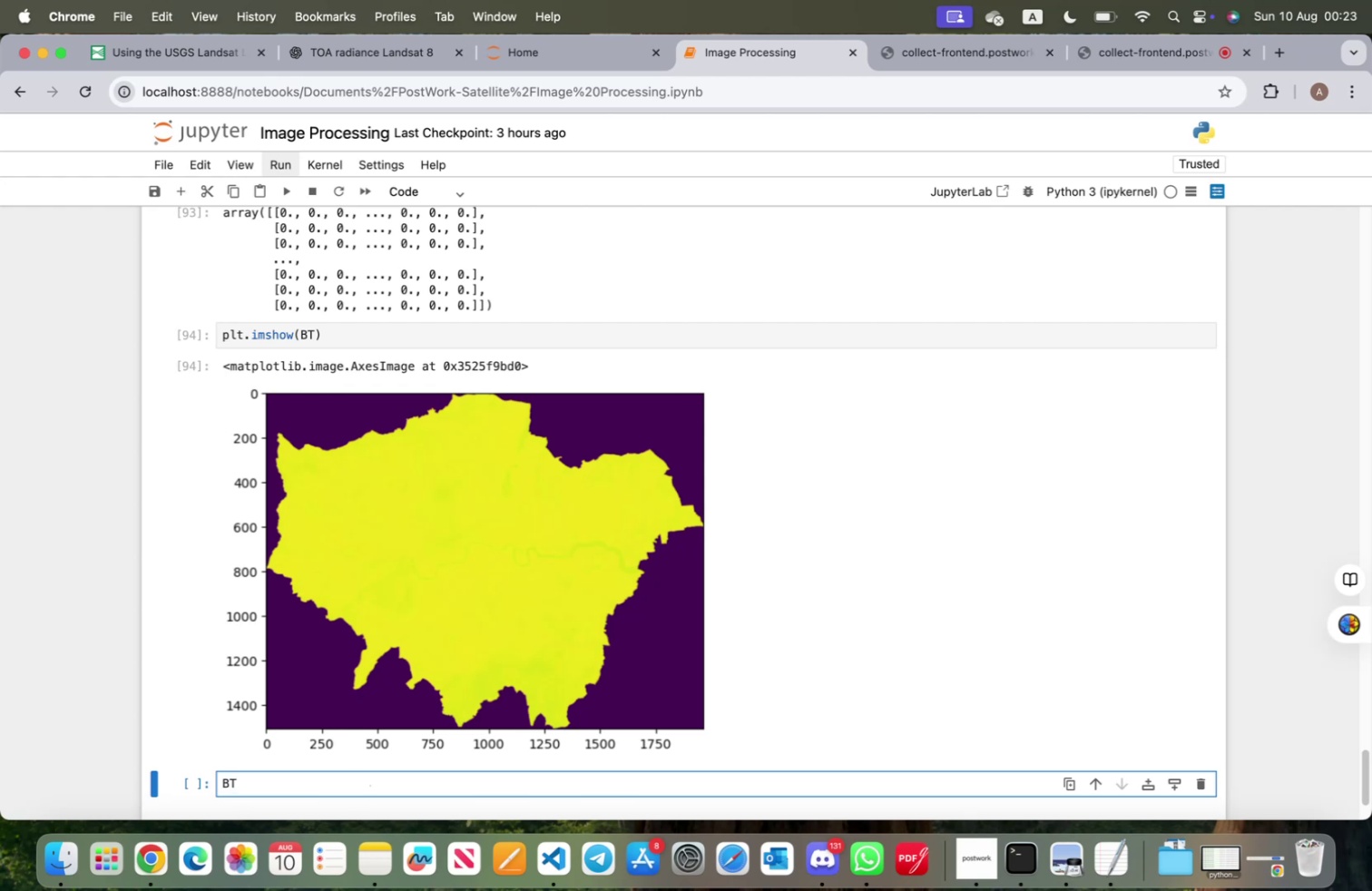 
key(Shift+Enter)
 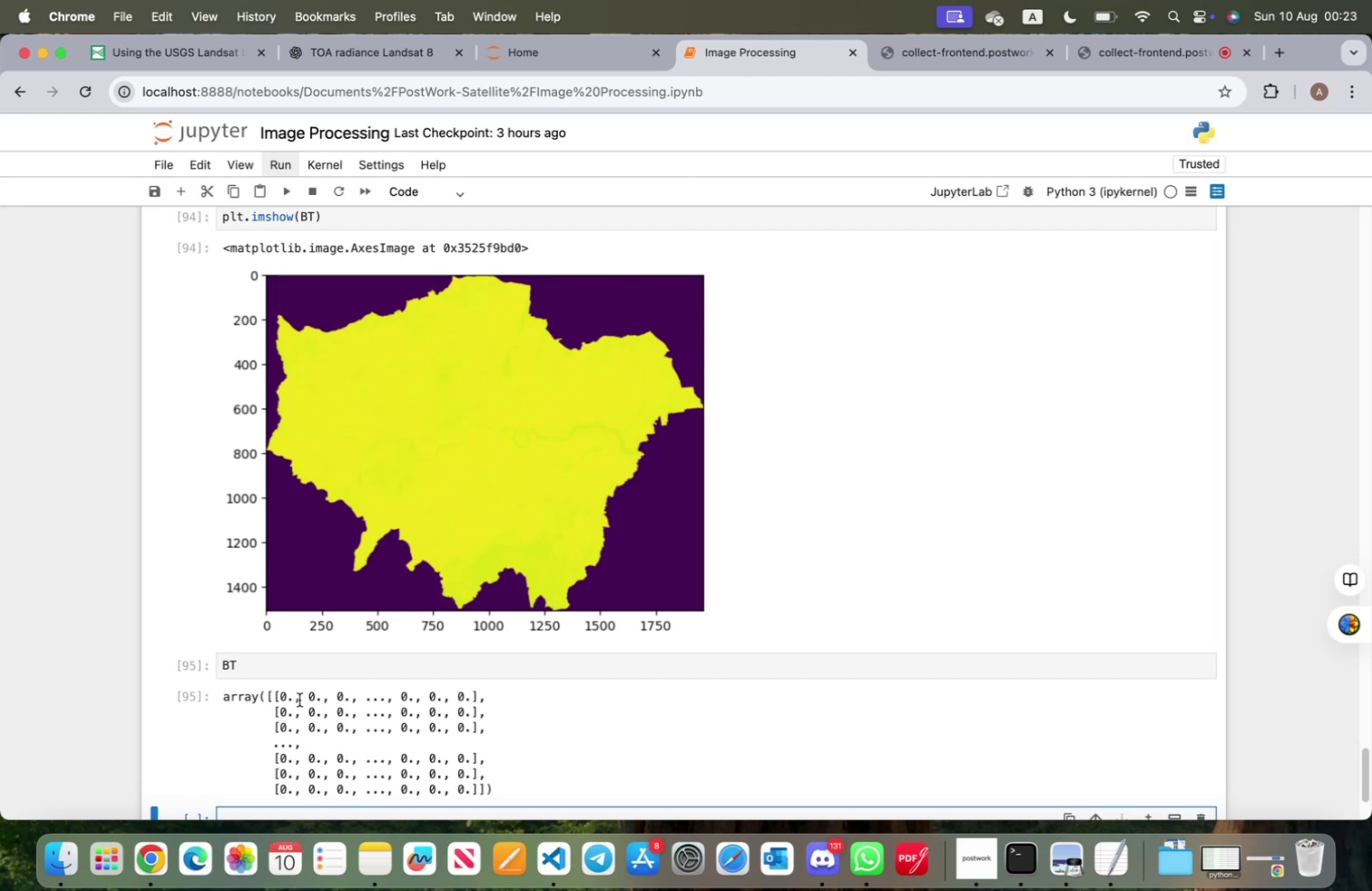 
left_click([276, 672])
 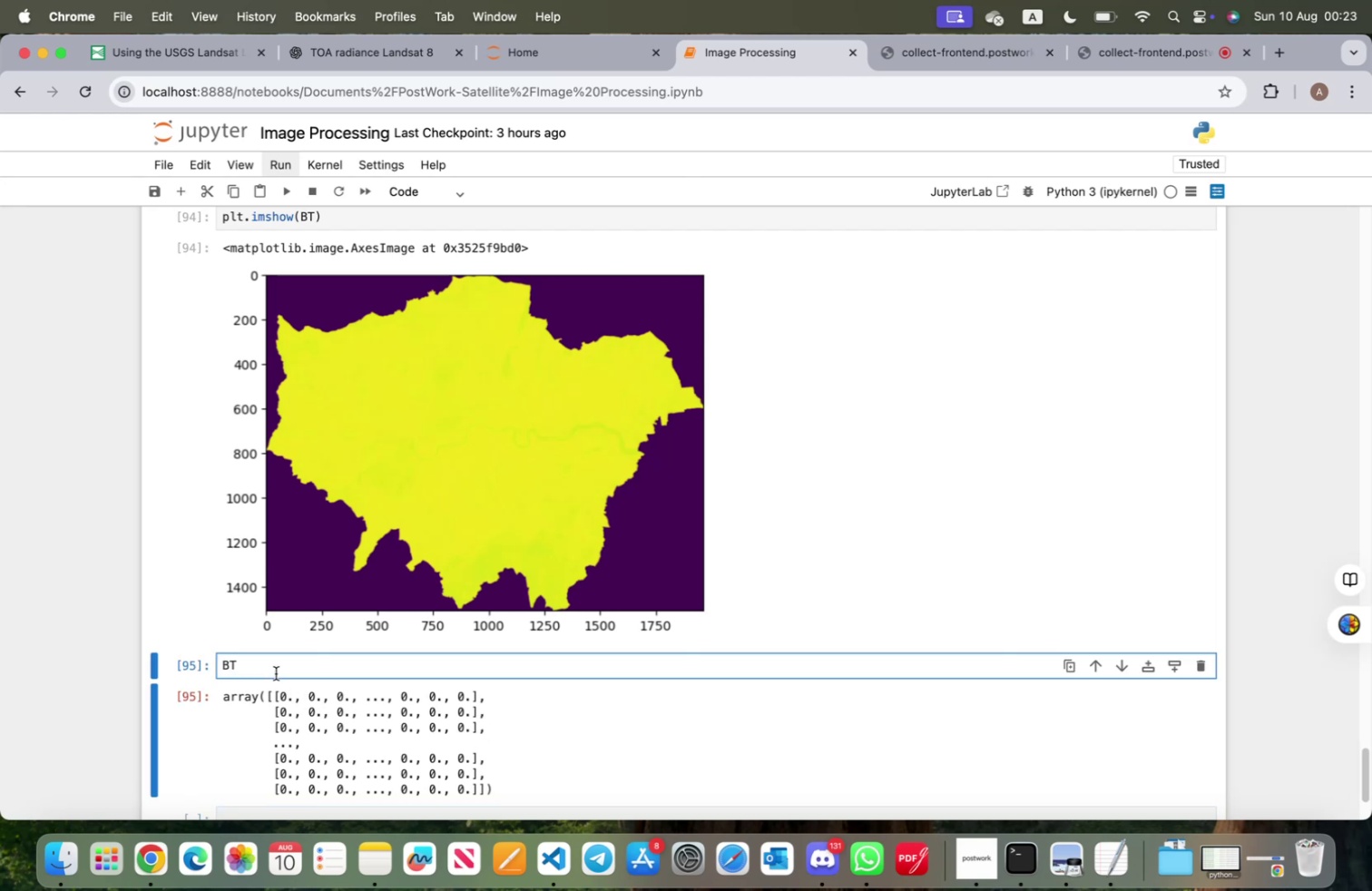 
key(BracketLeft)
 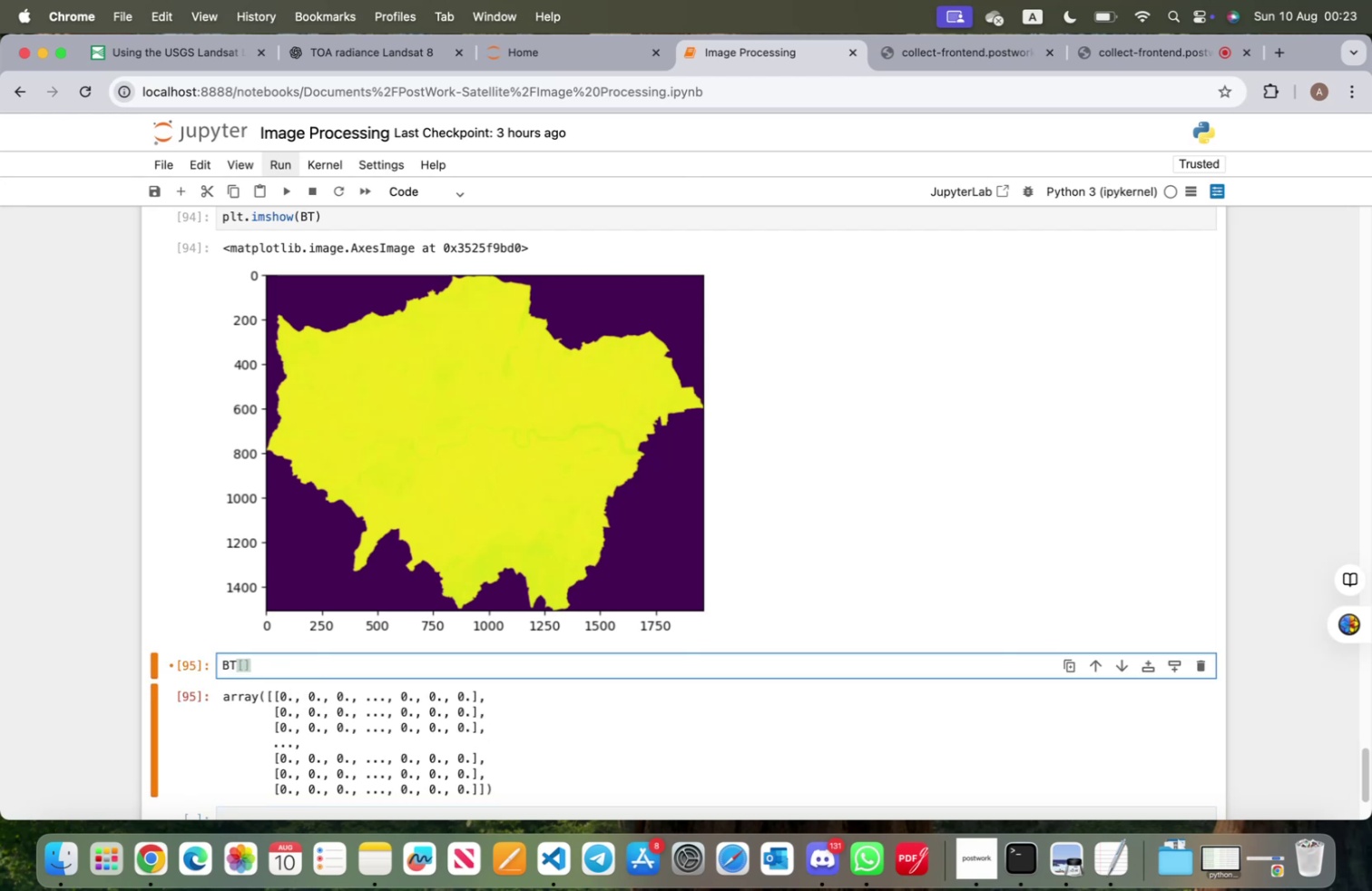 
key(1)
 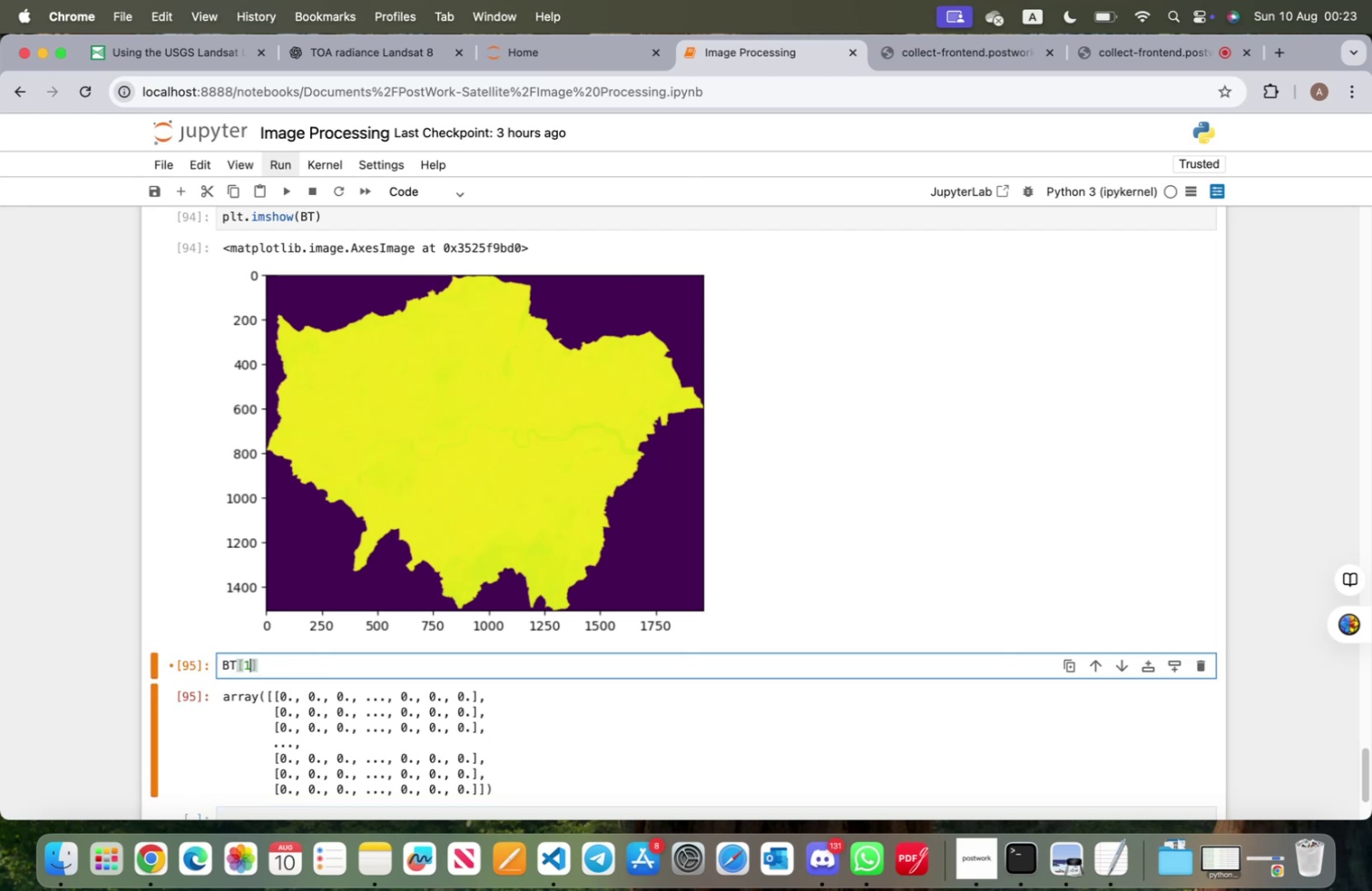 
key(Comma)
 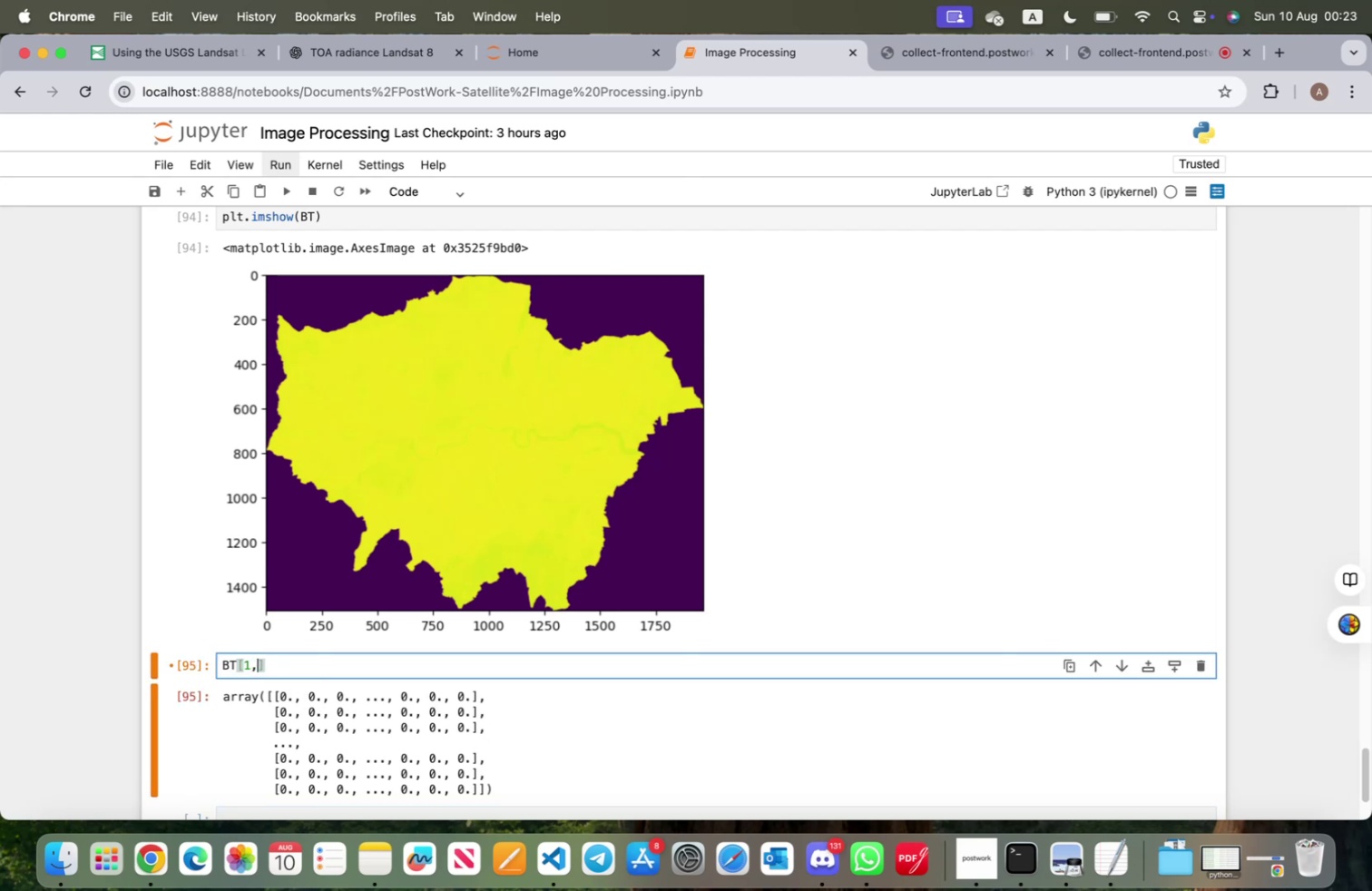 
key(1)
 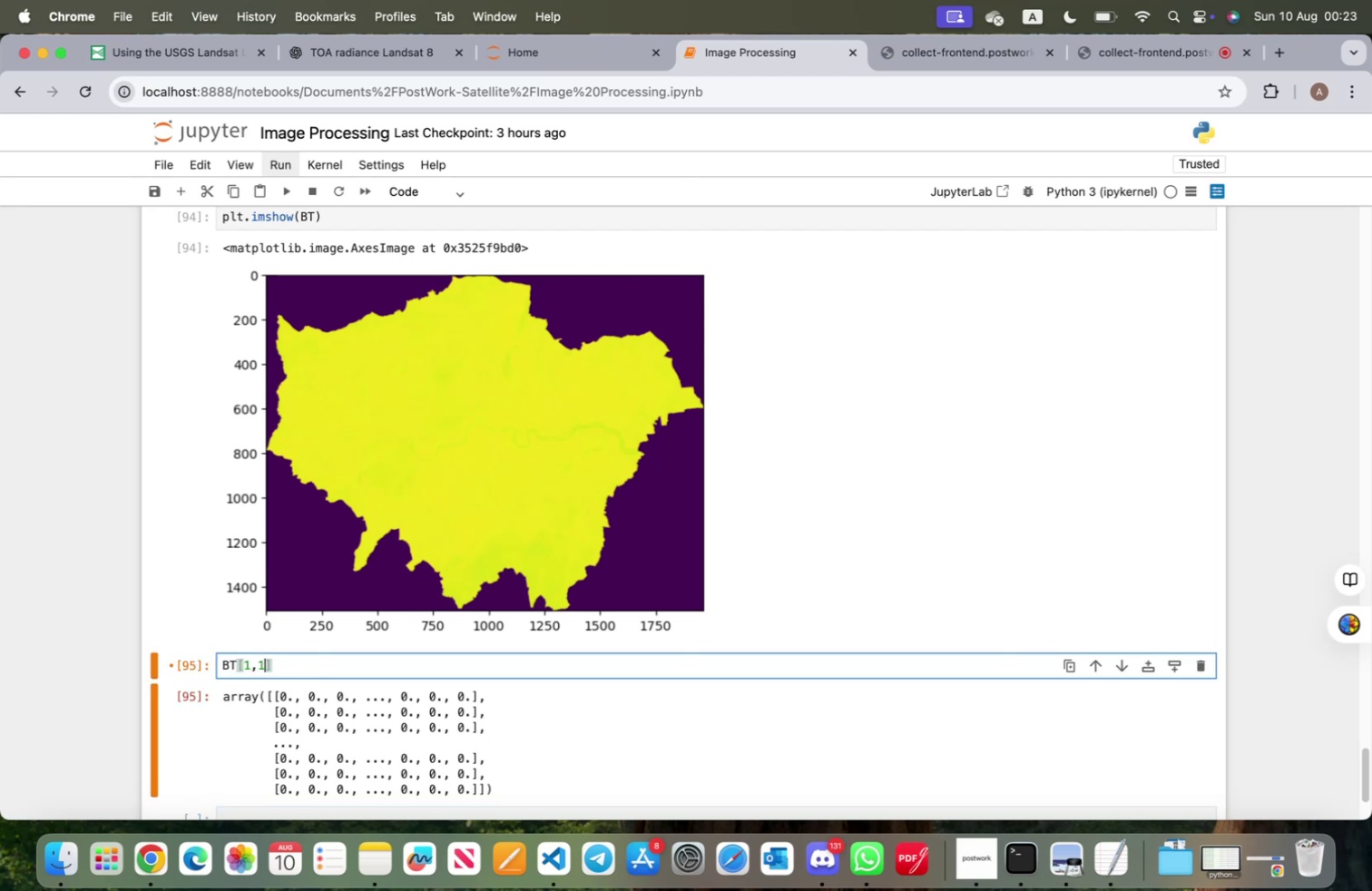 
key(Shift+ShiftRight)
 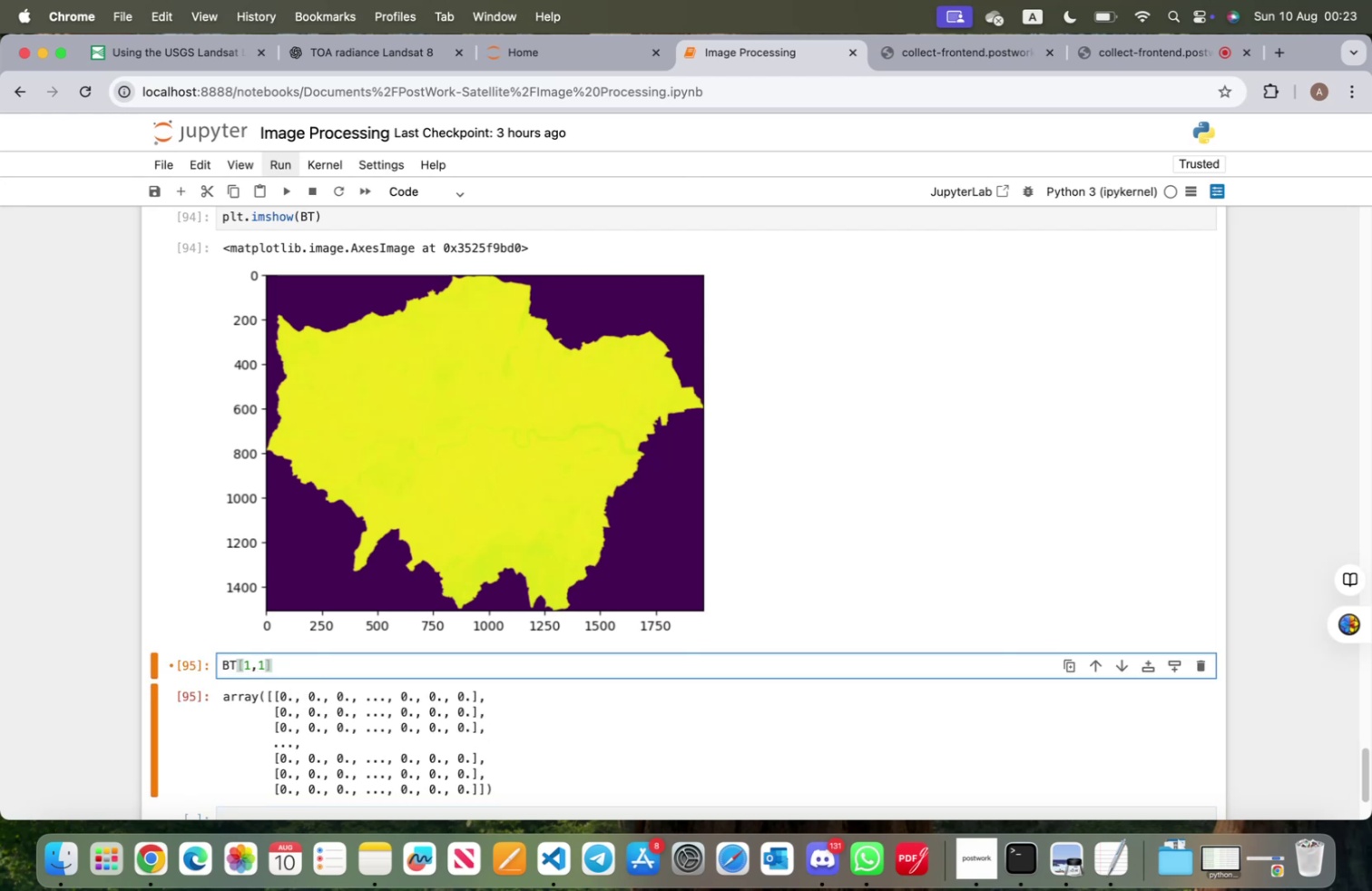 
key(Shift+Enter)
 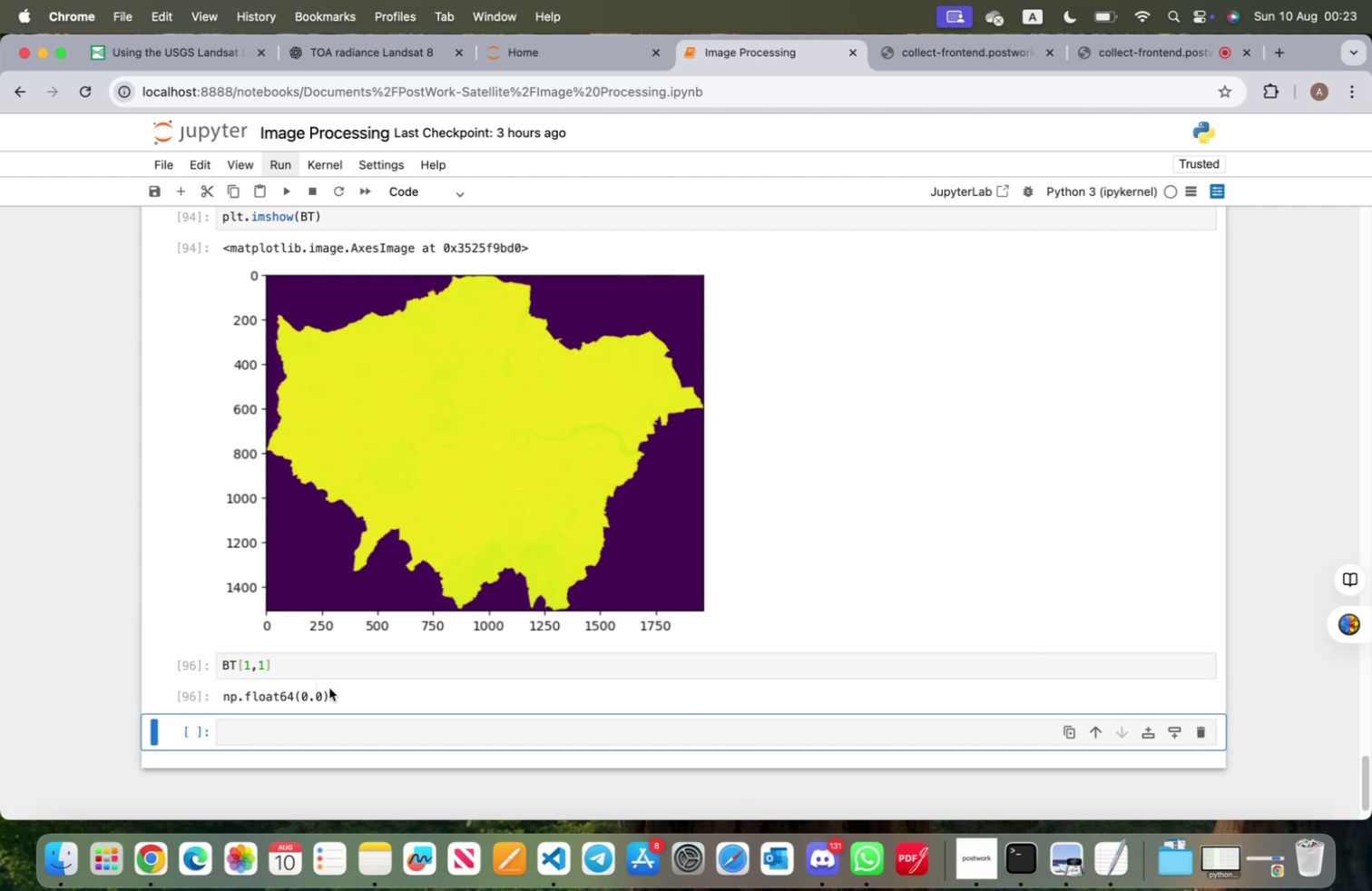 
wait(9.78)
 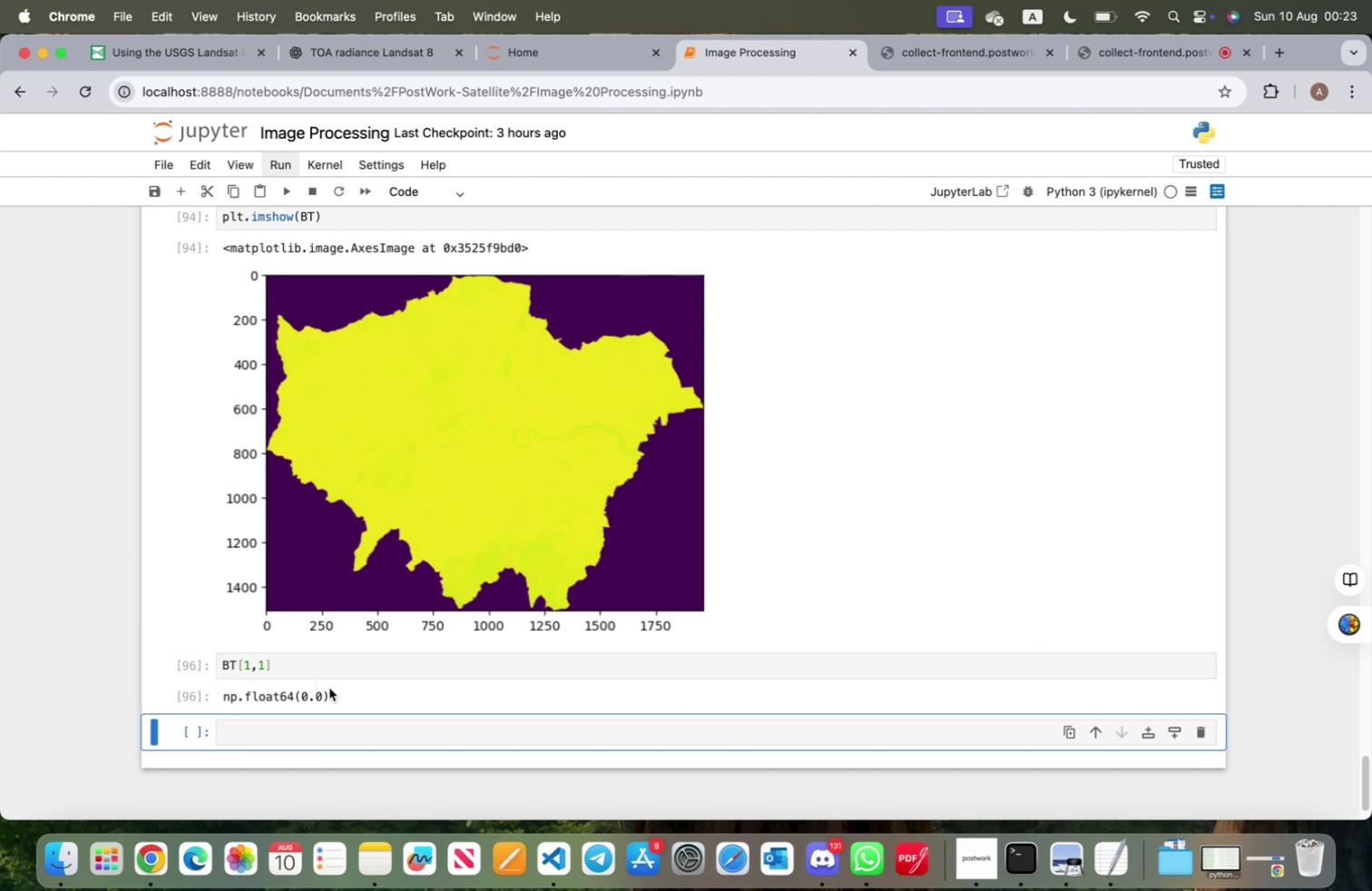 
left_click([328, 665])
 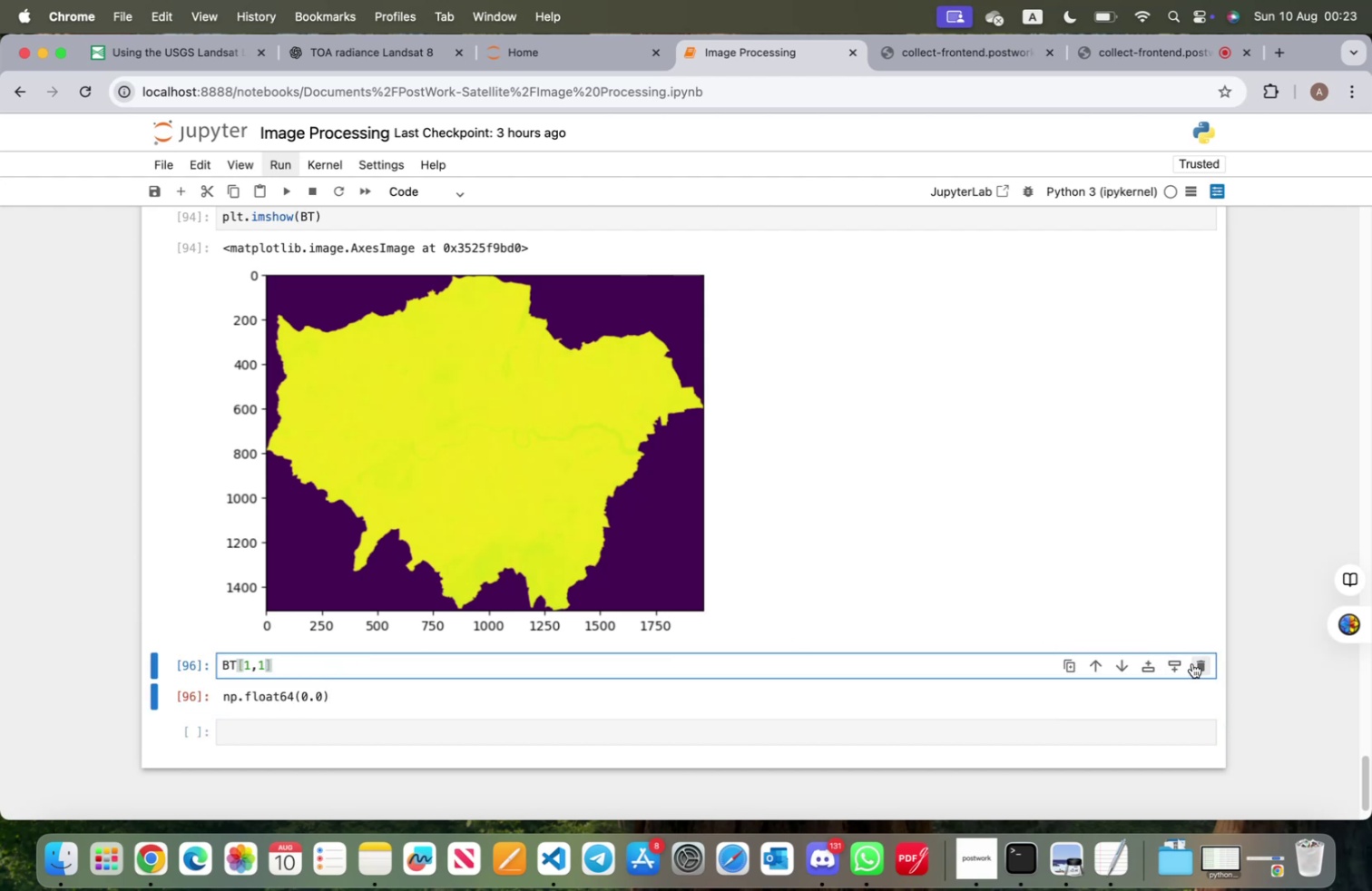 
left_click([1196, 663])
 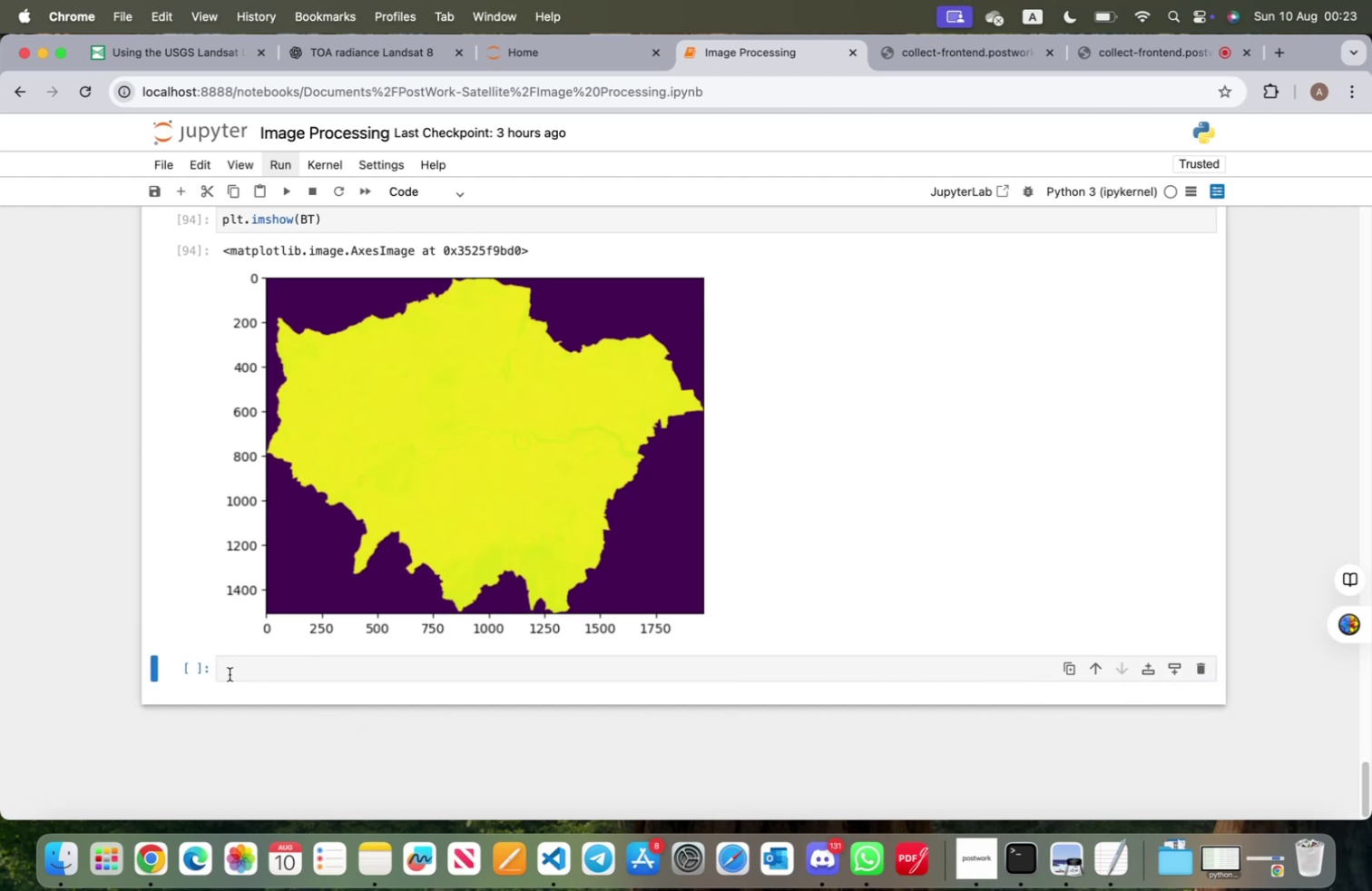 
left_click([233, 675])
 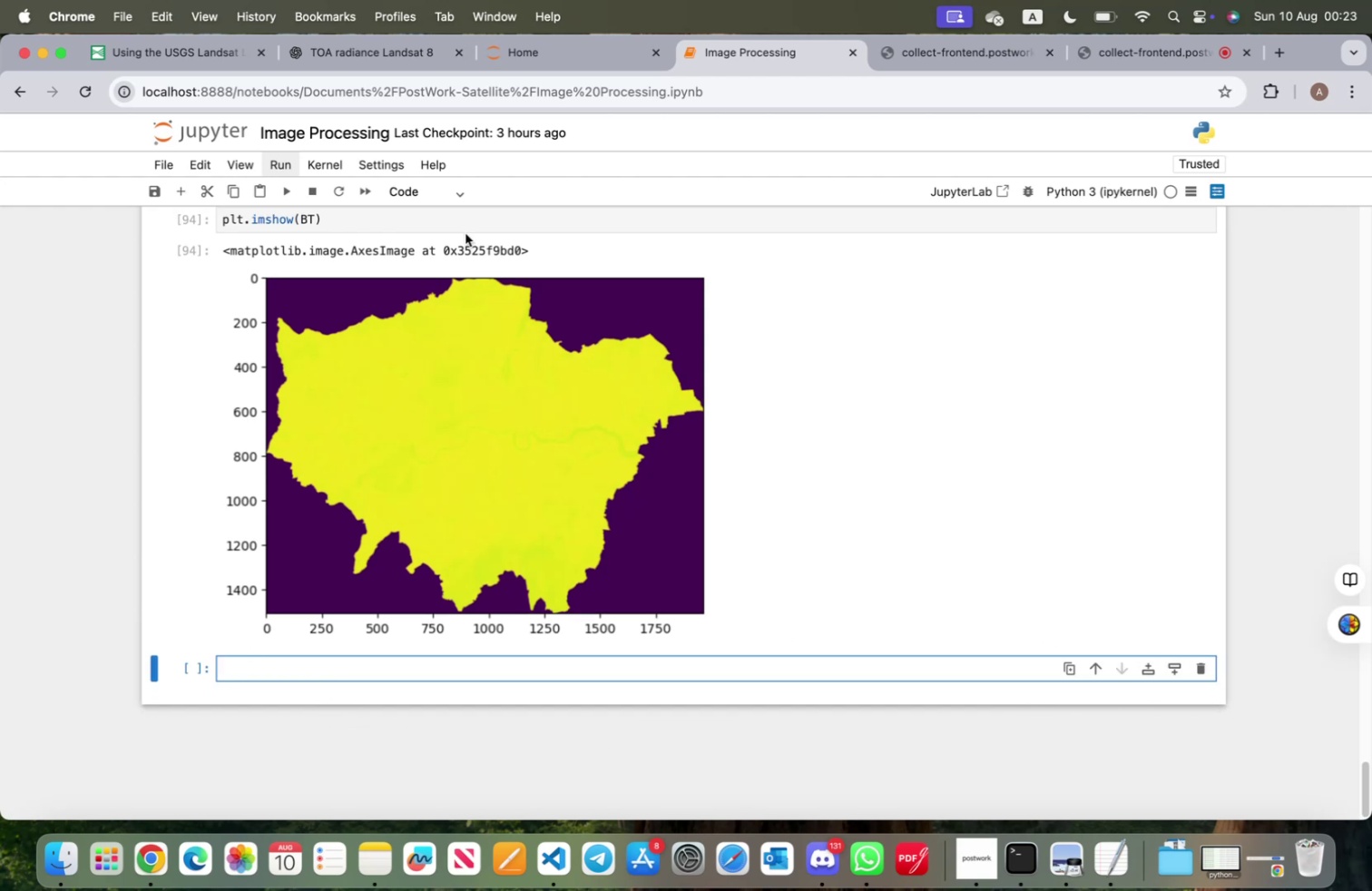 
left_click([435, 199])
 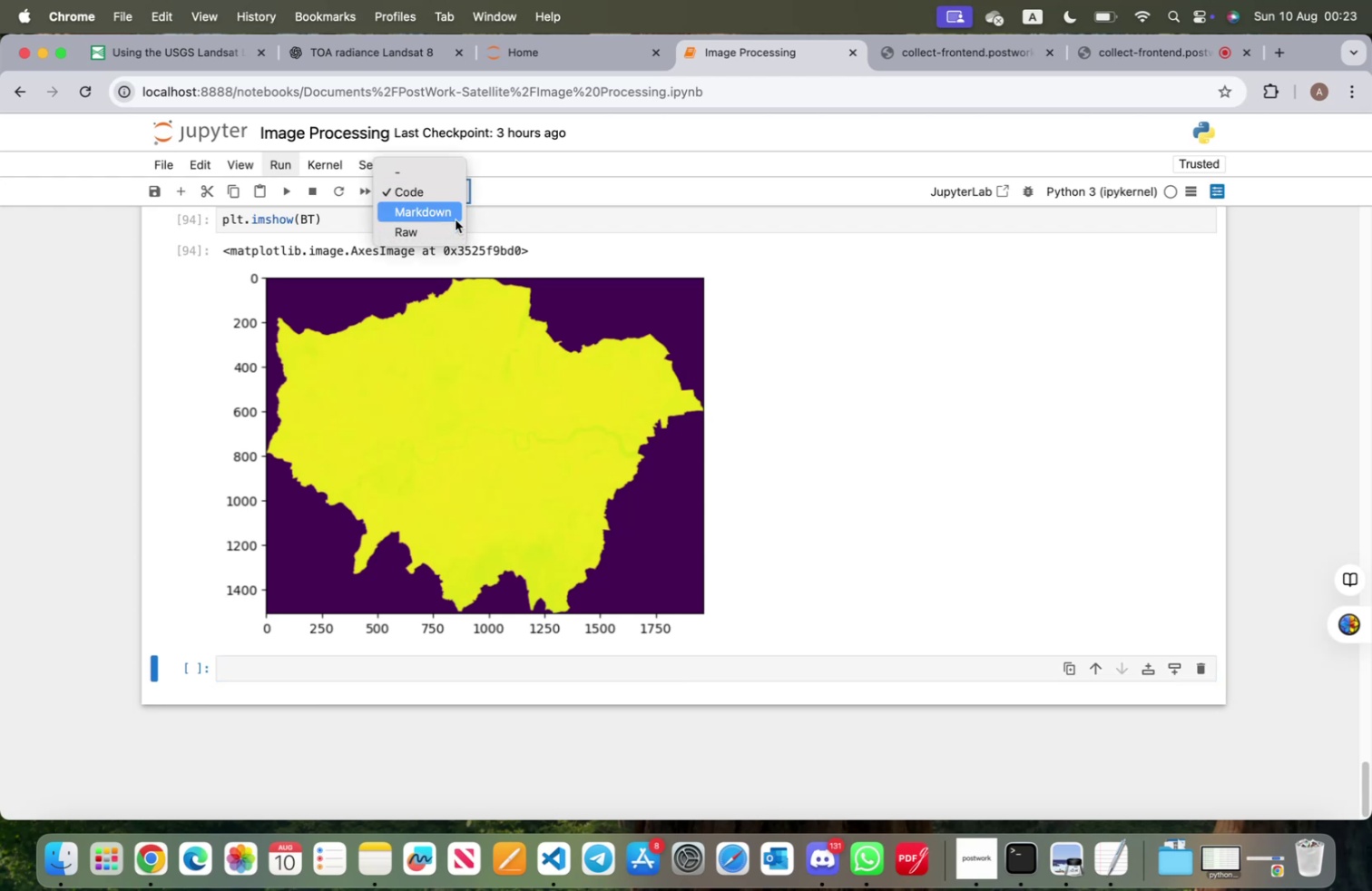 
left_click([455, 218])
 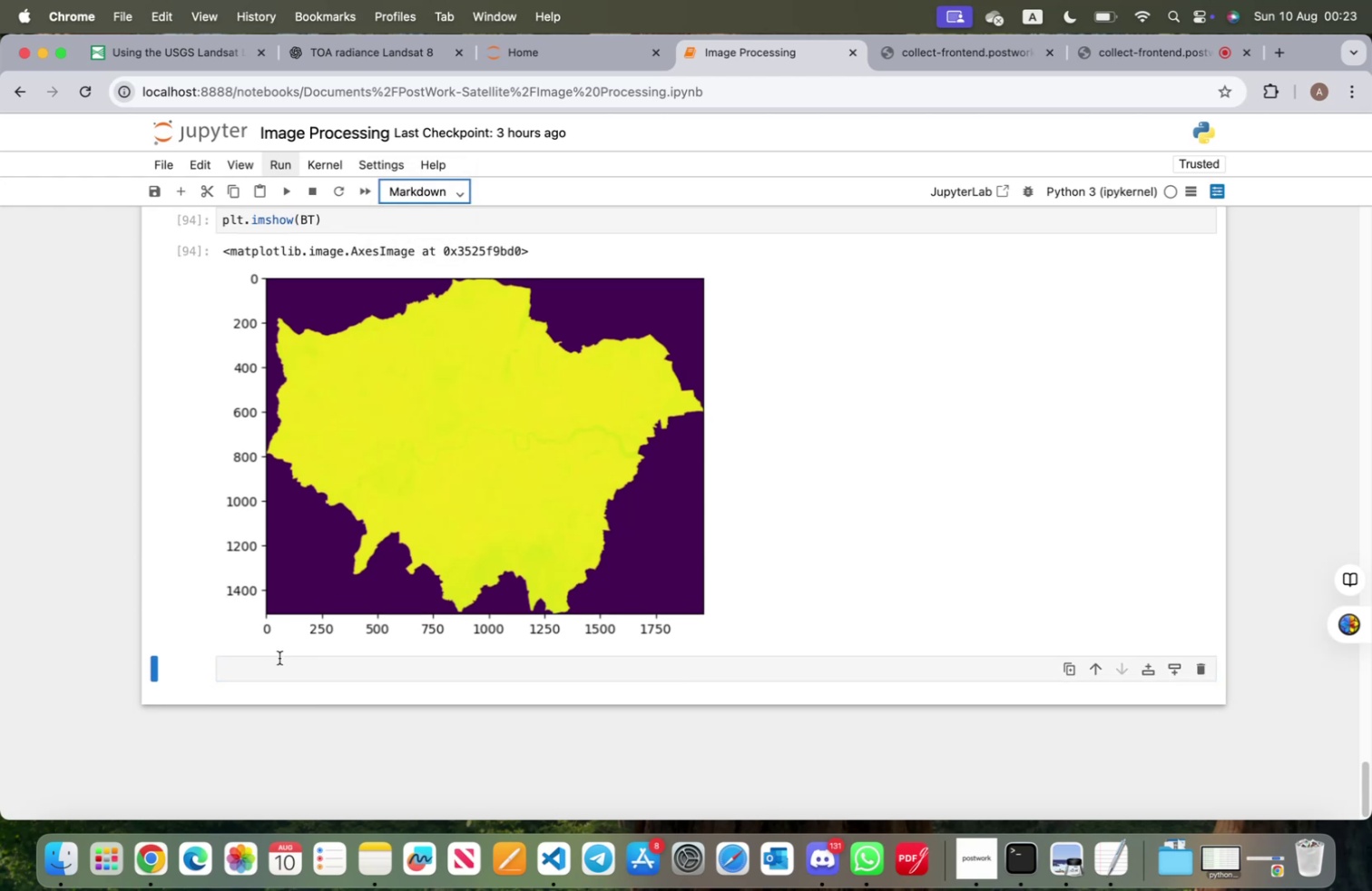 
left_click([285, 669])
 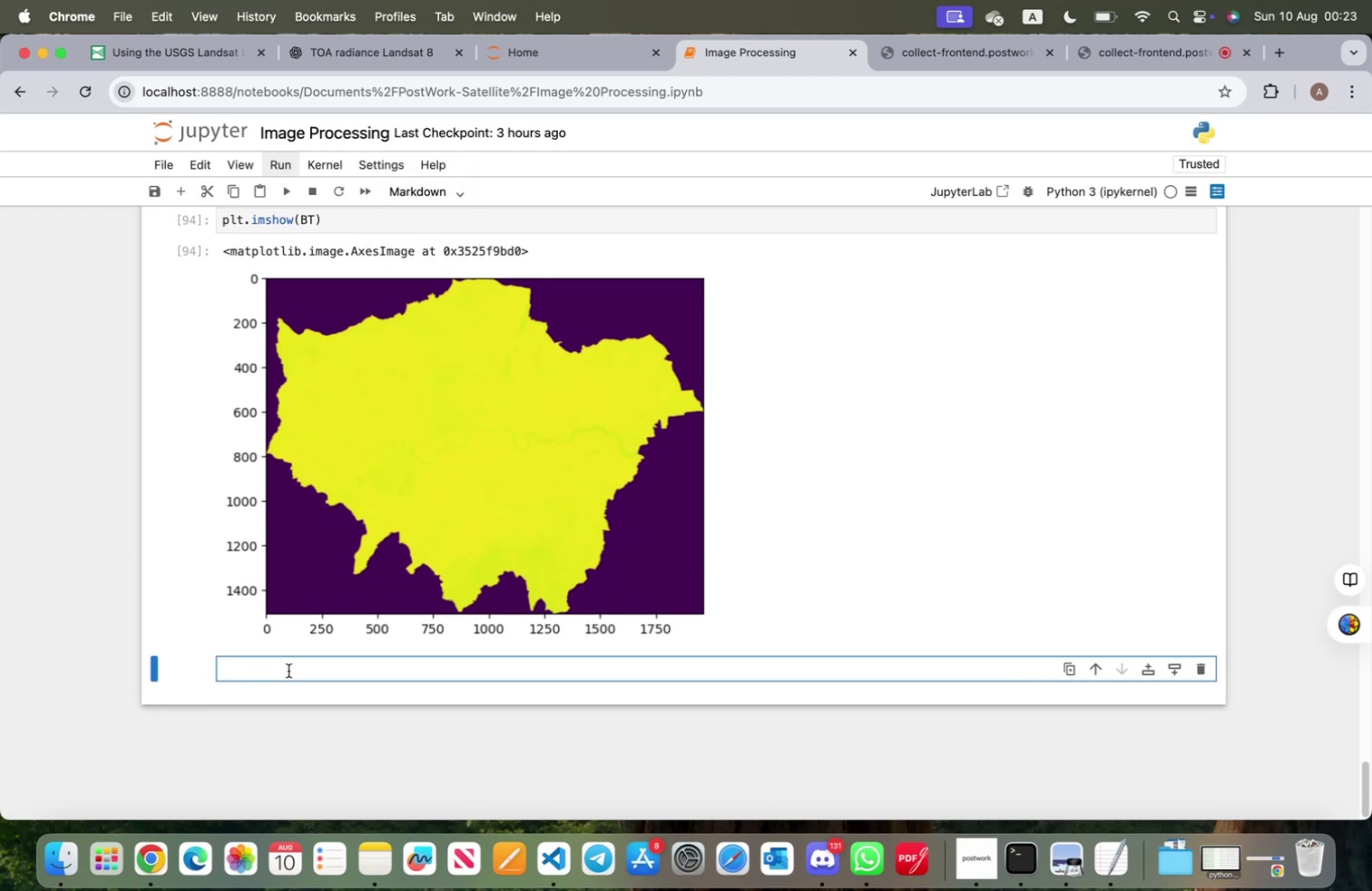 
key(Alt+3)
 